 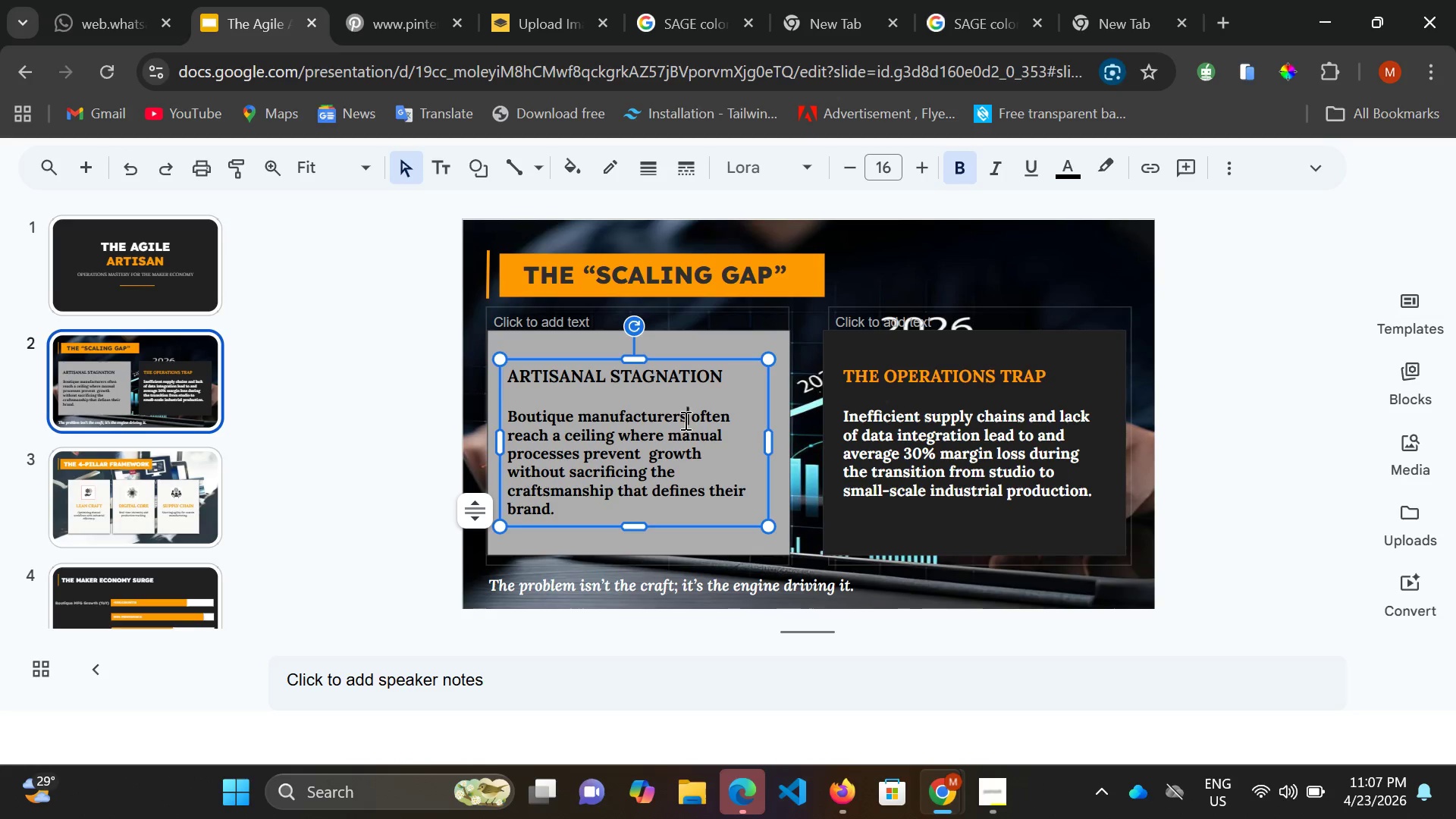 
left_click([673, 417])
 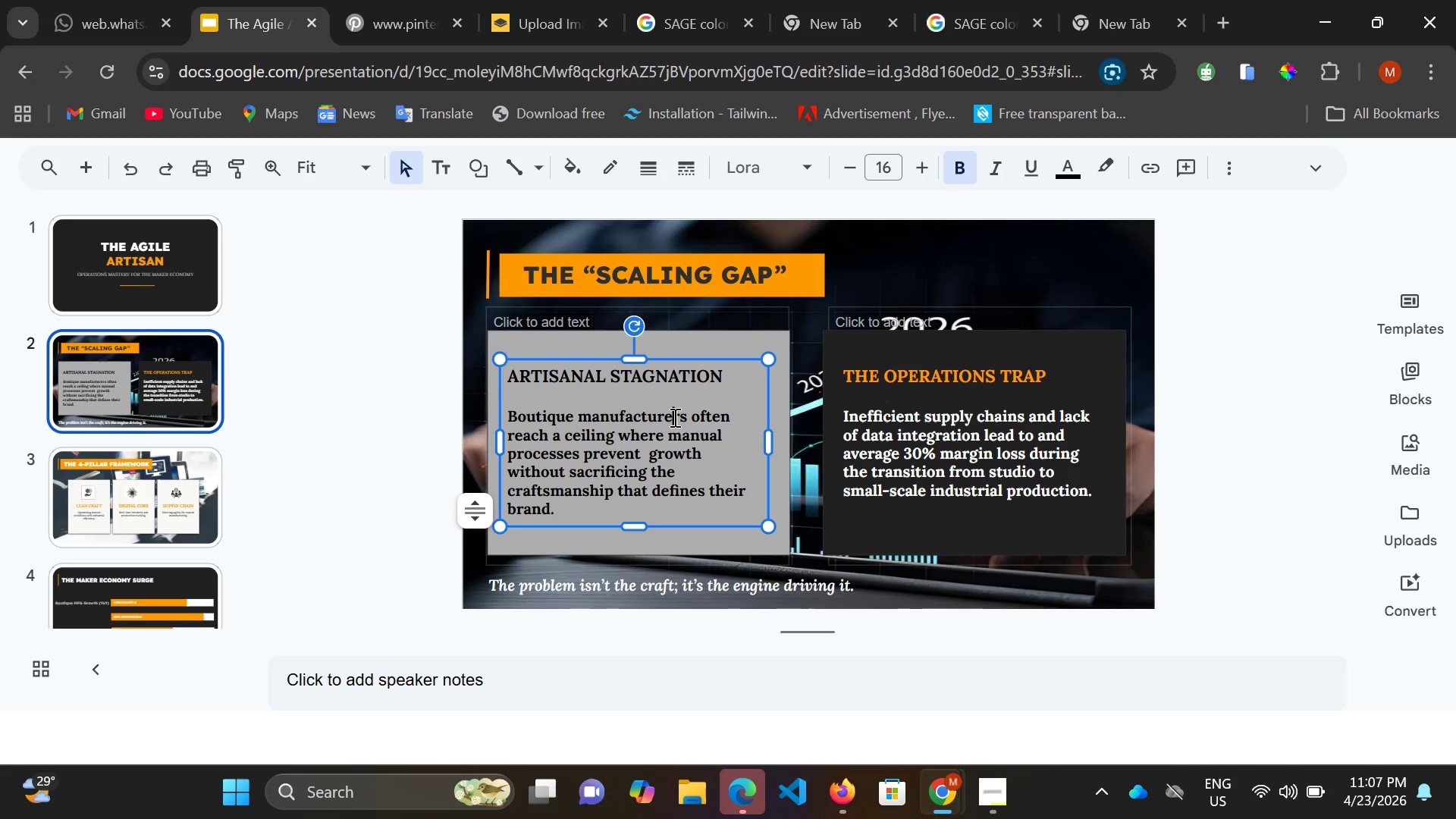 
key(Backspace)
key(Backspace)
key(Backspace)
key(Backspace)
key(Backspace)
key(Backspace)
key(Backspace)
key(Backspace)
key(Backspace)
key(Backspace)
key(Backspace)
type(intor)
key(Backspace)
key(Backspace)
key(Backspace)
type(vento)
 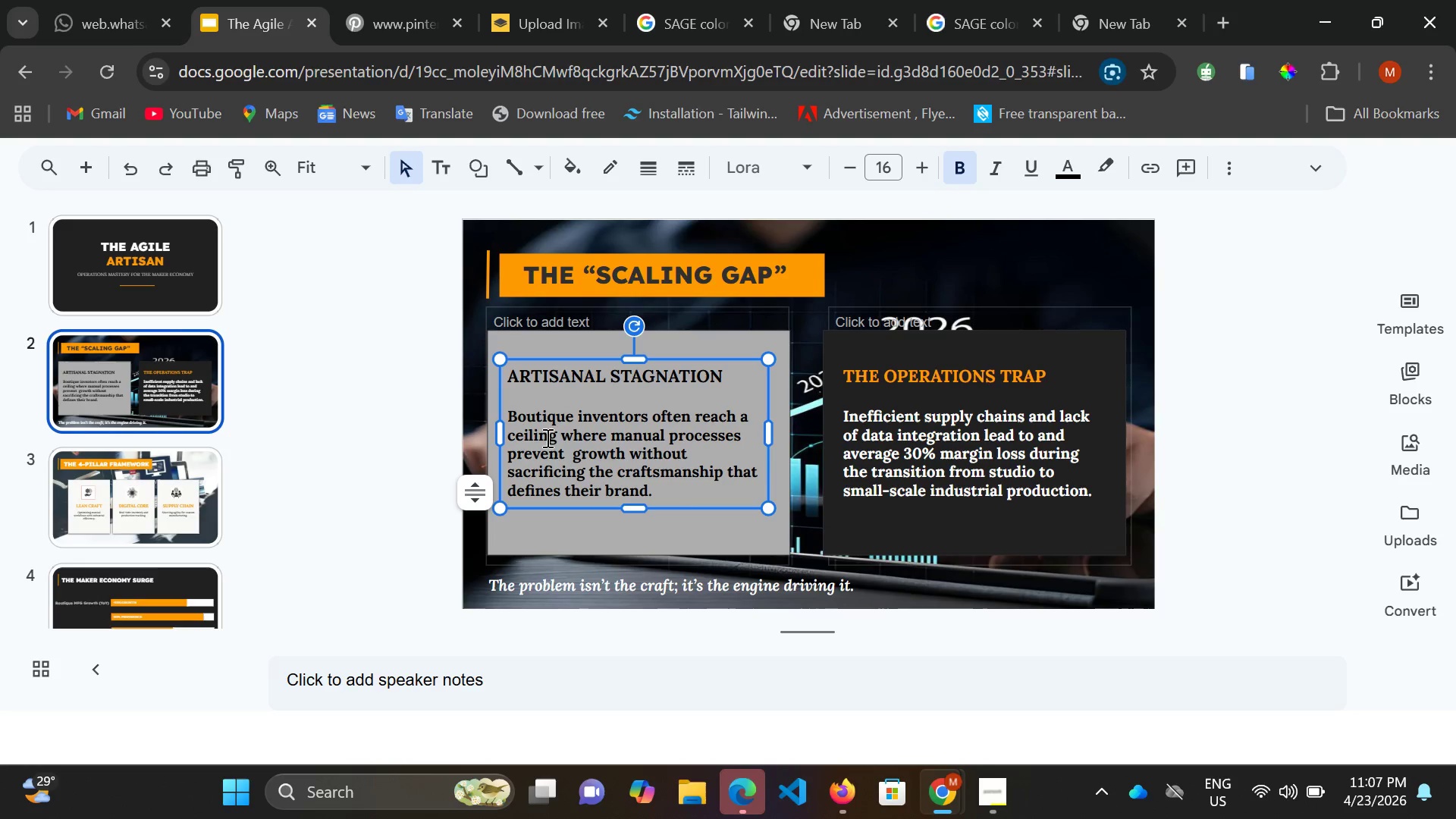 
left_click([557, 439])
 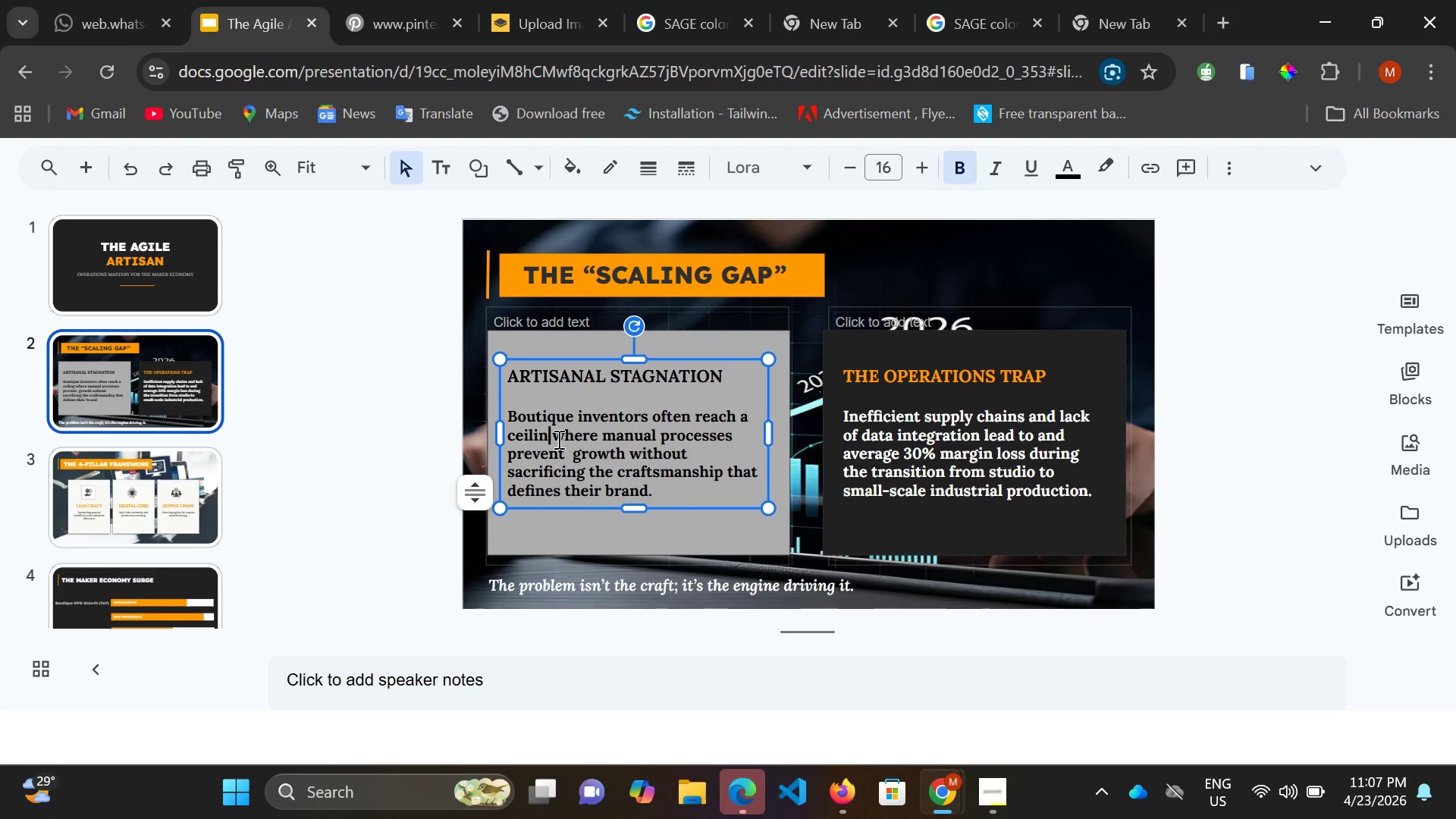 
key(Backspace)
key(Backspace)
key(Backspace)
key(Backspace)
key(Backspace)
key(Backspace)
key(Backspace)
type(e)
key(Backspace)
type(peak)
 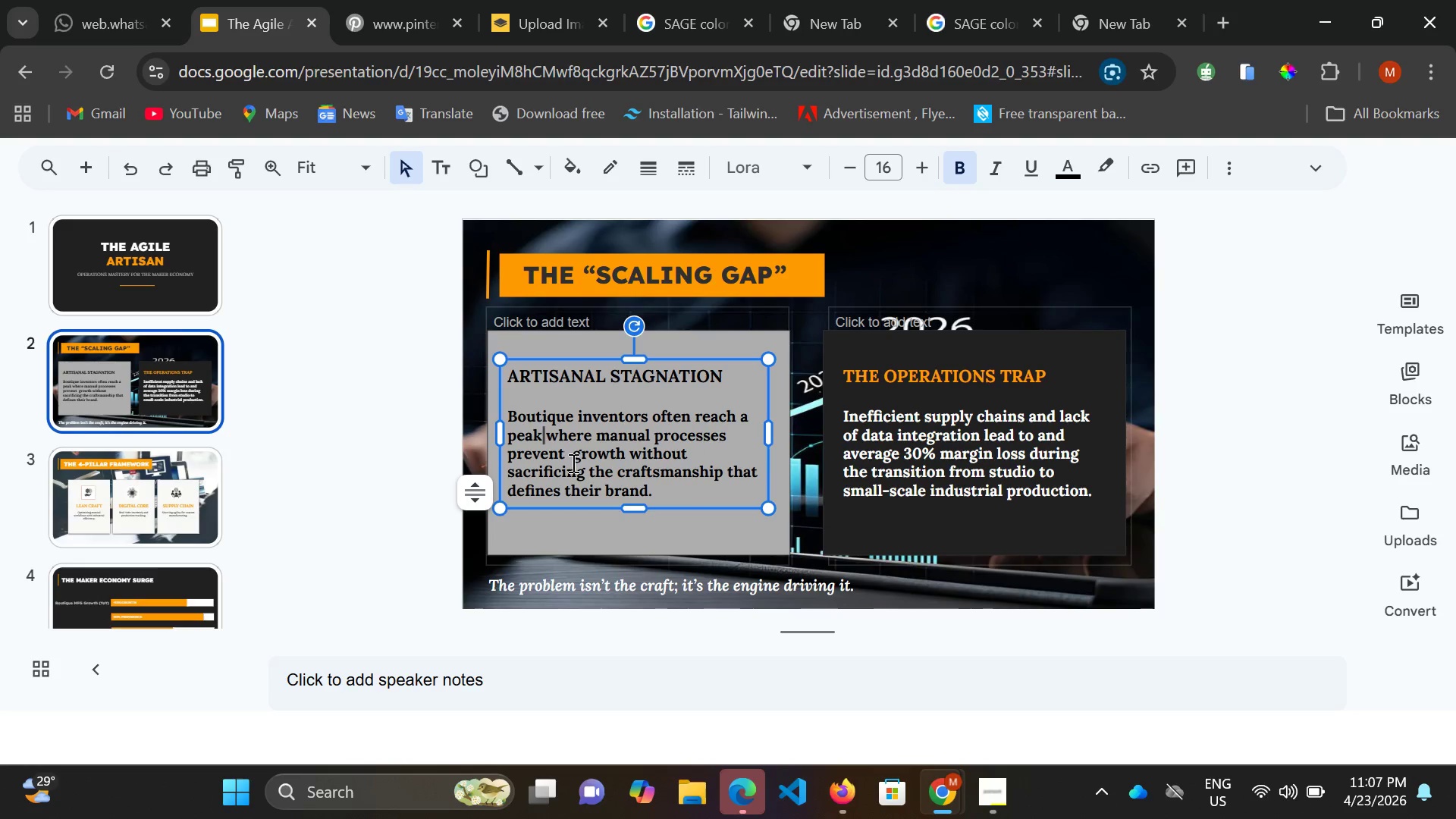 
wait(5.11)
 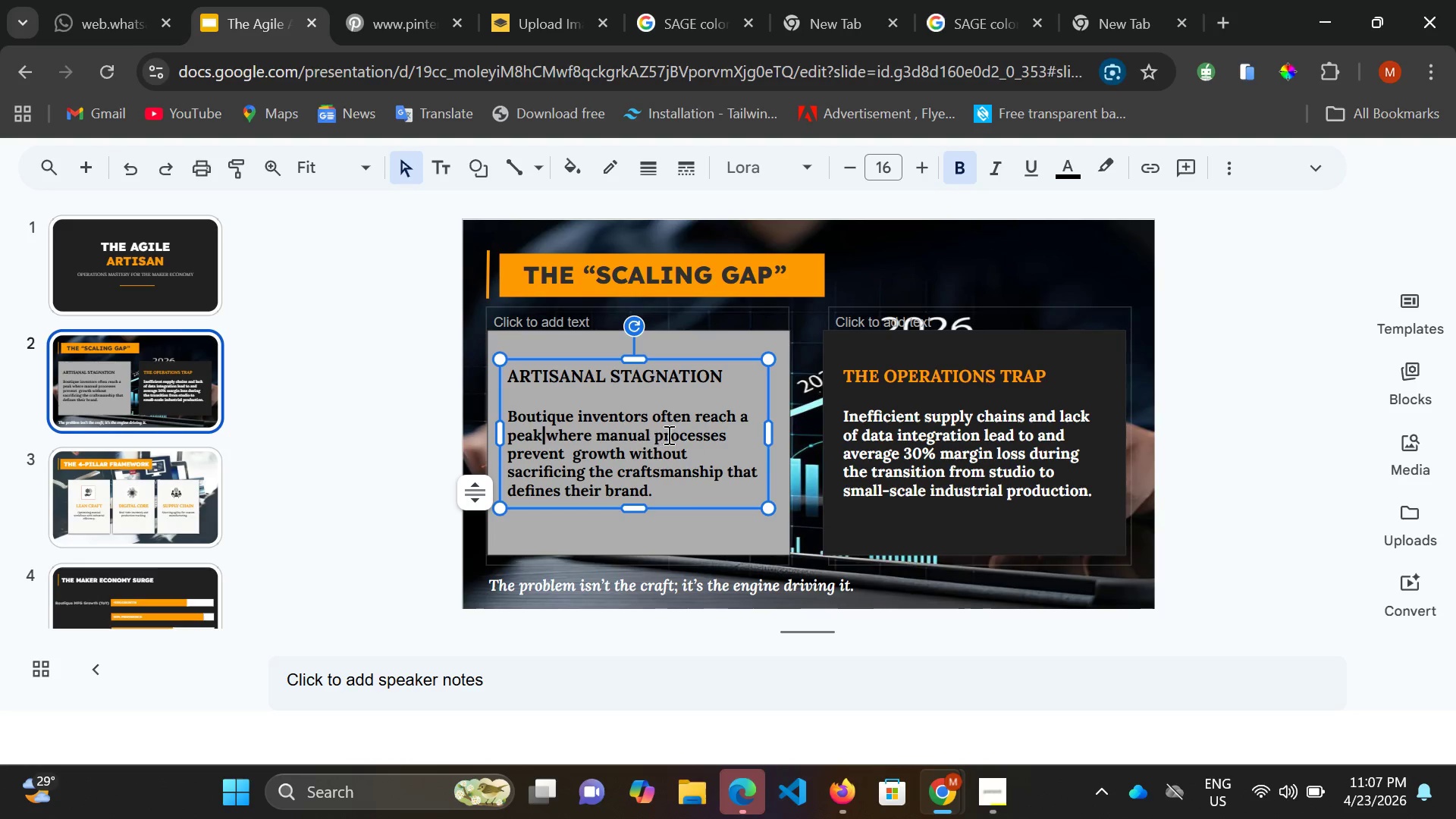 
left_click([562, 457])
 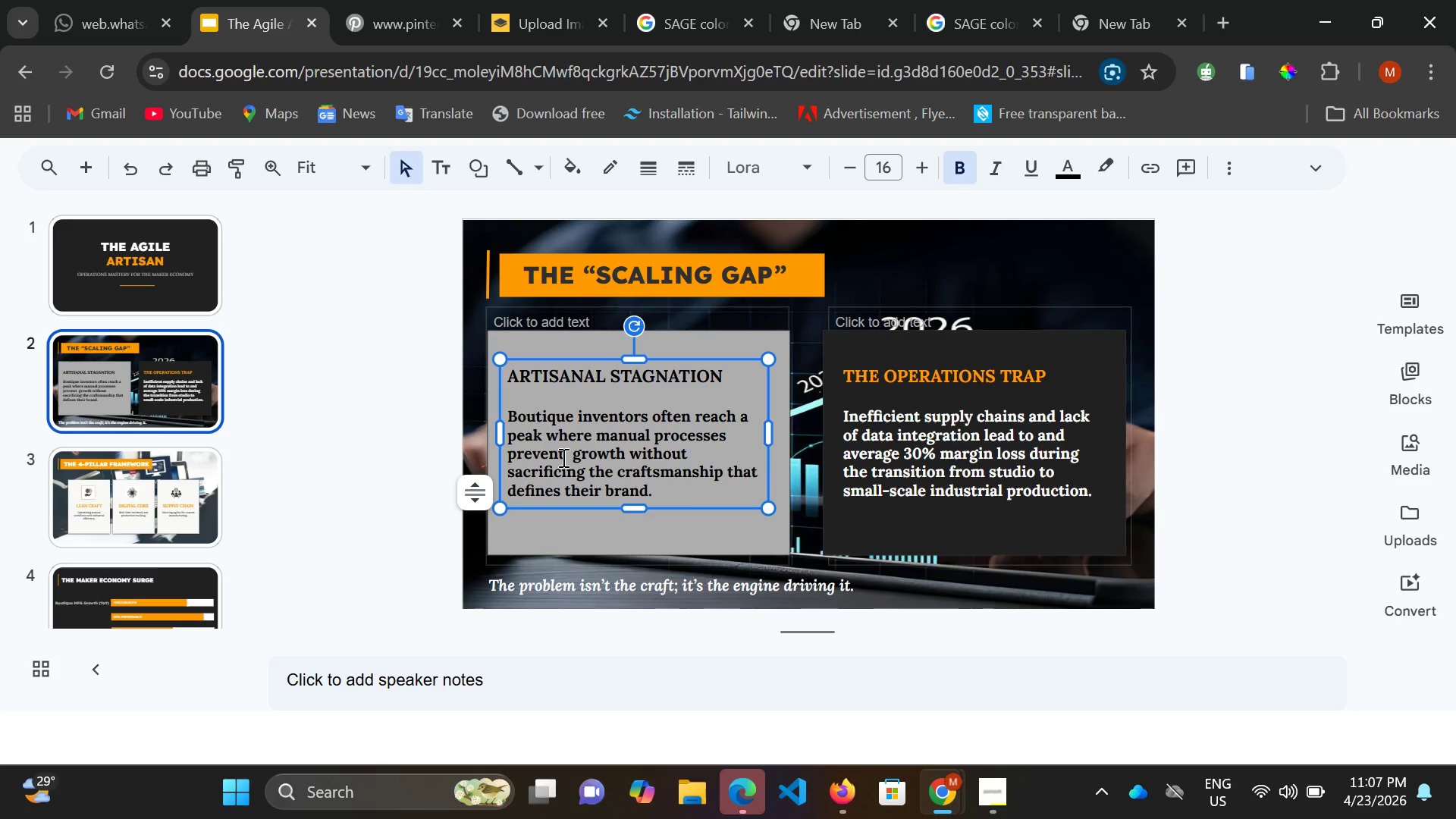 
key(Backspace)
key(Backspace)
key(Backspace)
key(Backspace)
key(Backspace)
key(Backspace)
key(Backspace)
type(abstain)
 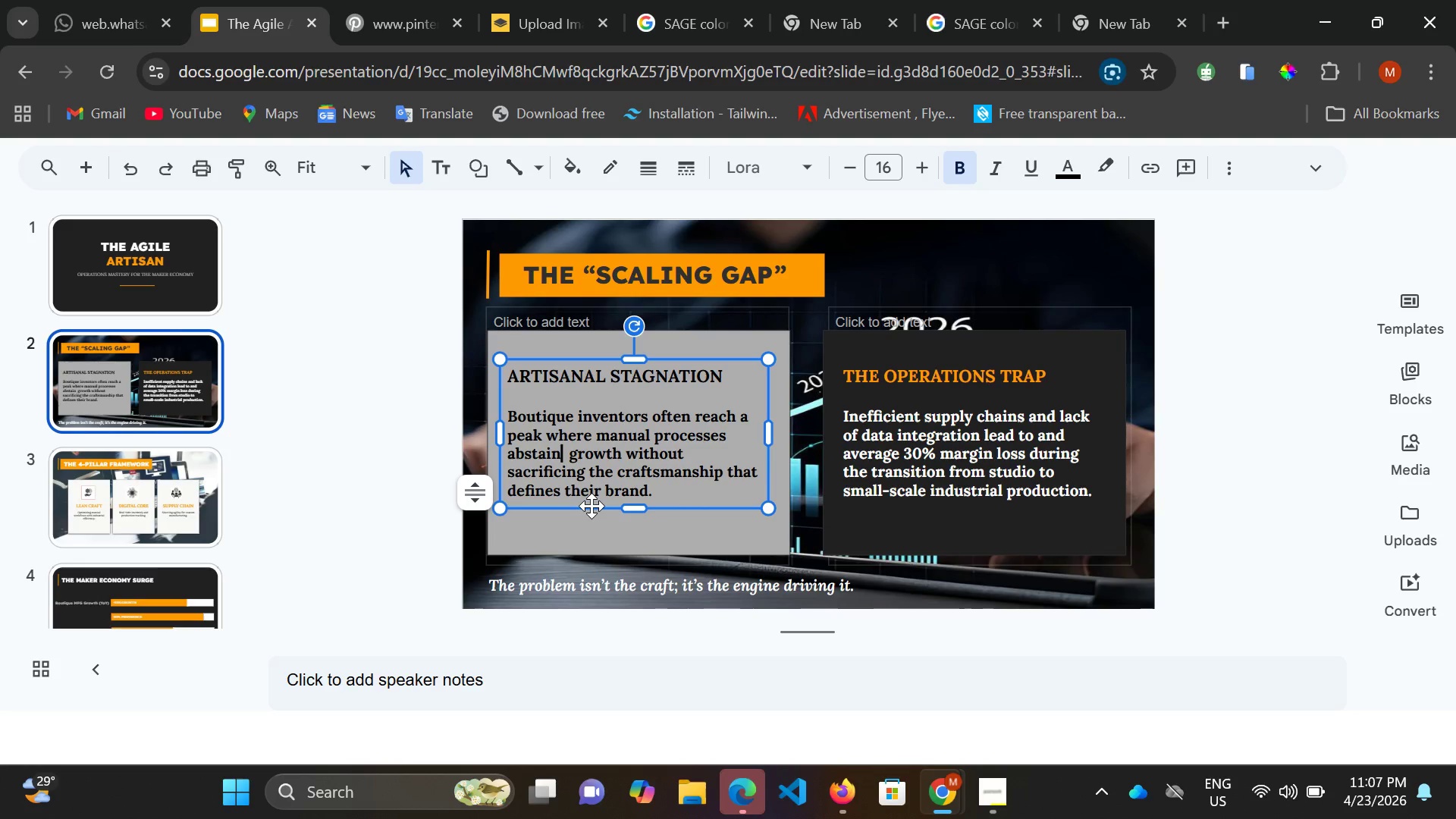 
wait(18.19)
 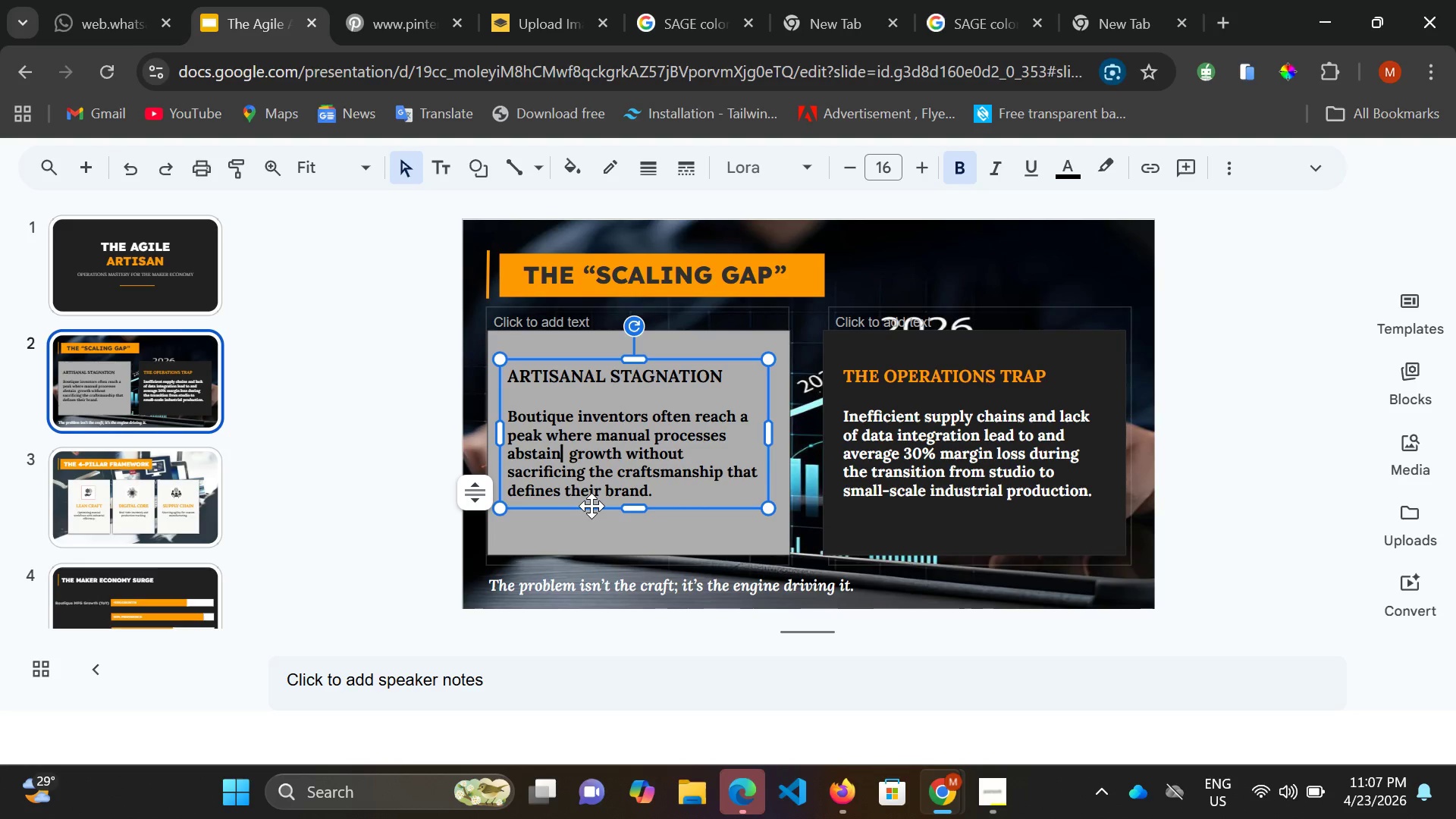 
left_click([587, 476])
 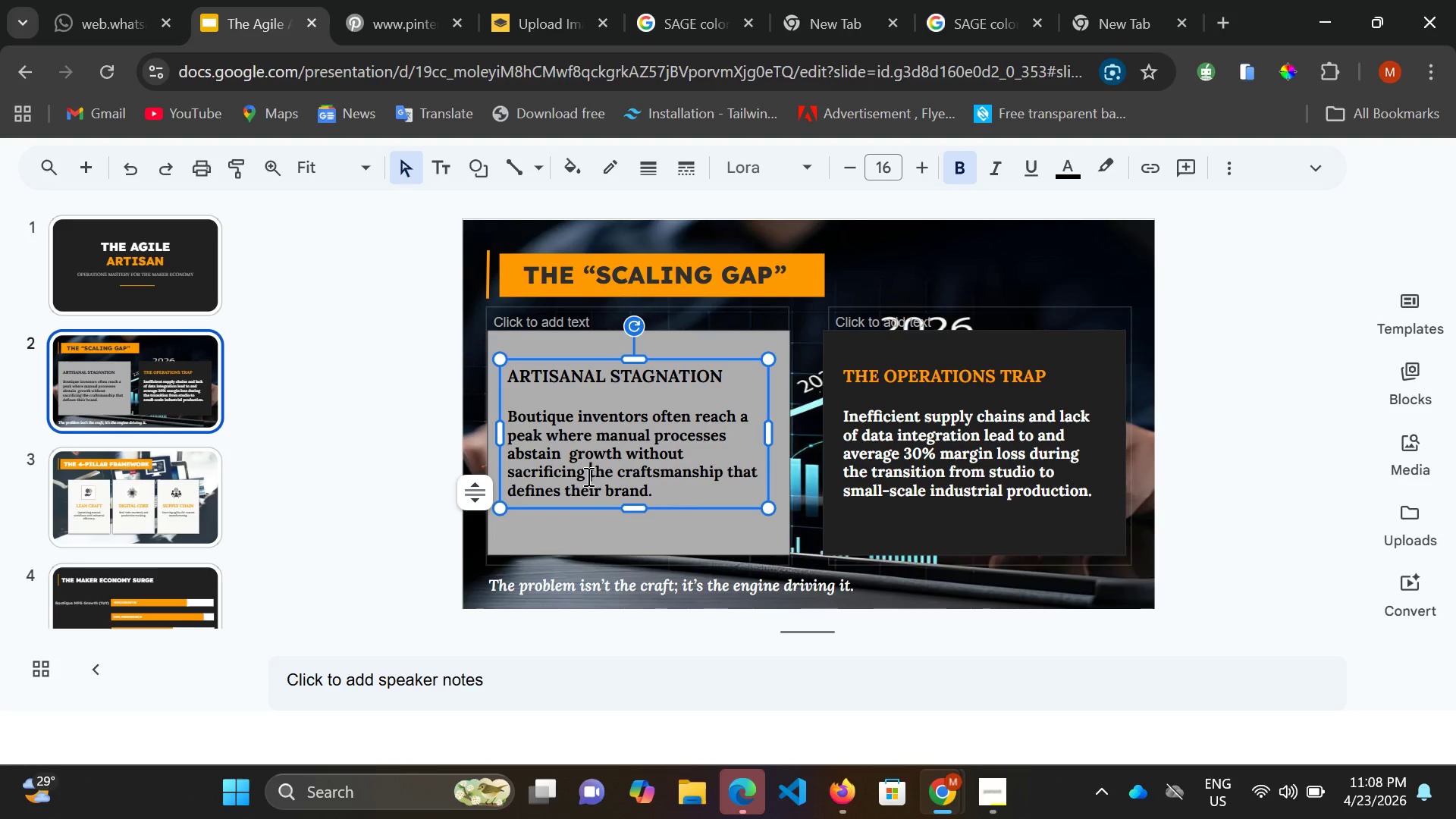 
key(Backspace)
key(Backspace)
key(Backspace)
key(Backspace)
key(Backspace)
key(Backspace)
key(Backspace)
key(Backspace)
key(Backspace)
key(Backspace)
key(Backspace)
key(Backspace)
type(pulling )
 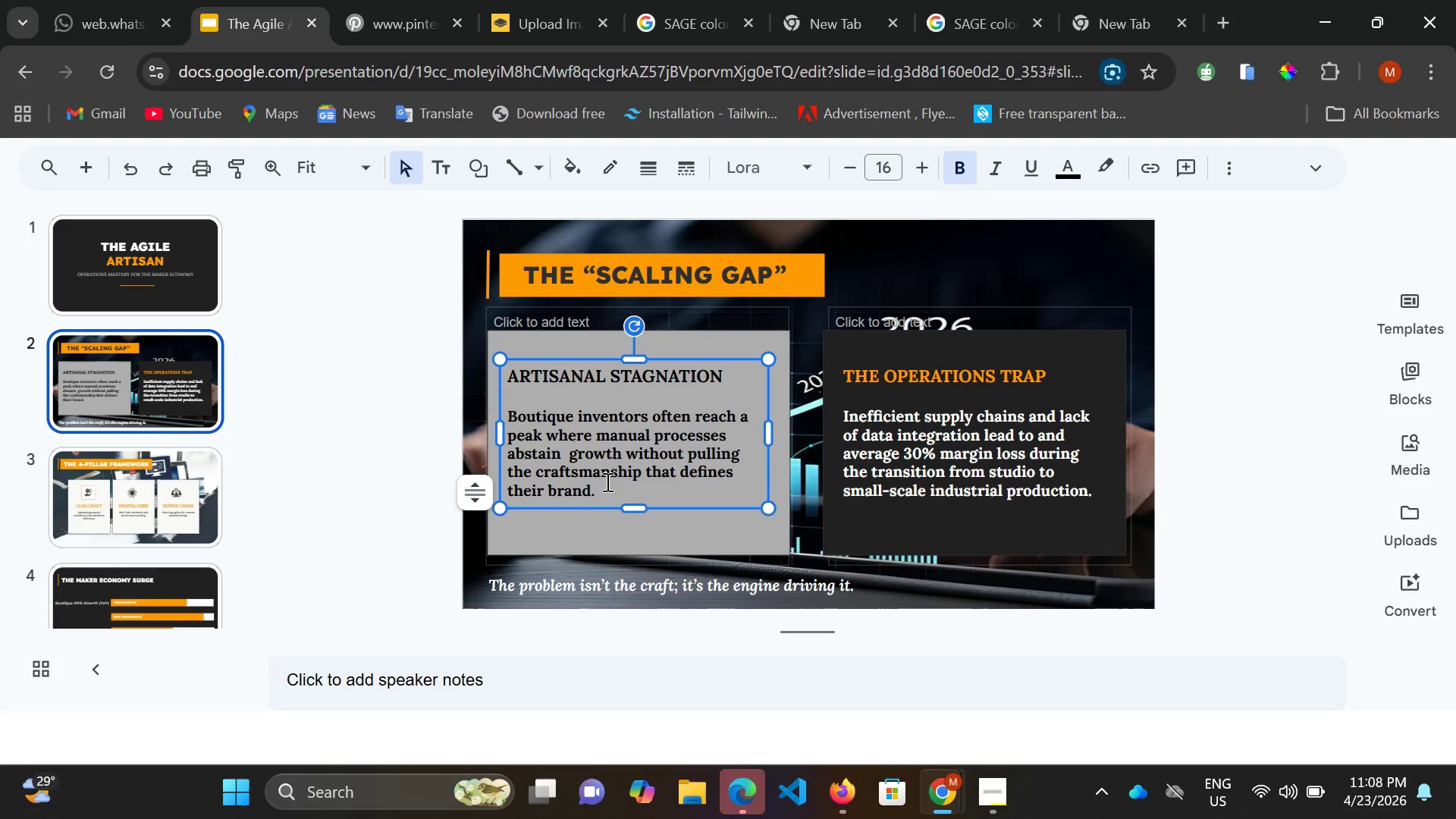 
wait(11.45)
 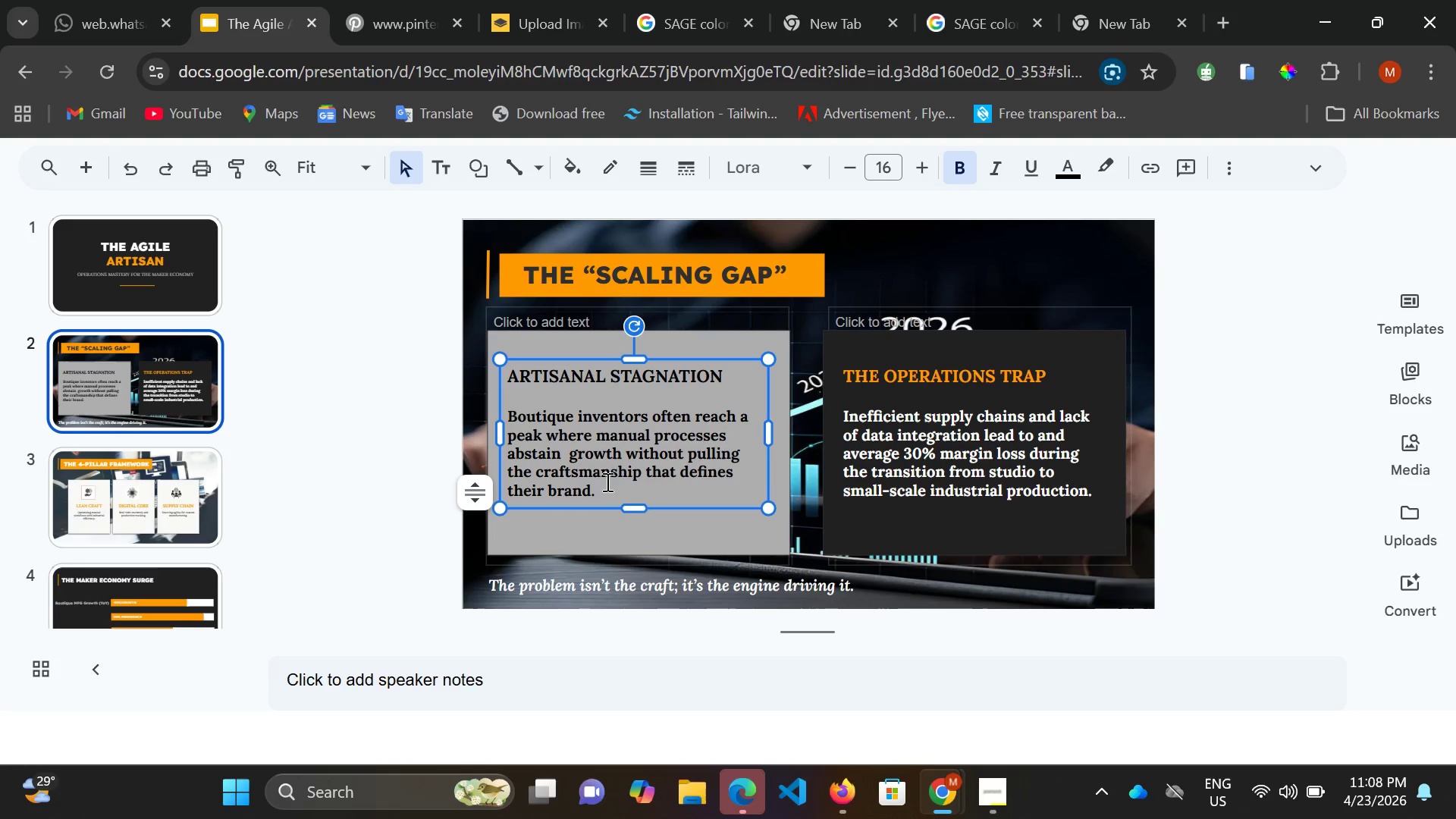 
left_click([858, 426])
 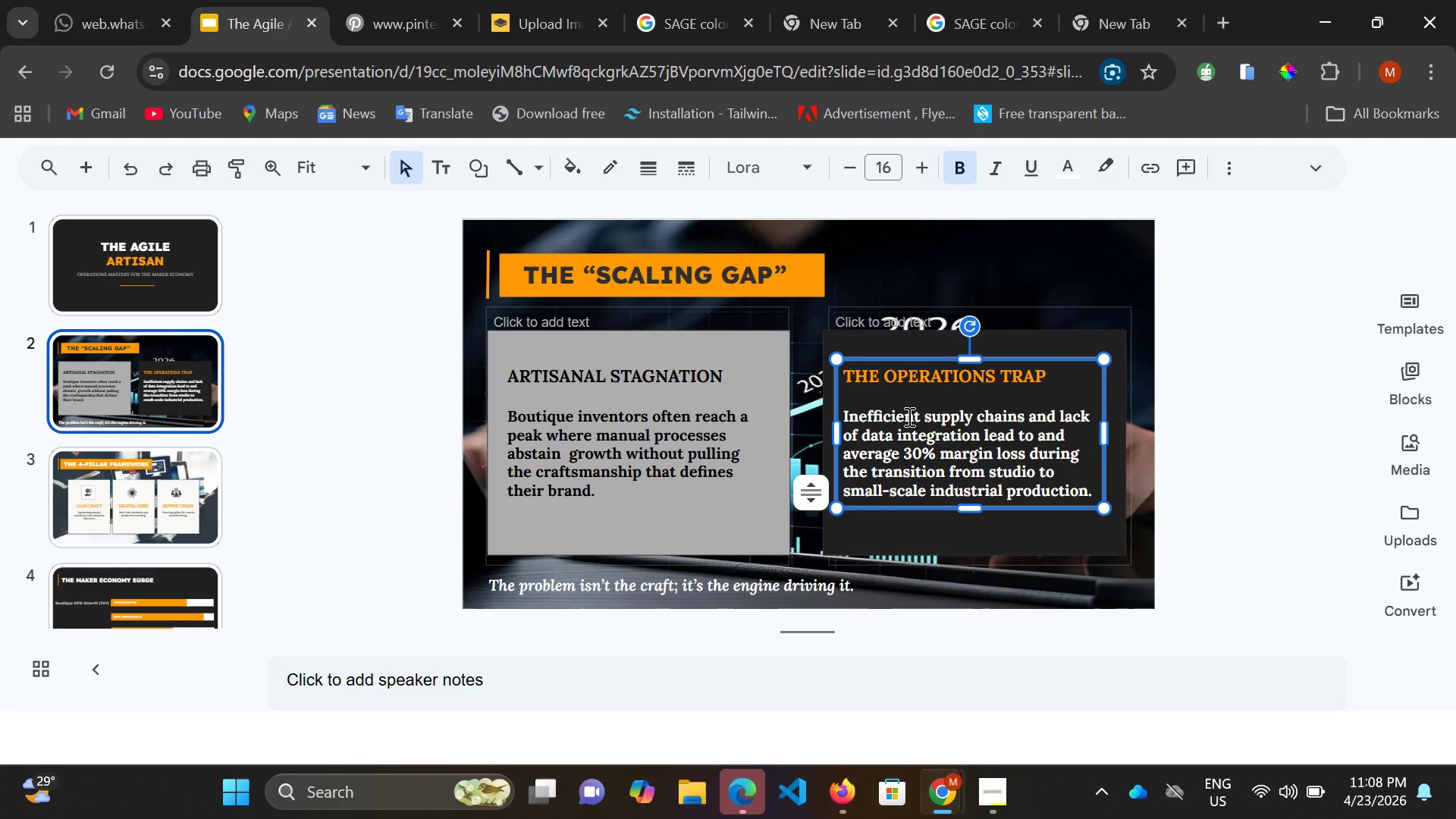 
wait(11.41)
 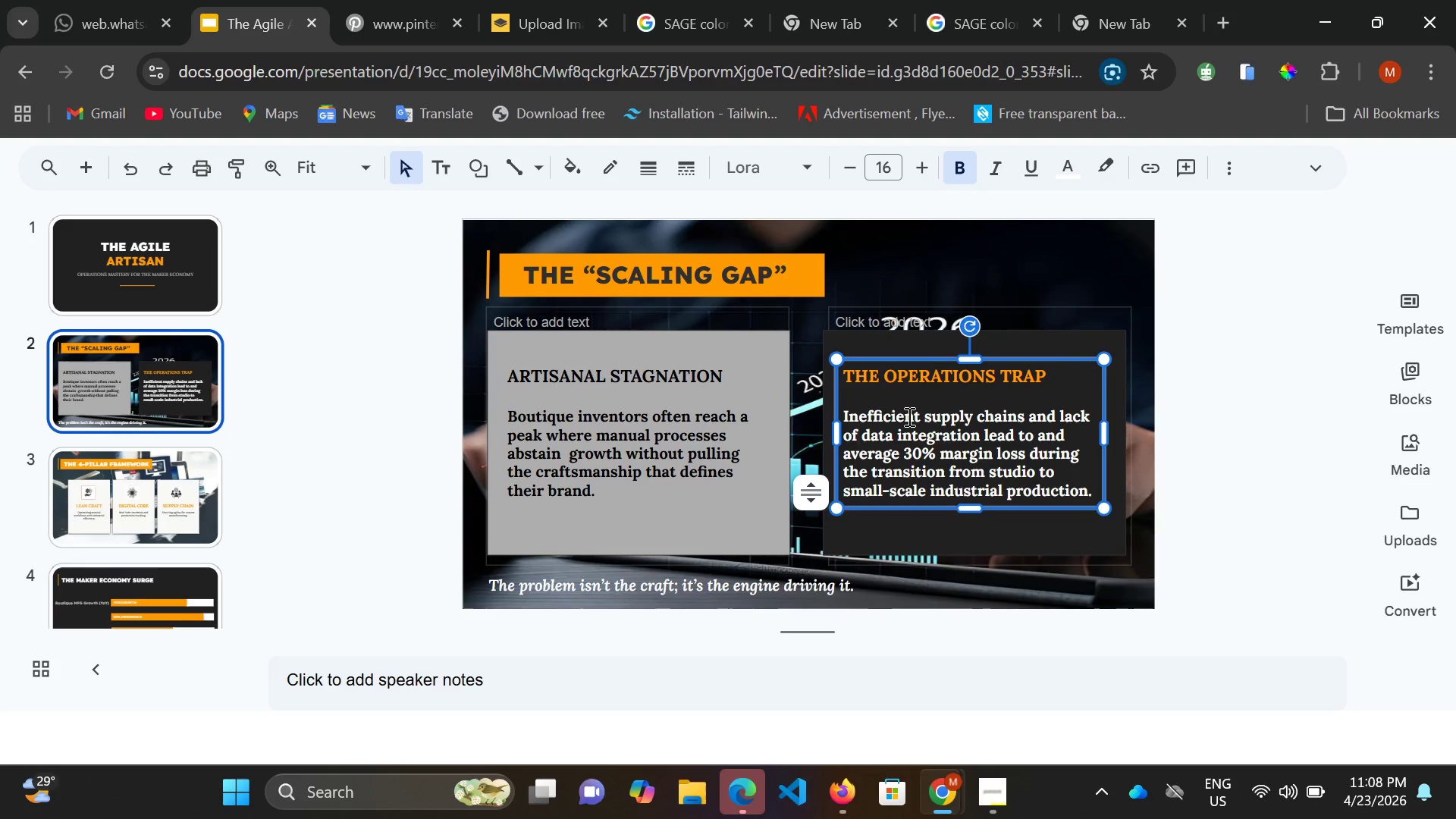 
key(ArrowUp)
 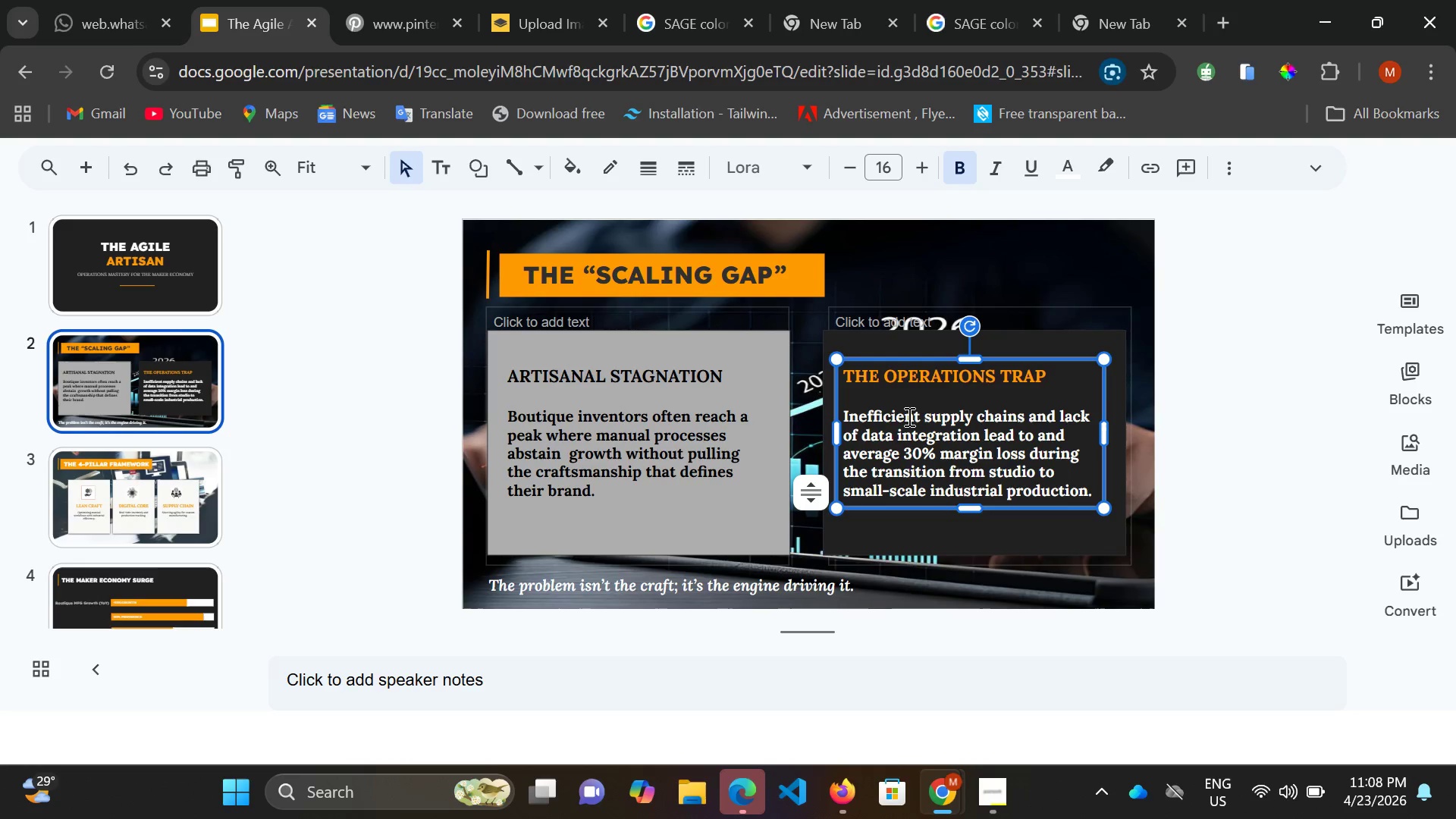 
key(ArrowRight)
 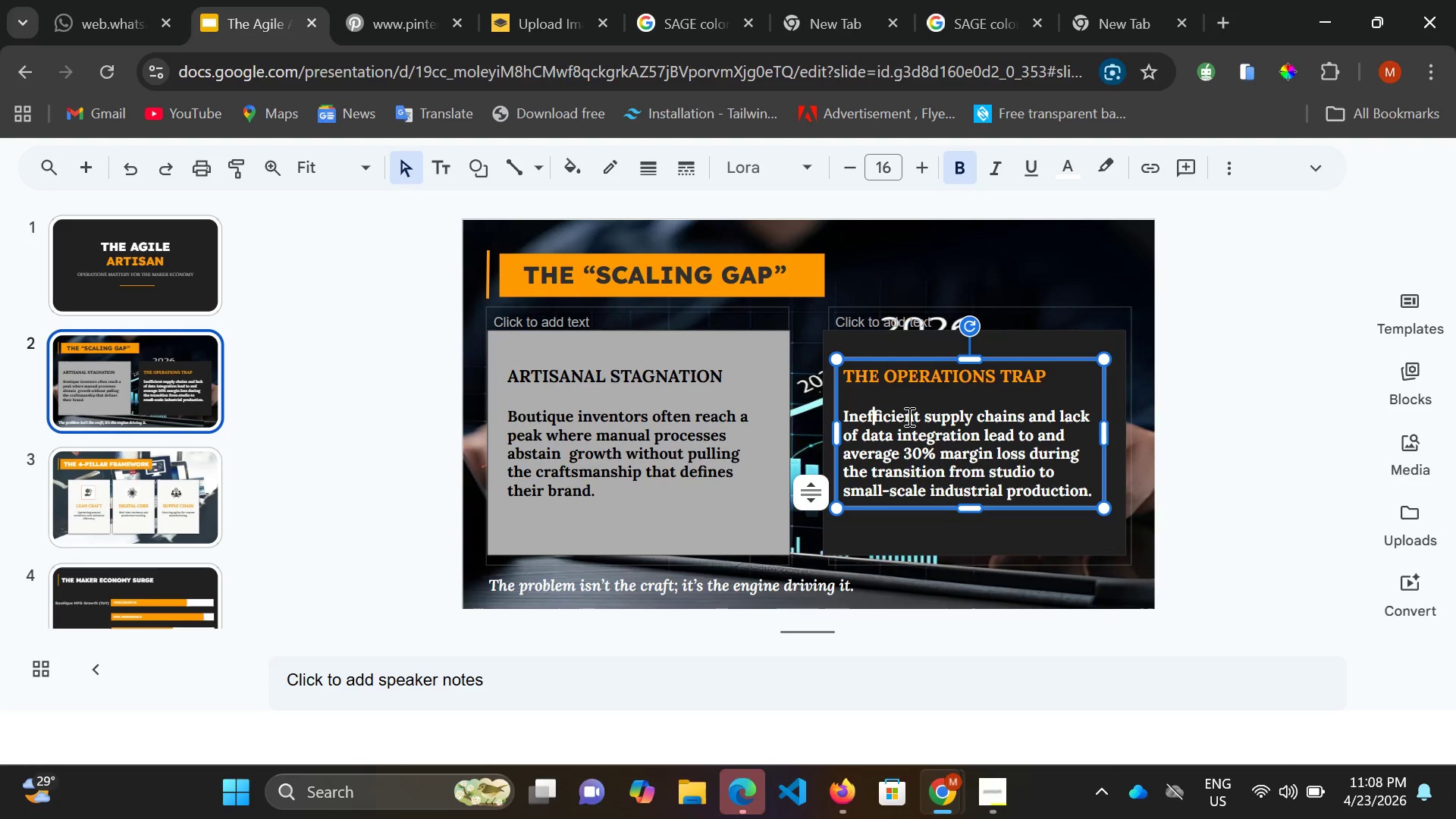 
key(ArrowRight)
 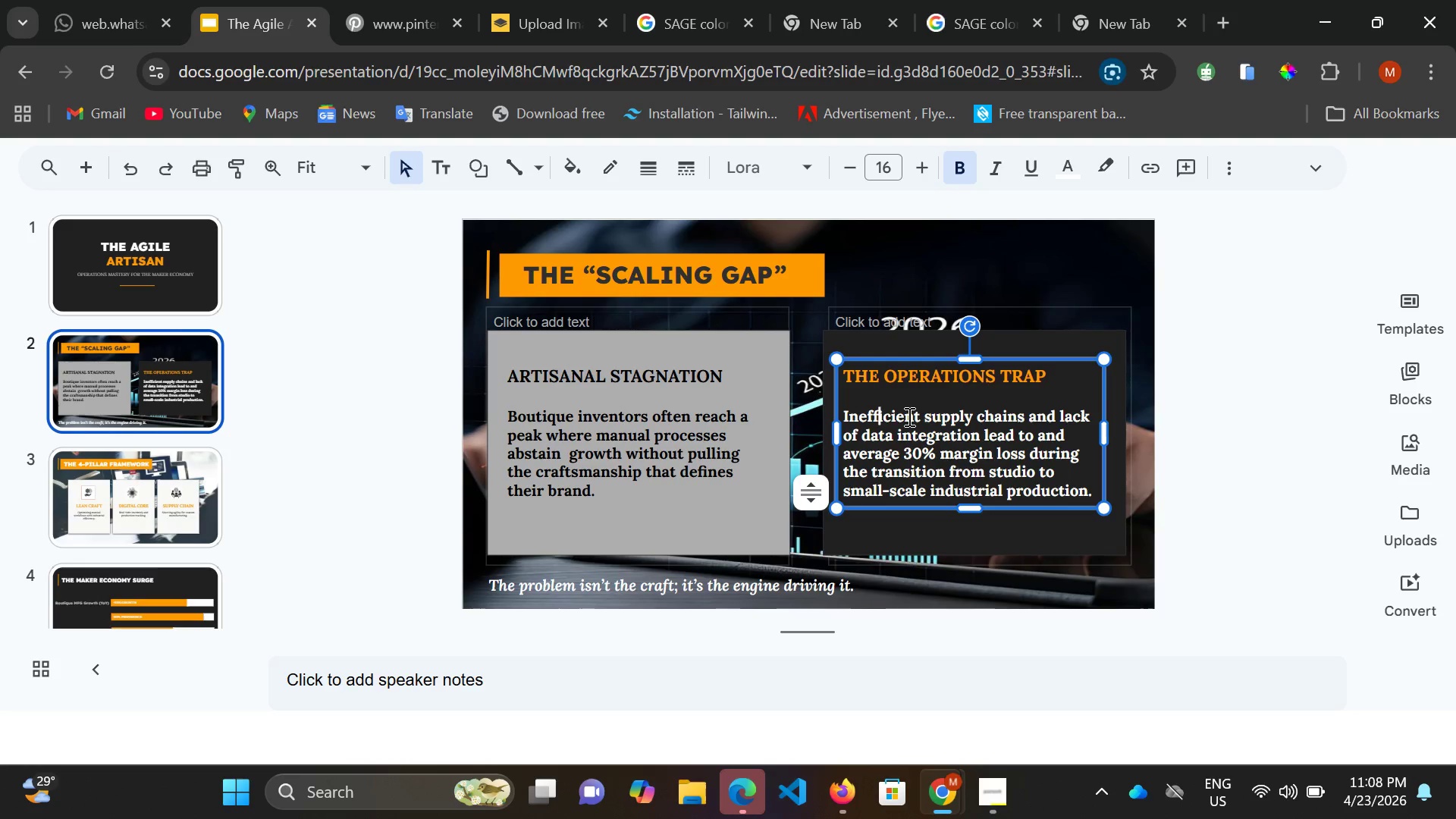 
key(ArrowRight)
 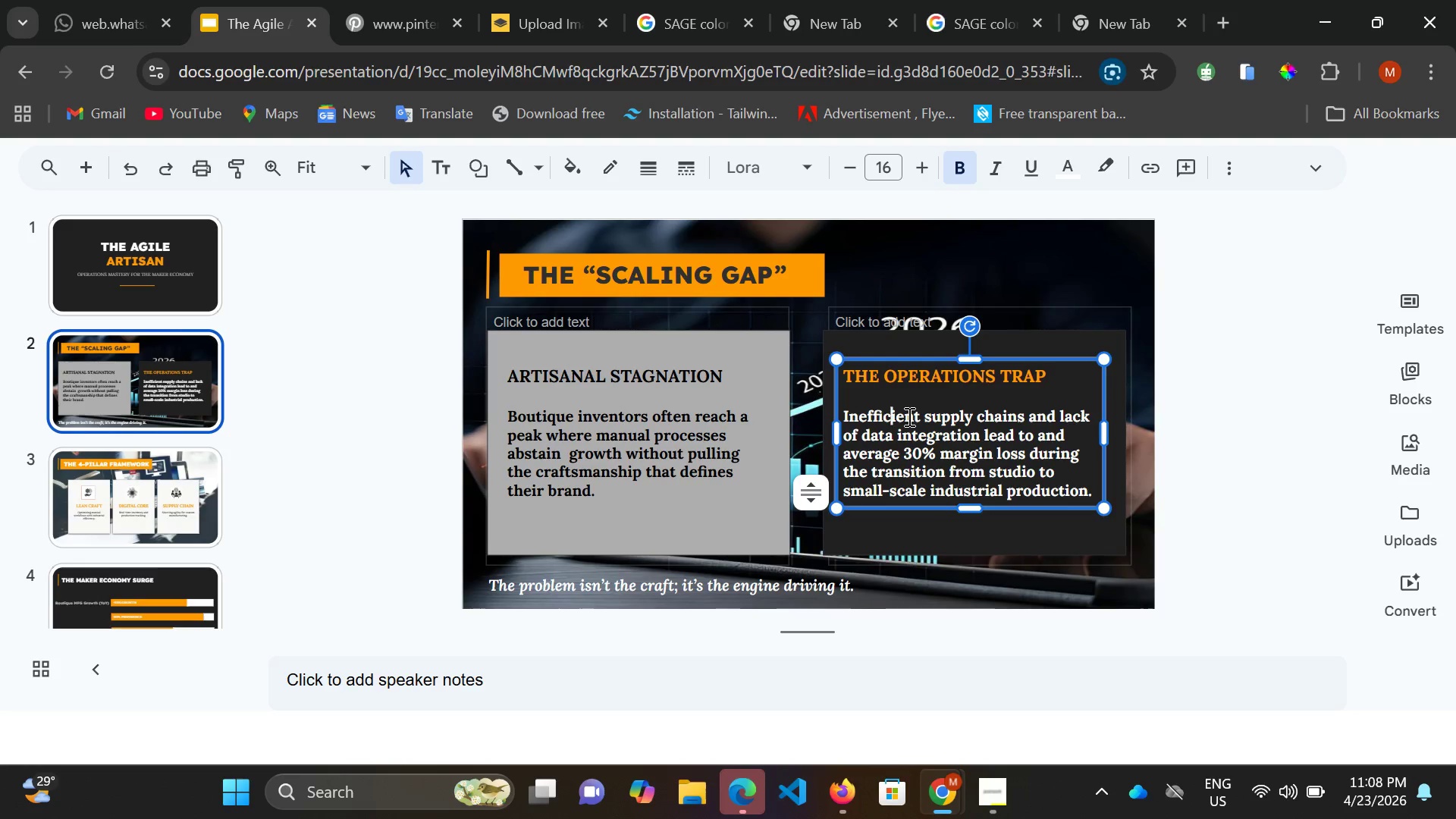 
key(ArrowRight)
 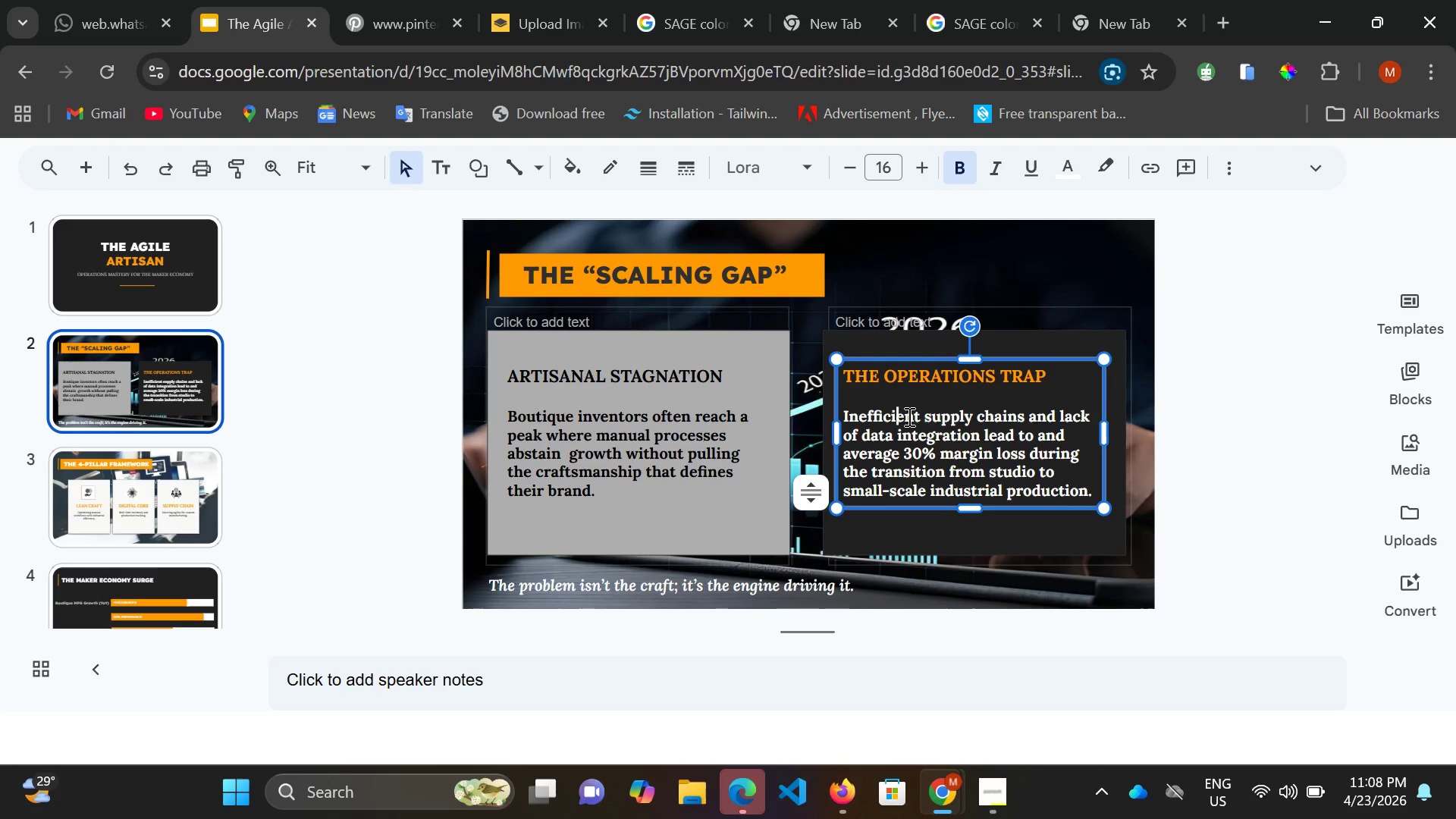 
key(ArrowRight)
 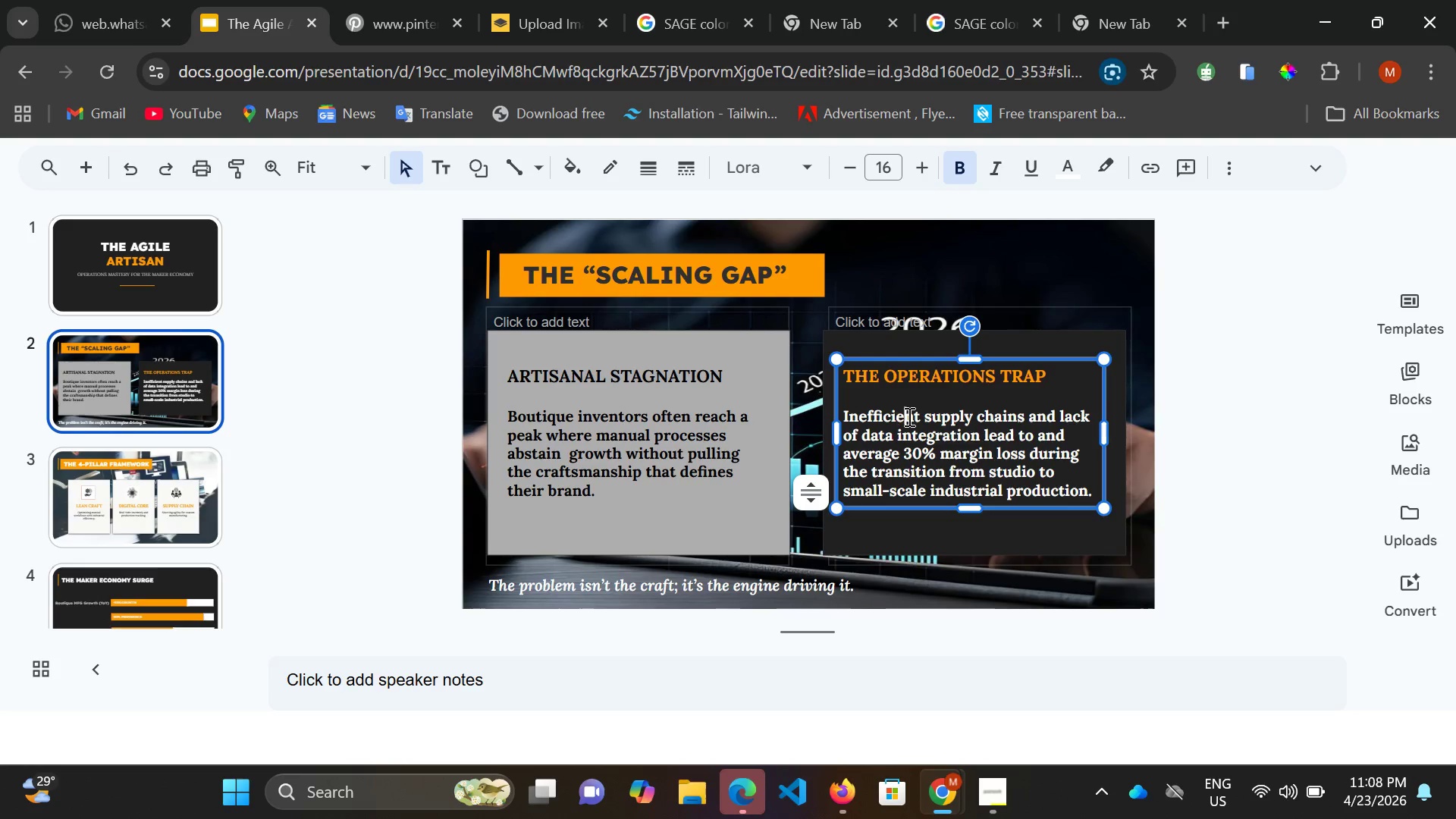 
key(ArrowRight)
 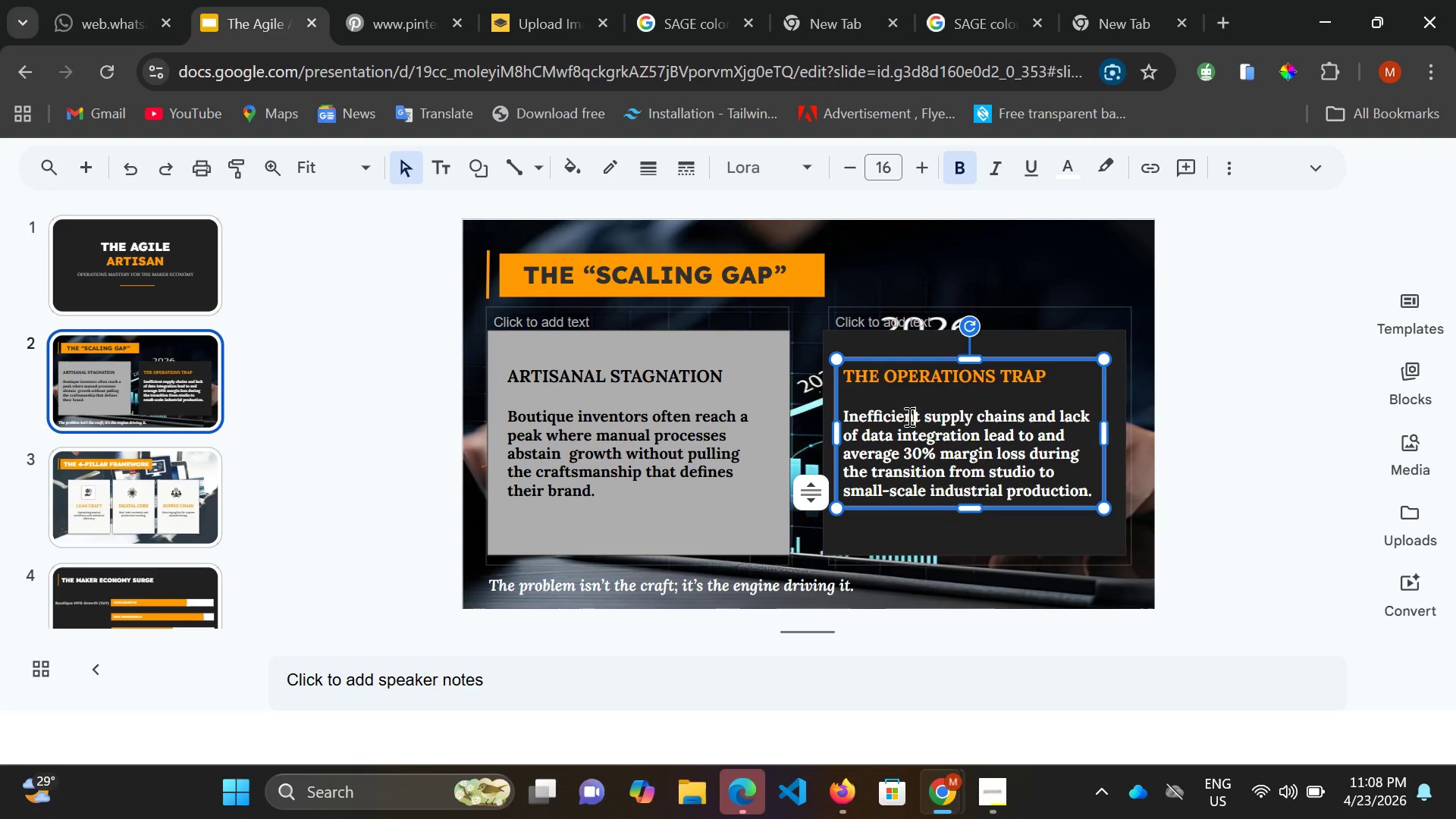 
key(ArrowRight)
 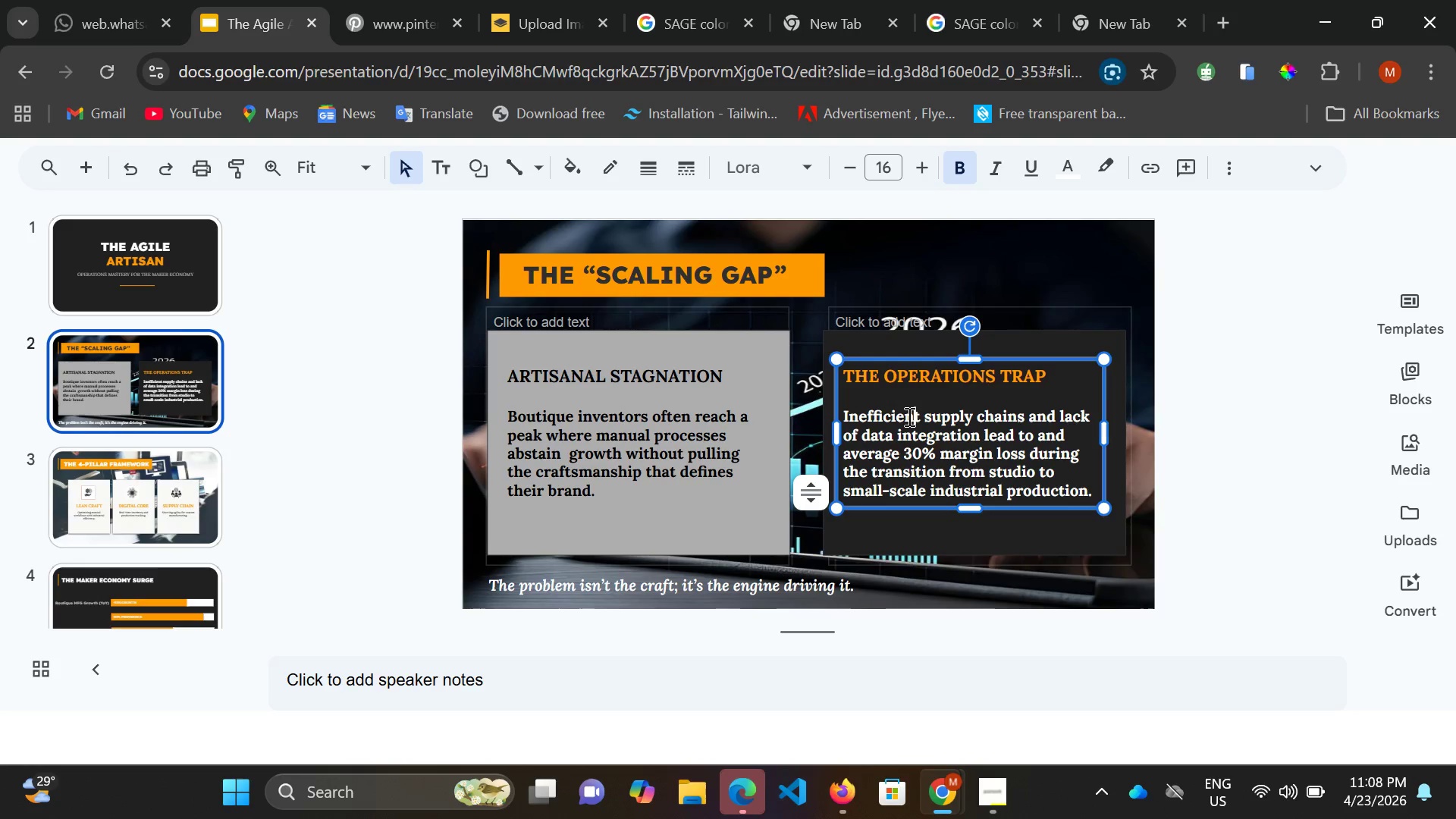 
key(ArrowRight)
 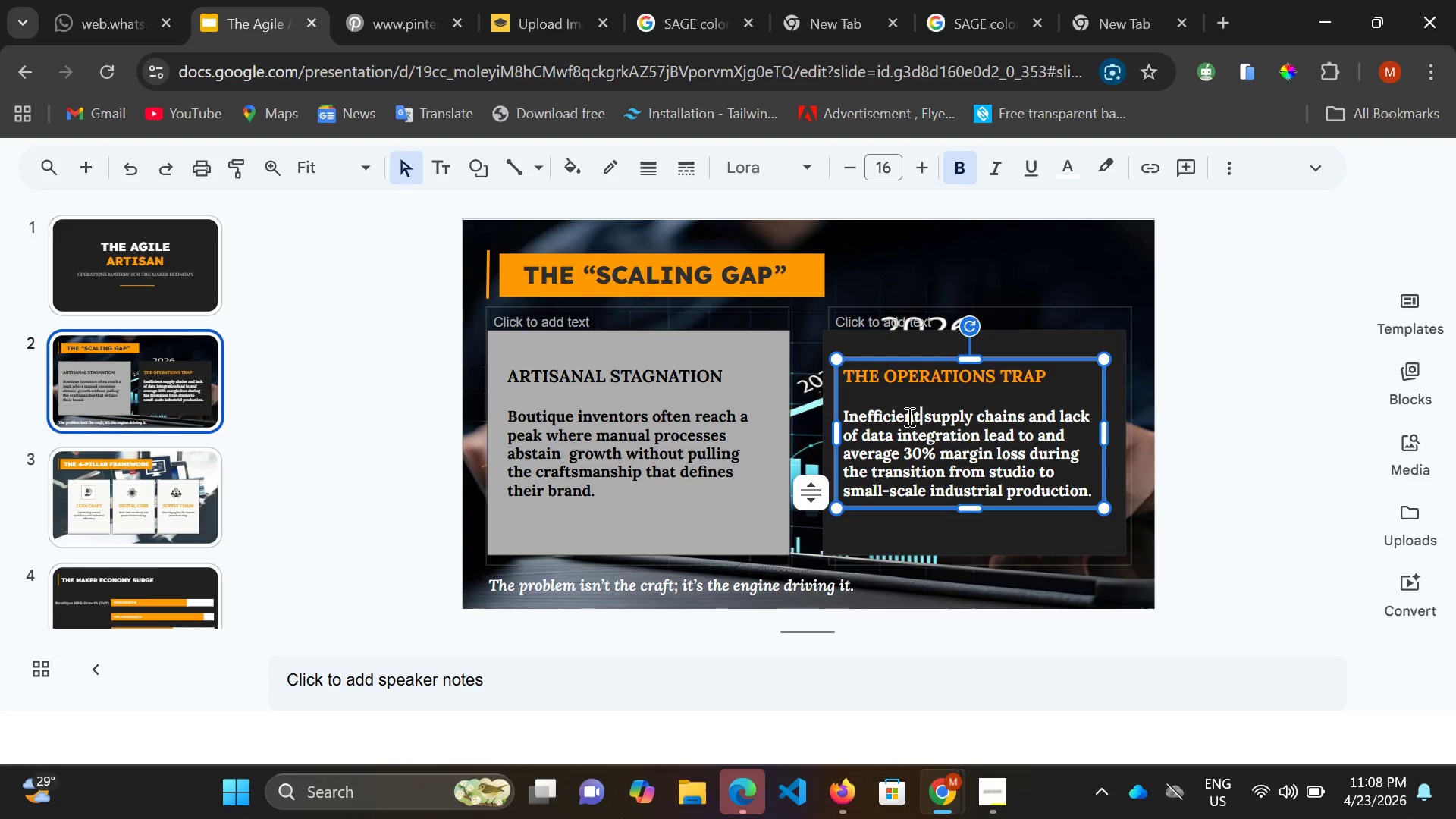 
key(ArrowRight)
 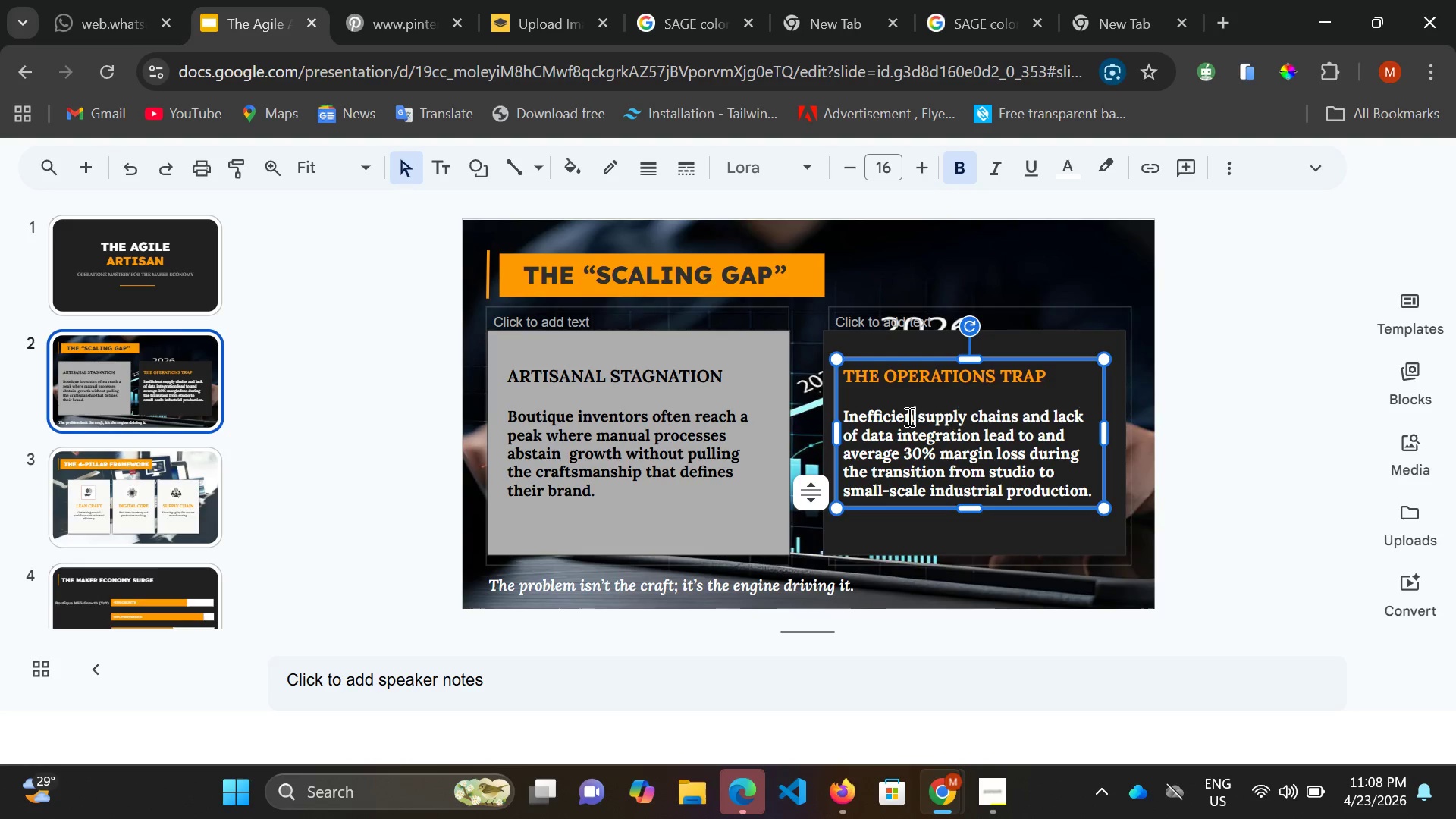 
key(Backspace)
 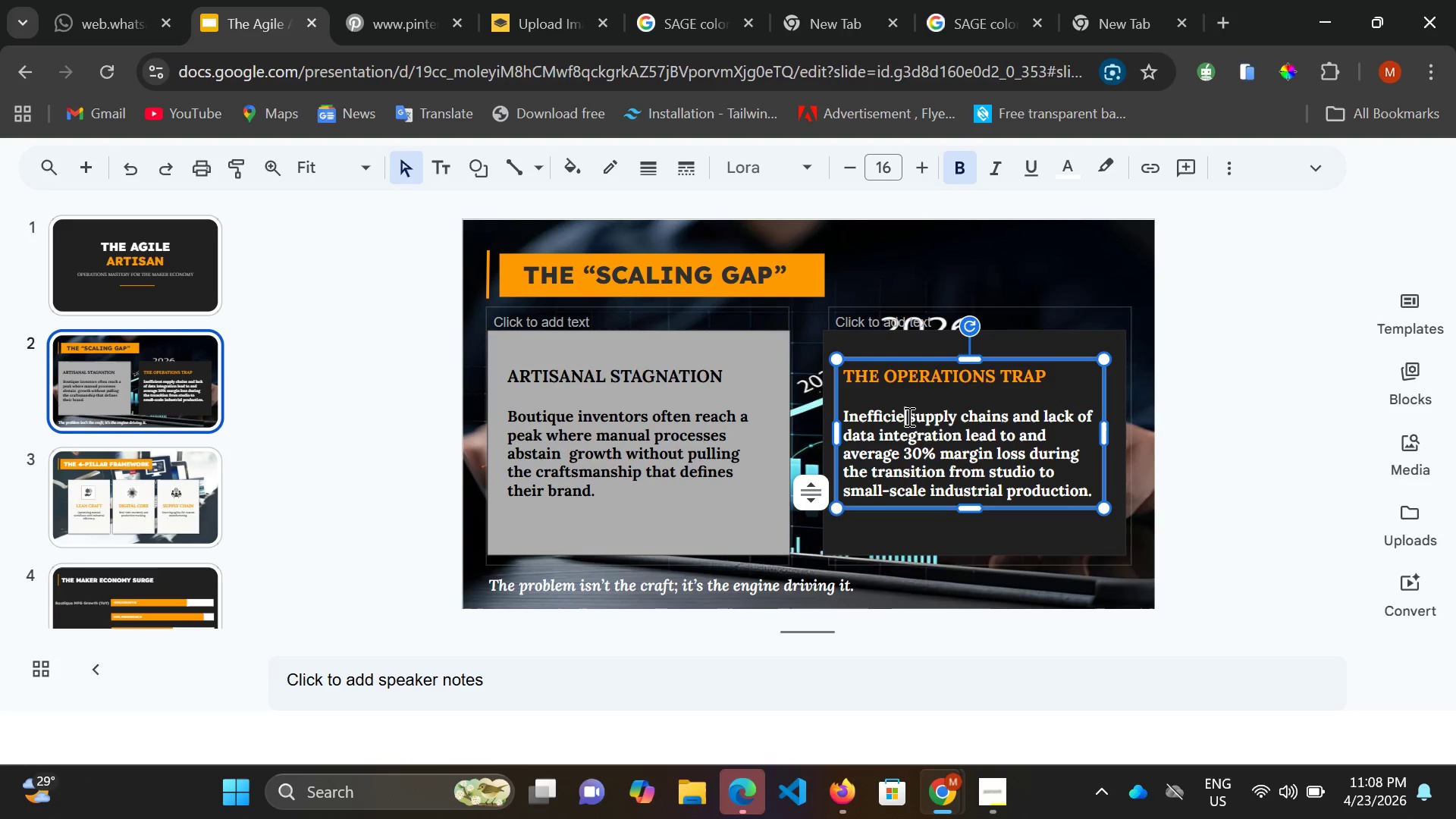 
key(Backspace)
 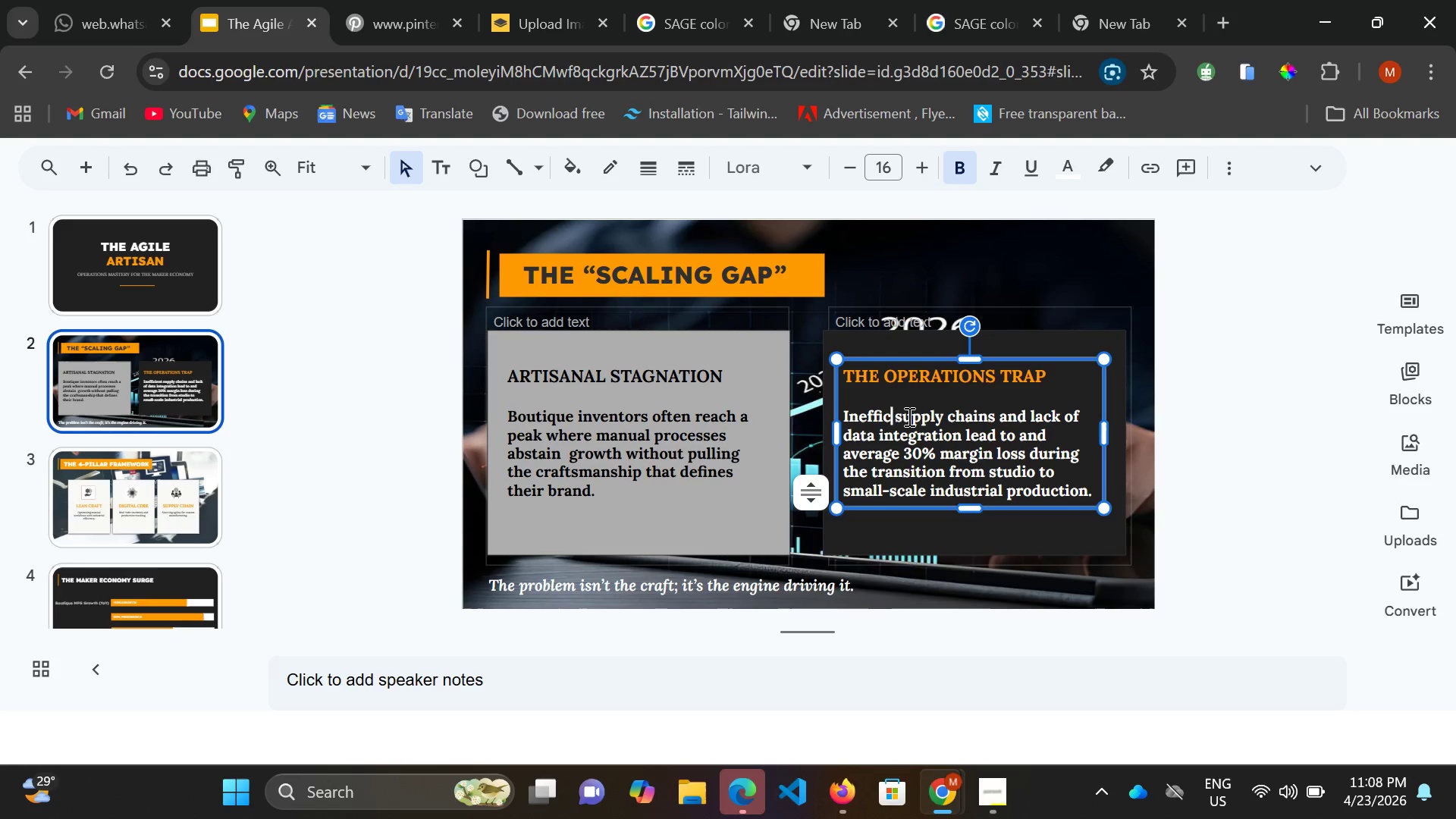 
key(Backspace)
 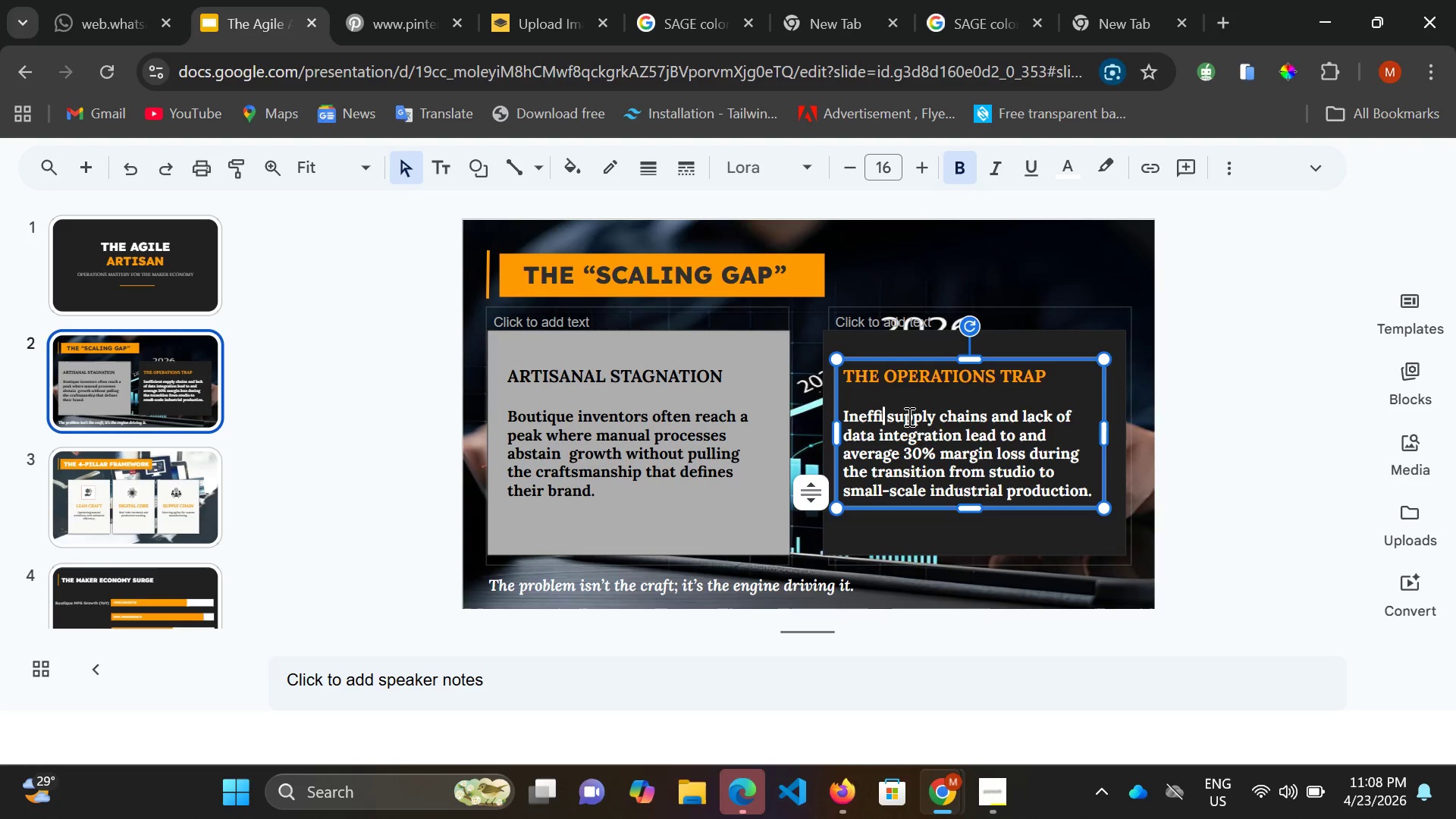 
key(Backspace)
 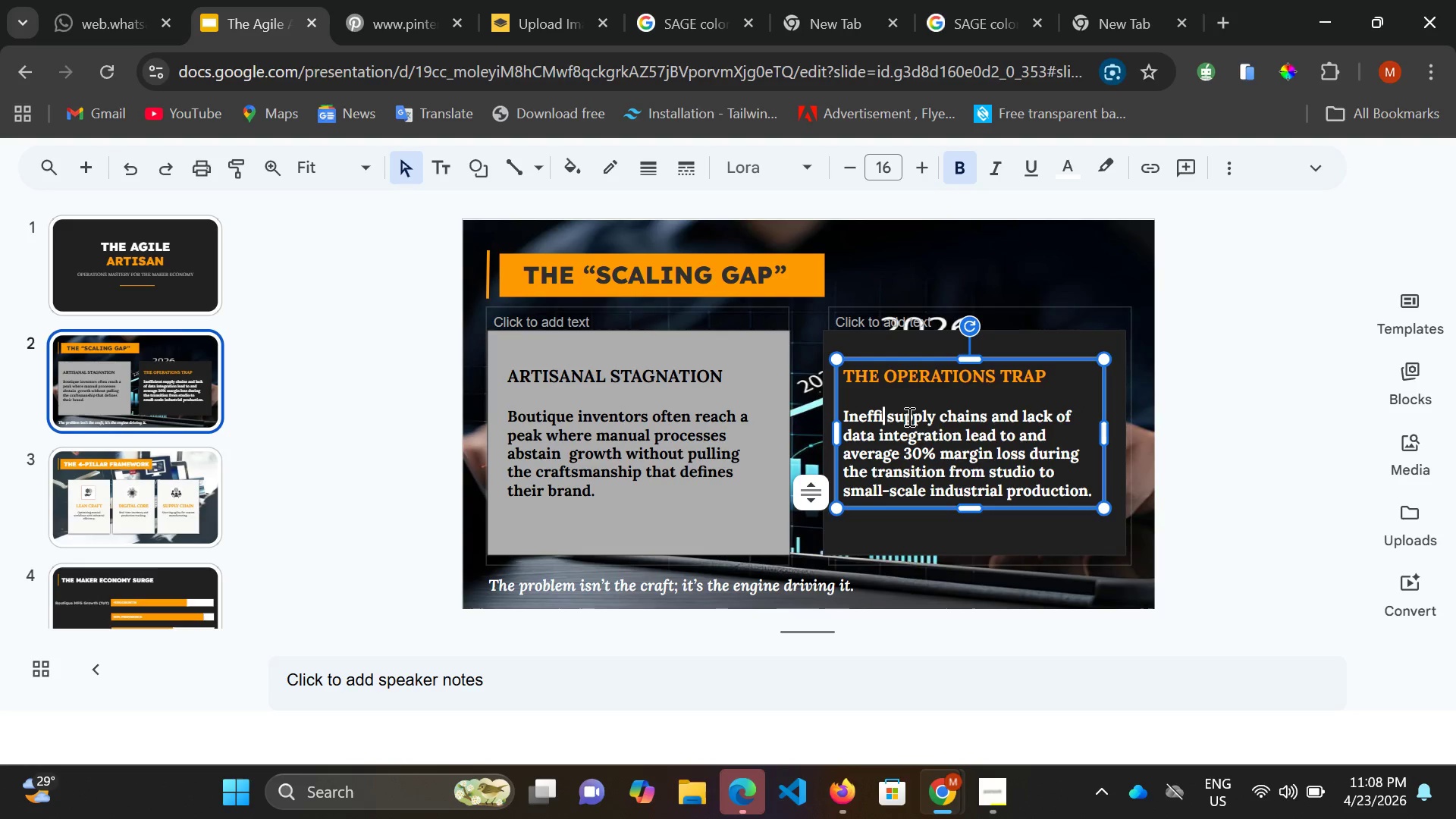 
key(Backspace)
 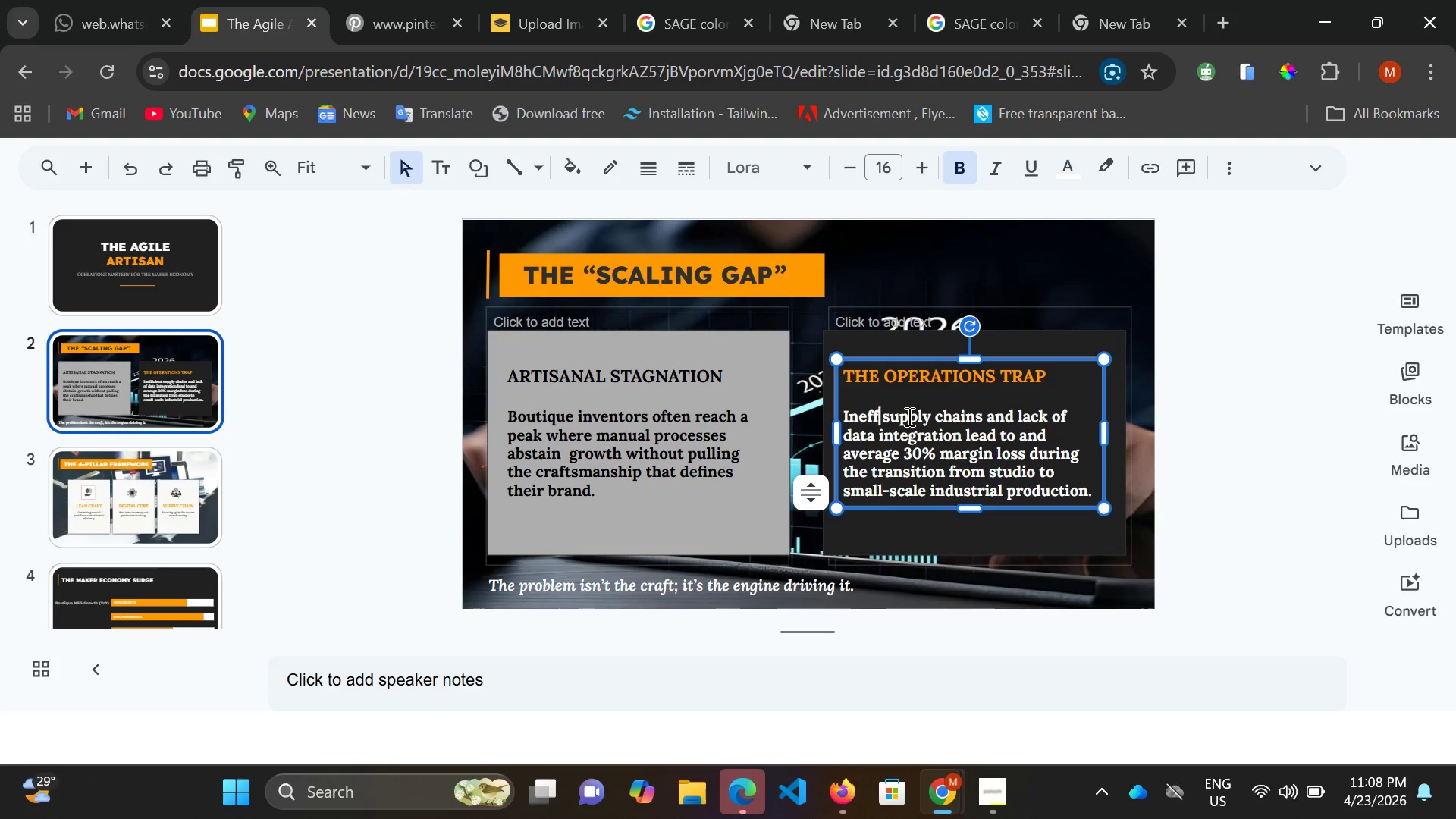 
key(Backspace)
 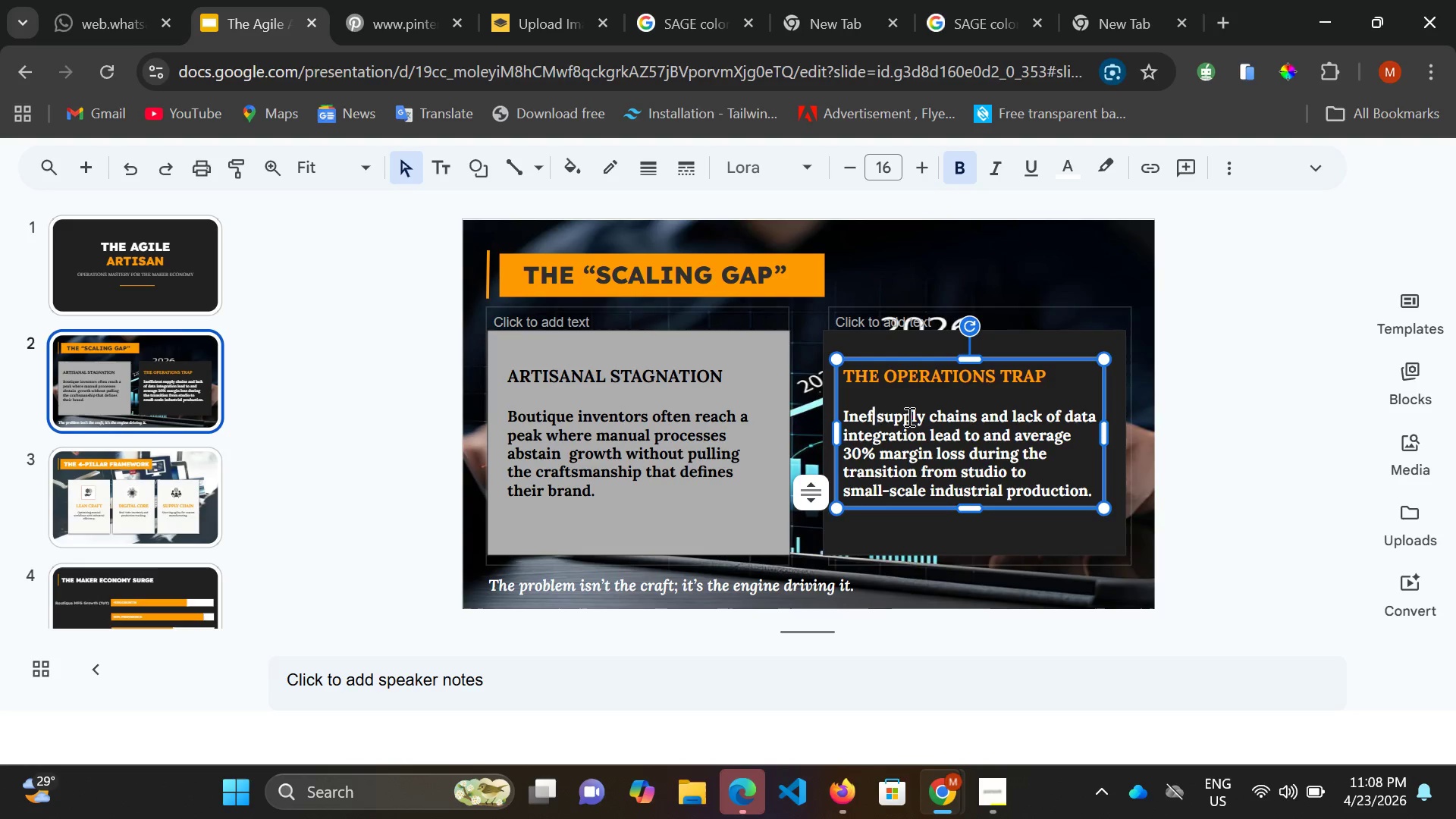 
key(Backspace)
 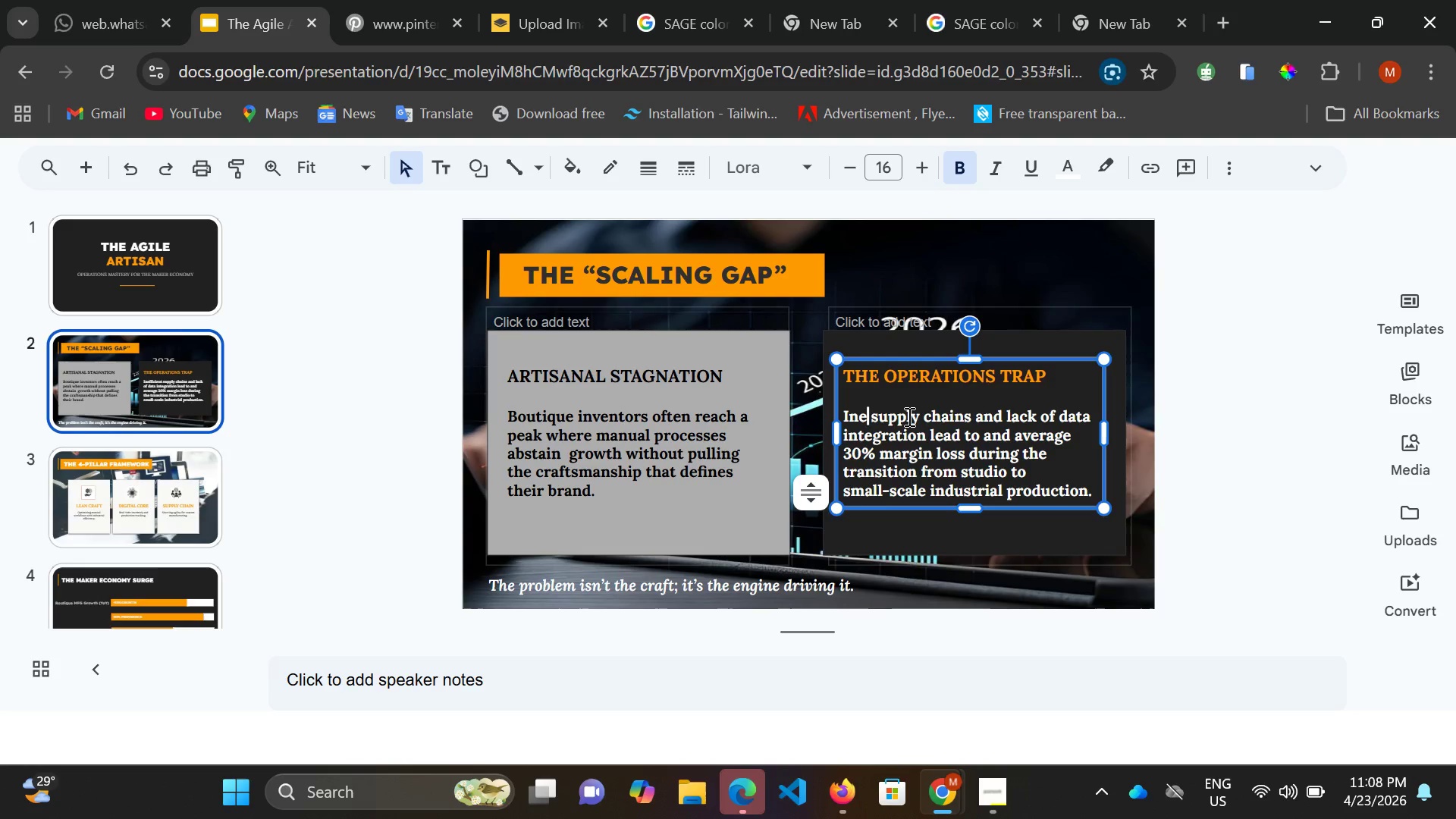 
key(Backspace)
 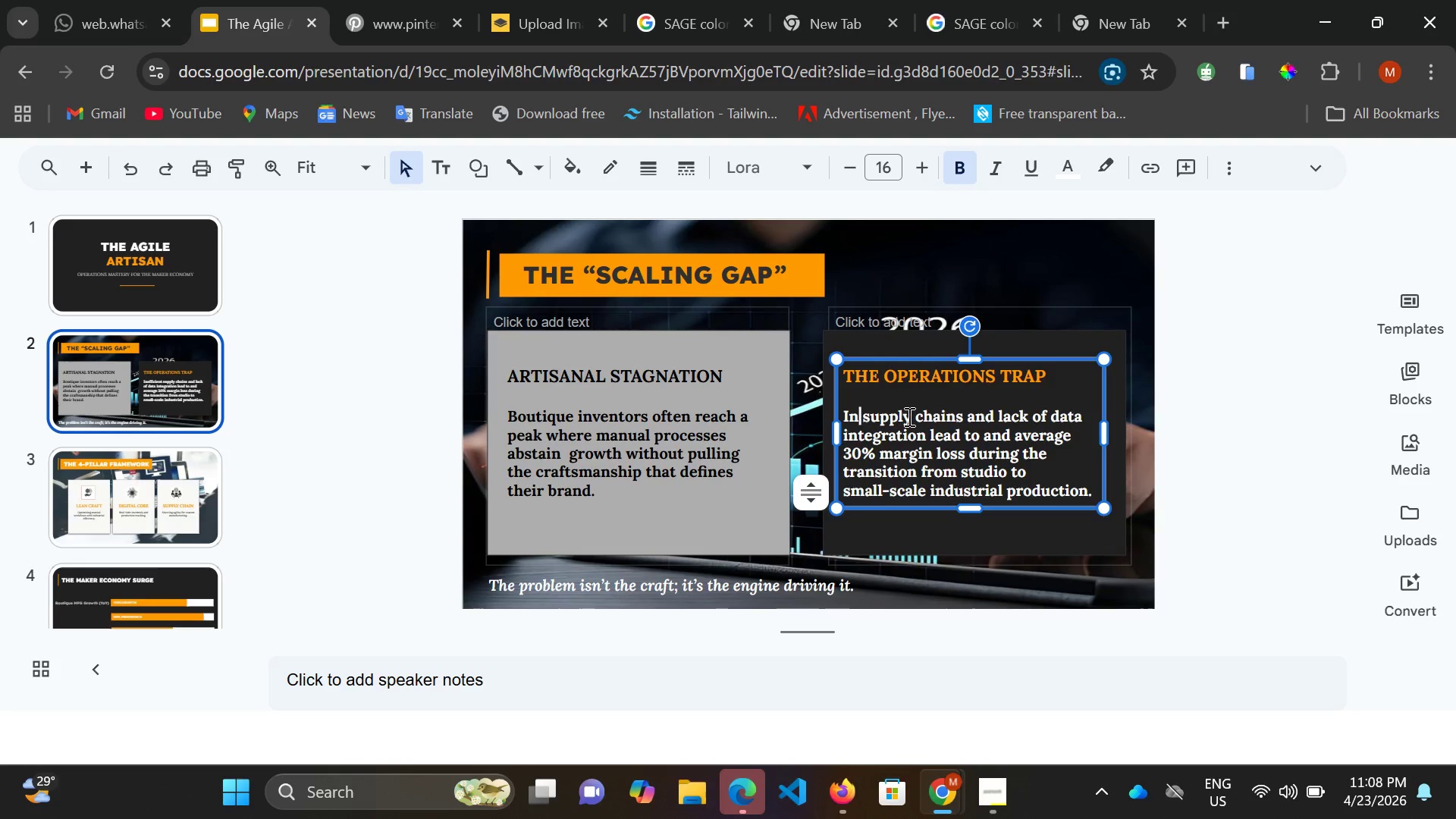 
key(Backspace)
 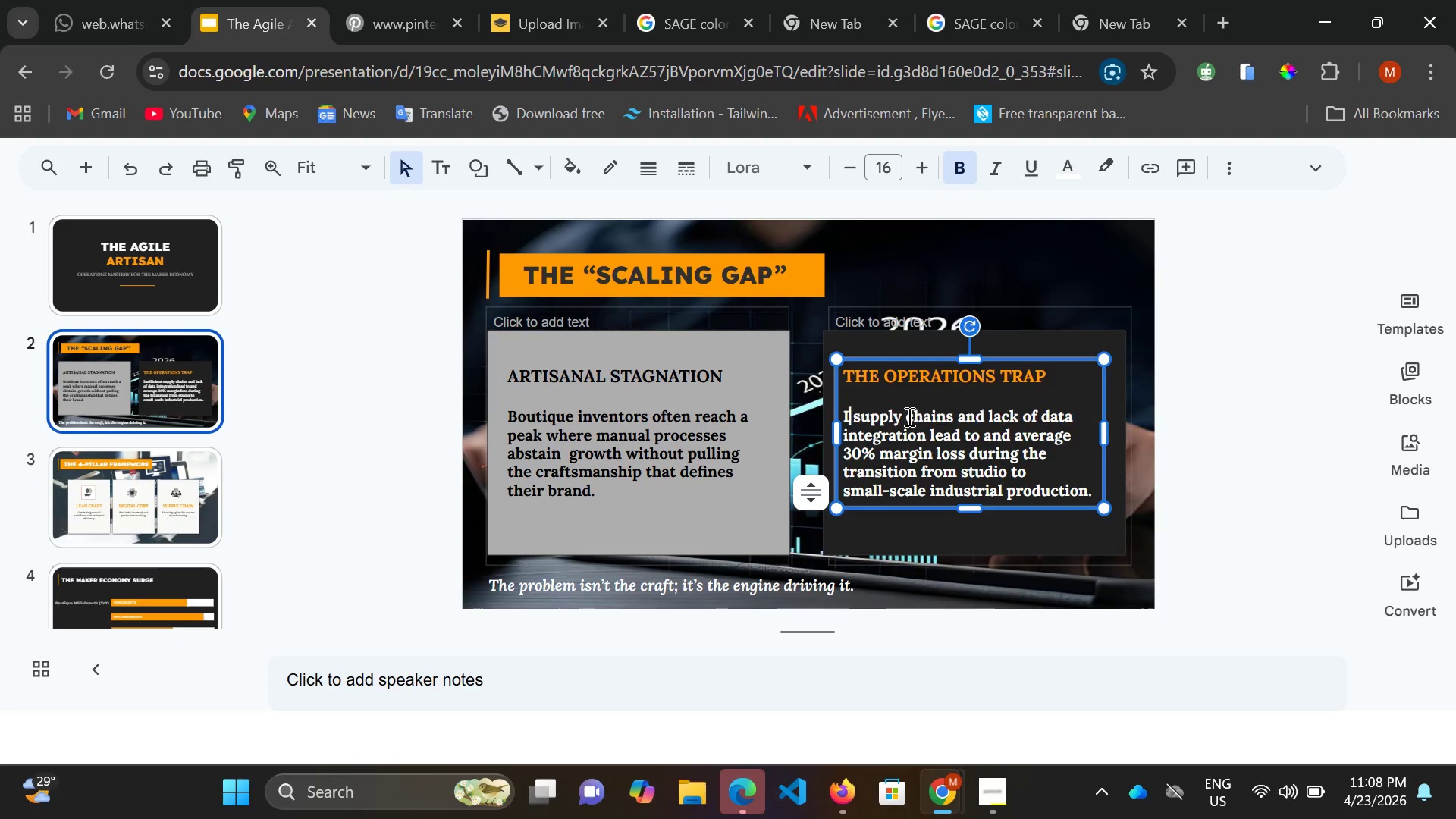 
key(Backspace)
 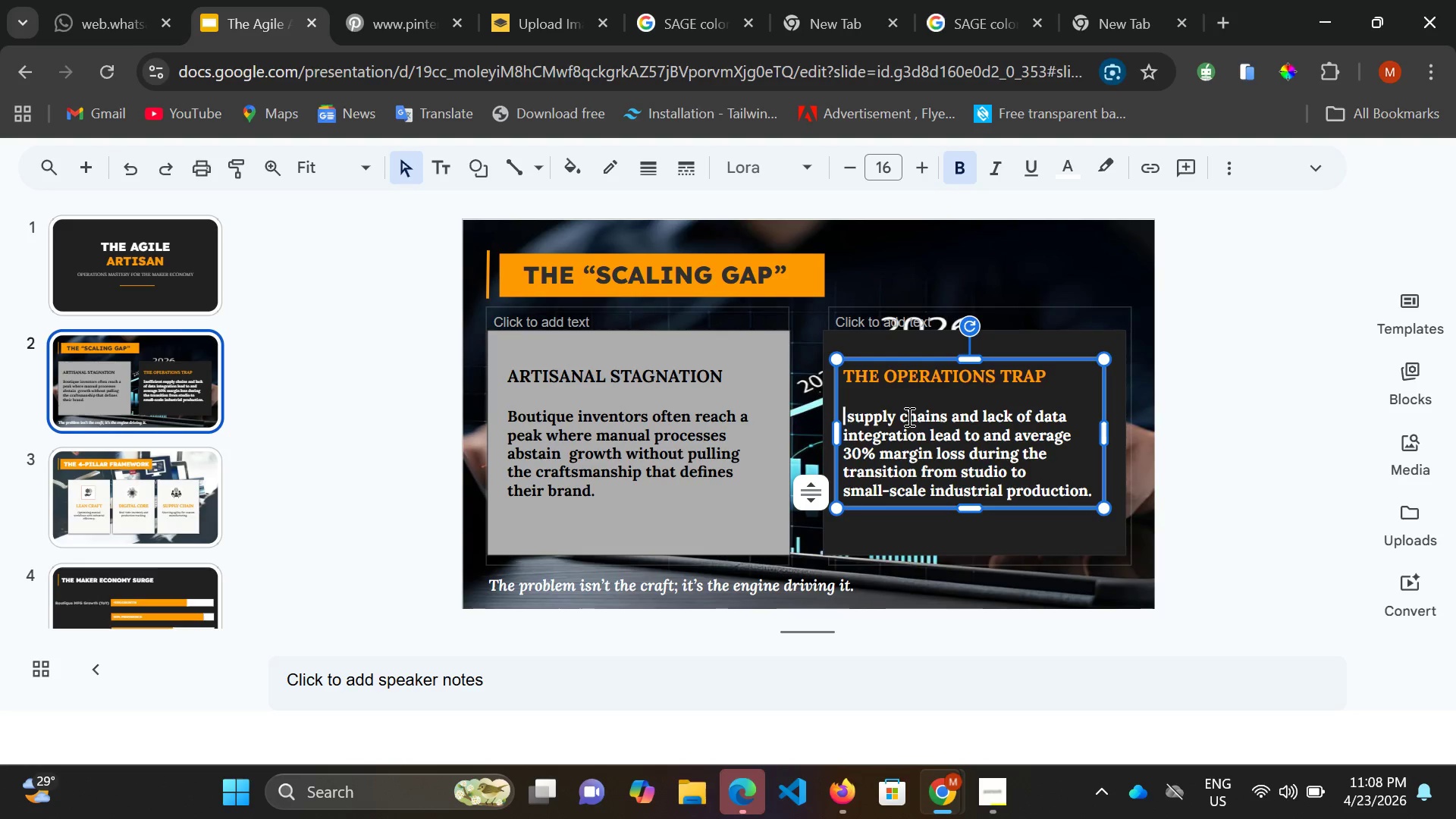 
key(Backspace)
 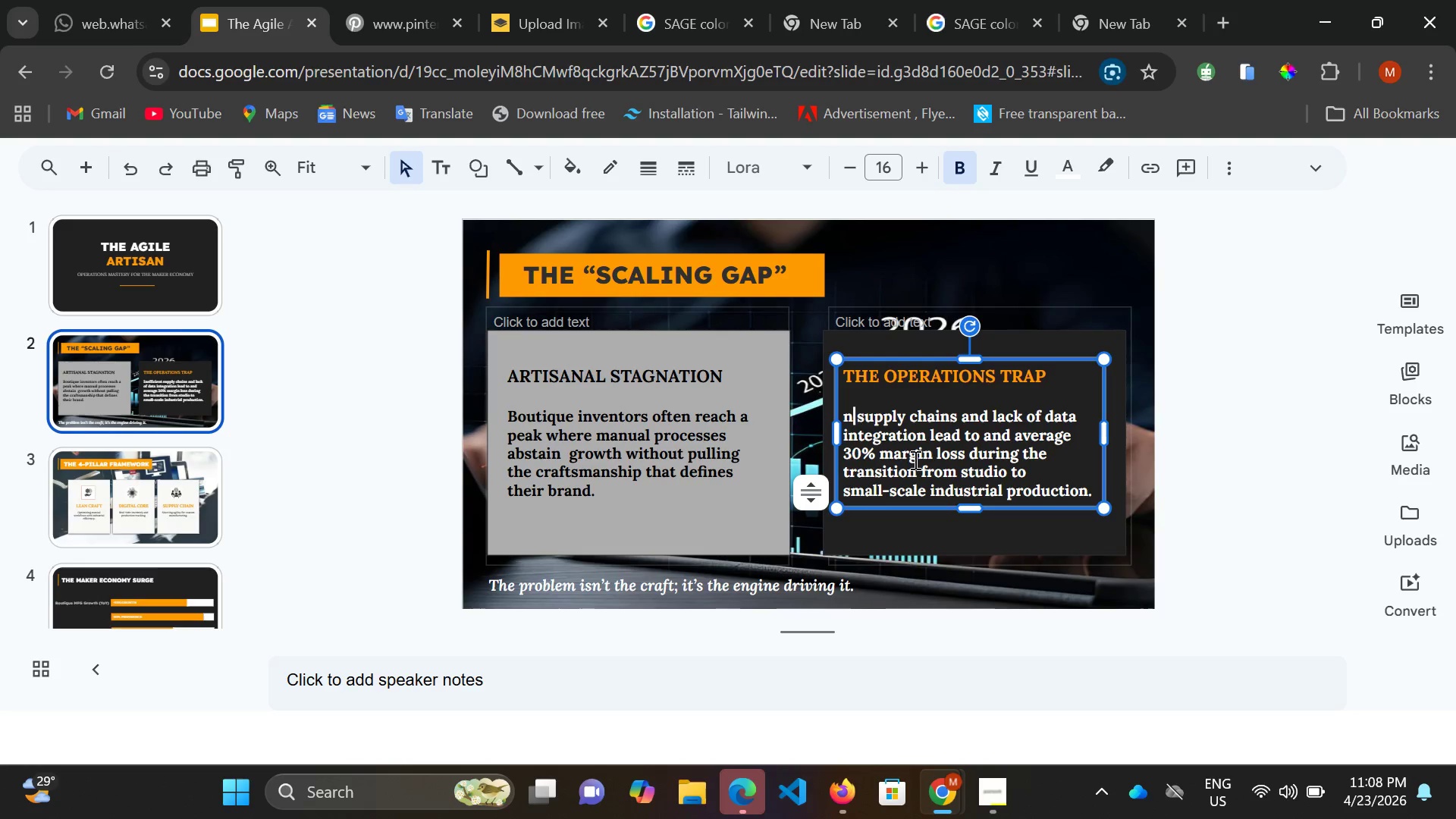 
type(no enough )
 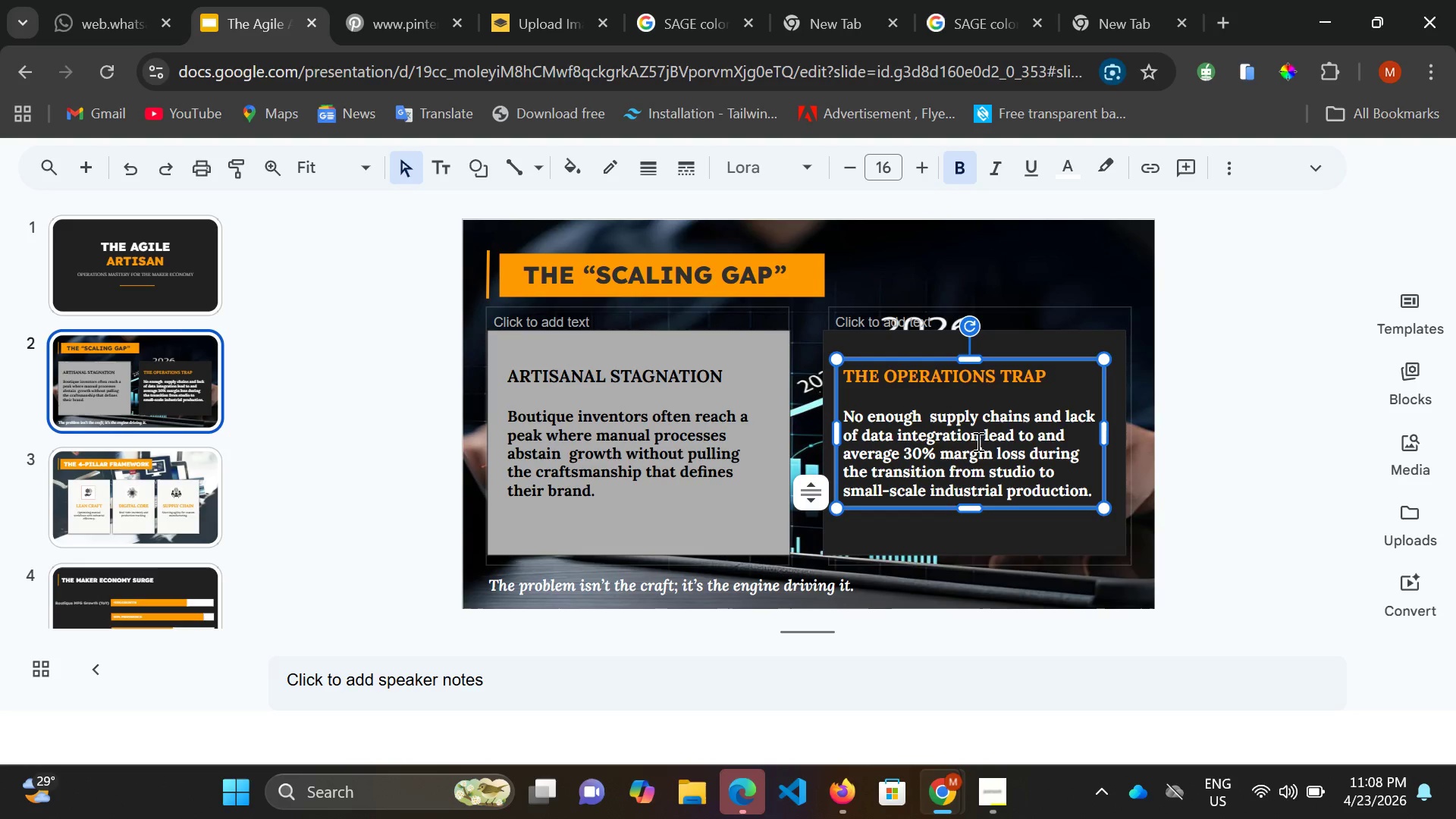 
wait(11.42)
 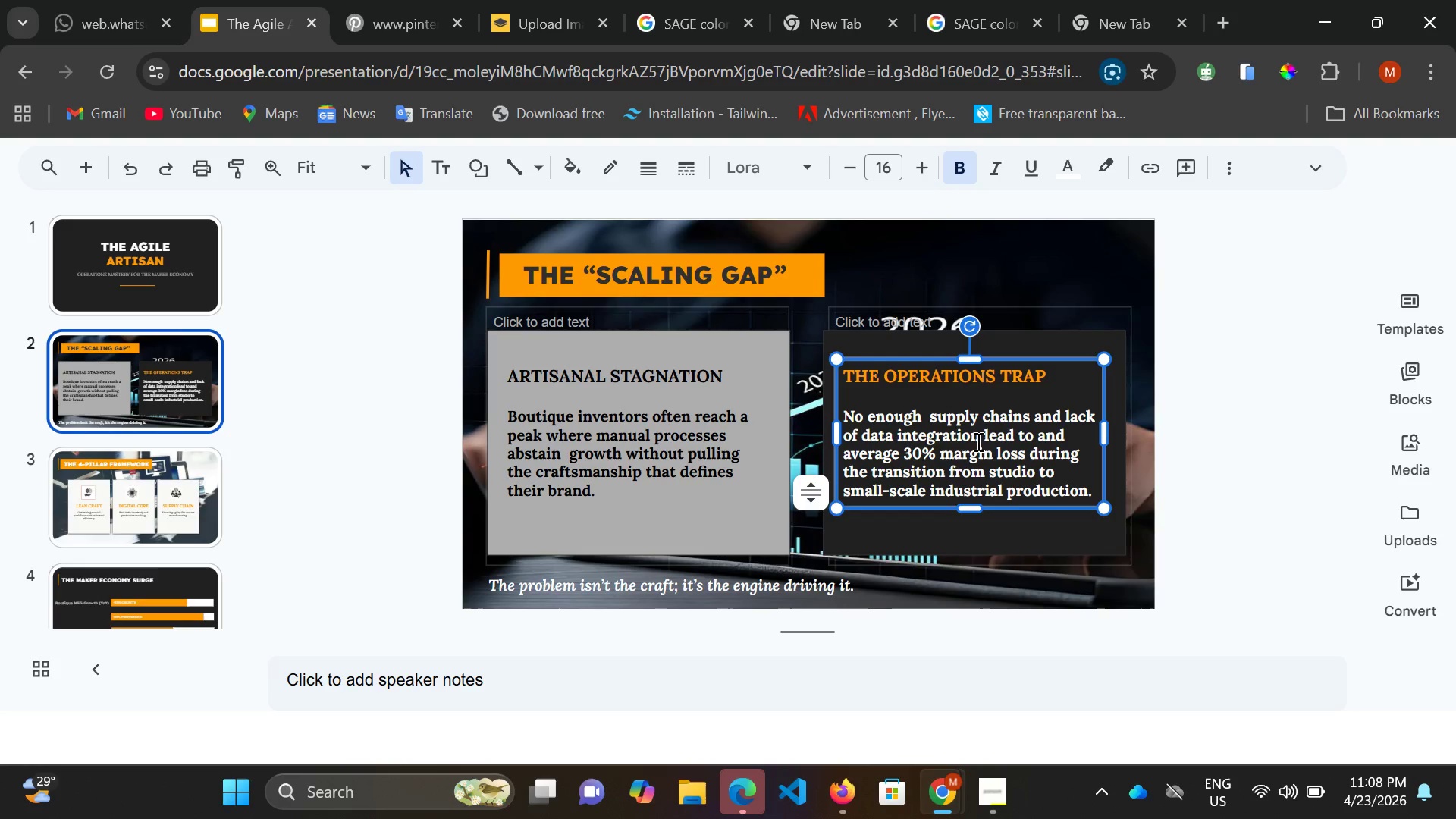 
left_click([1009, 434])
 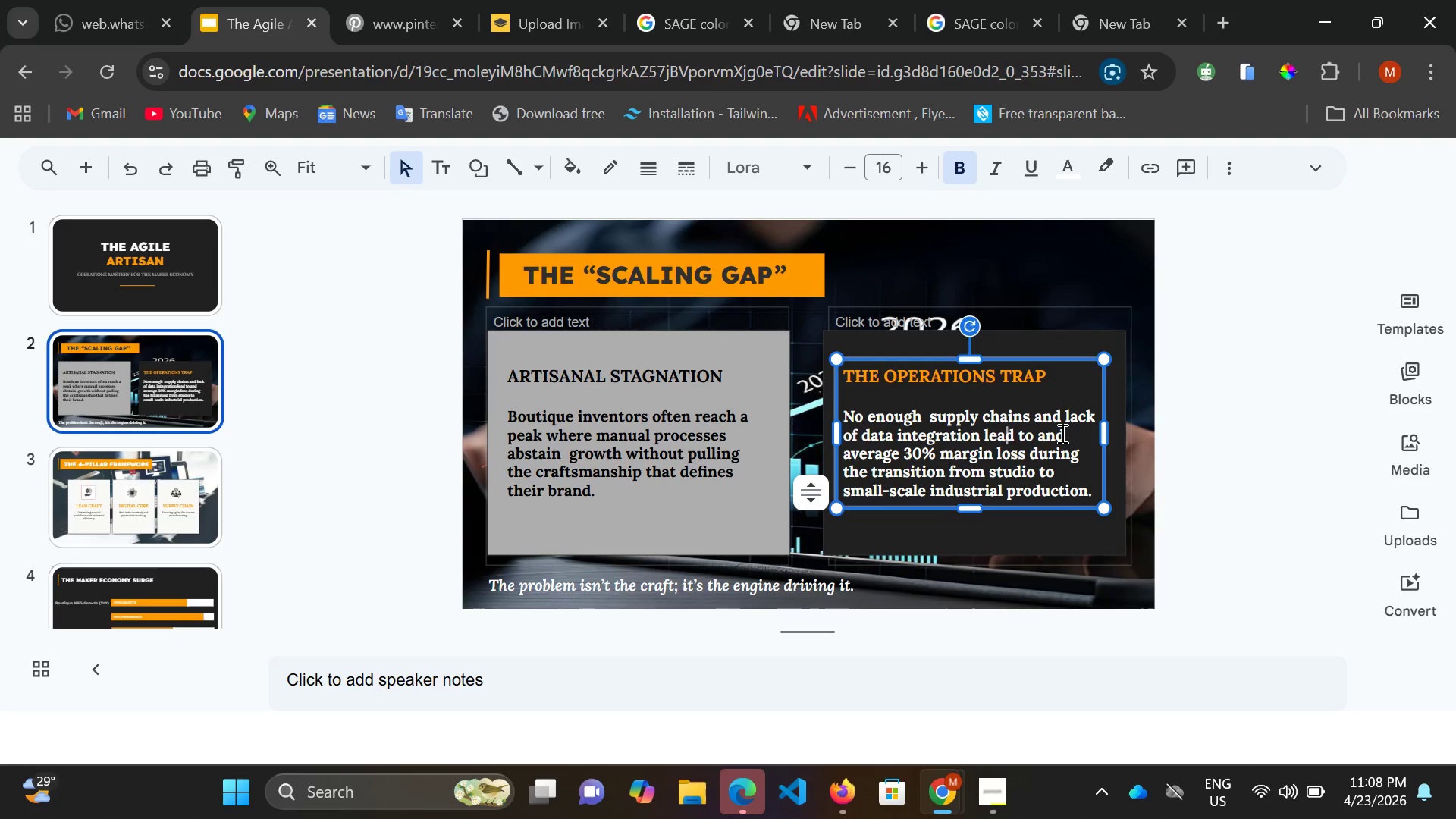 
left_click([1061, 433])
 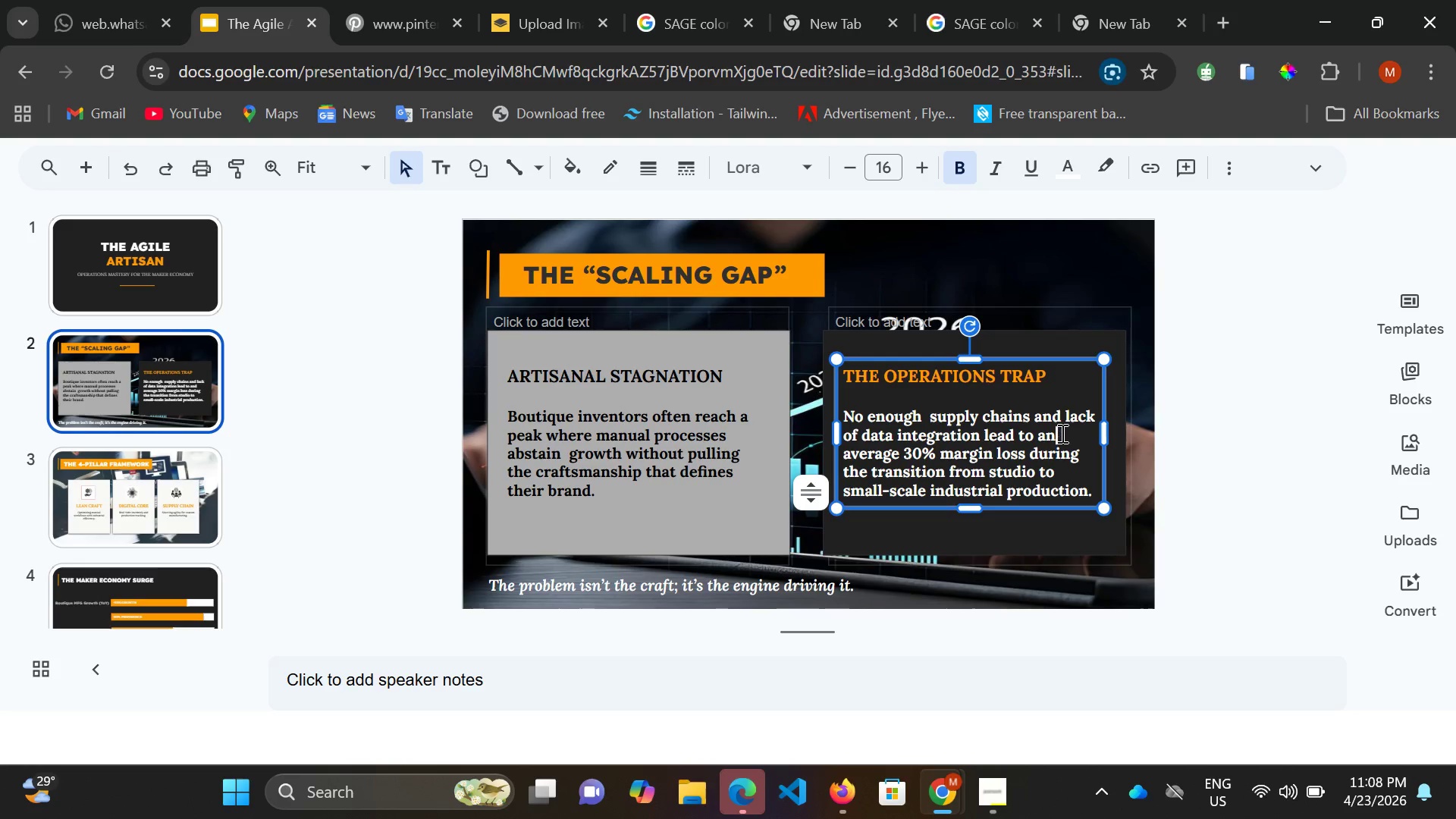 
key(Backspace)
key(Backspace)
key(Backspace)
key(Backspace)
key(Backspace)
key(Backspace)
key(Backspace)
key(Backspace)
key(Backspace)
key(Backspace)
type(causues)
key(Backspace)
key(Backspace)
key(Backspace)
key(Backspace)
key(Backspace)
key(Backspace)
key(Backspace)
key(Backspace)
type(causes)
 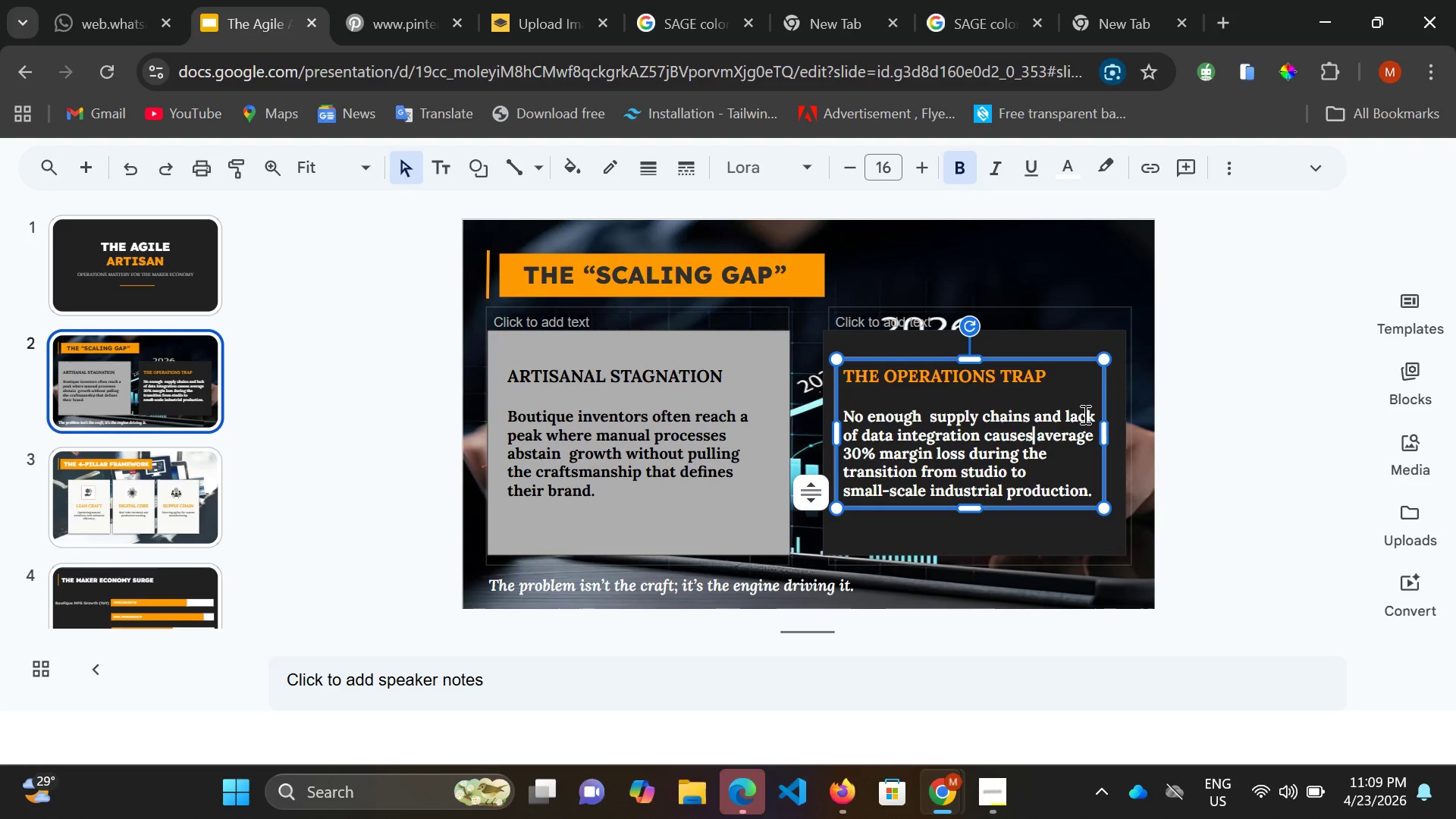 
wait(17.89)
 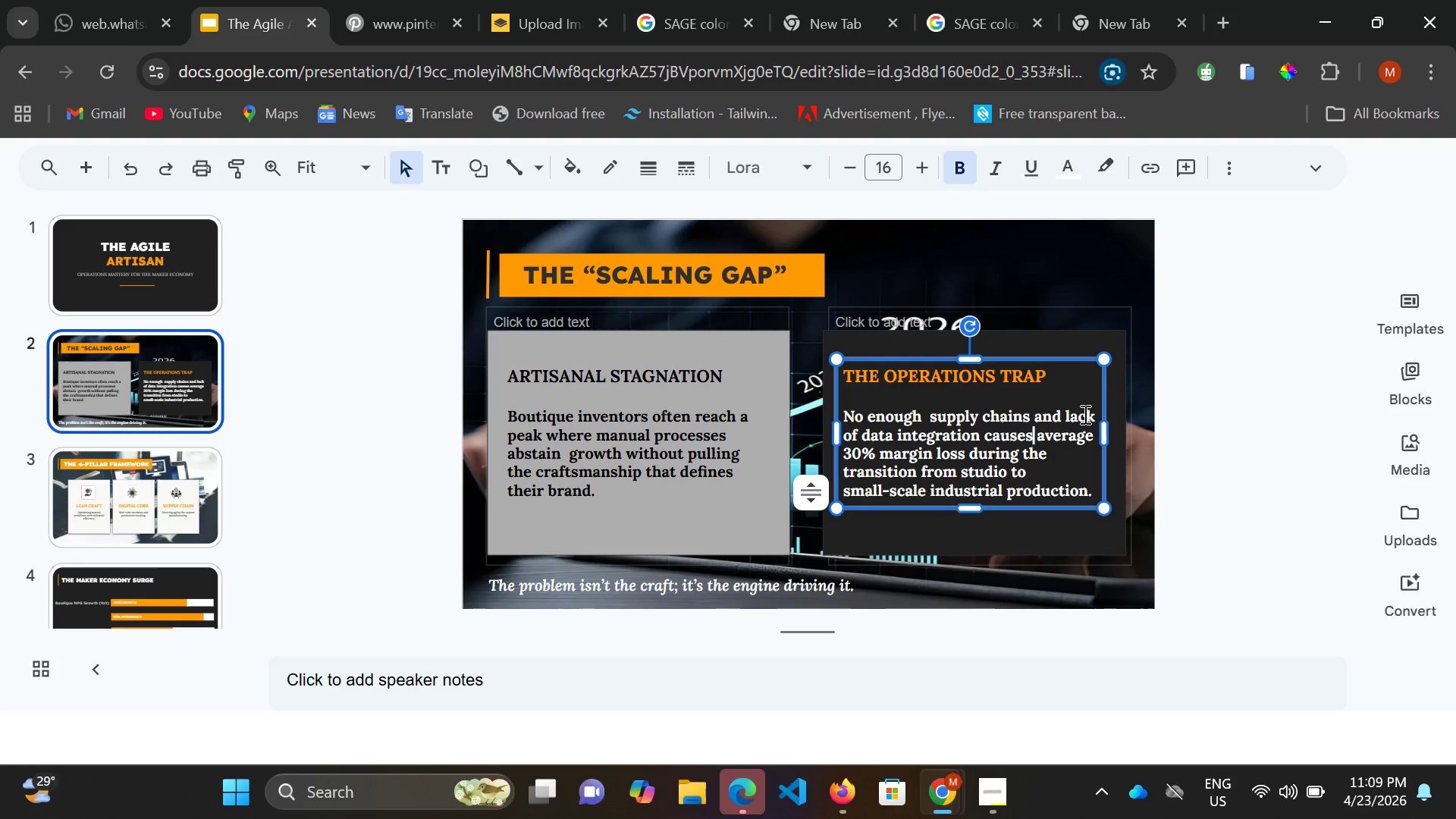 
left_click([1084, 416])
 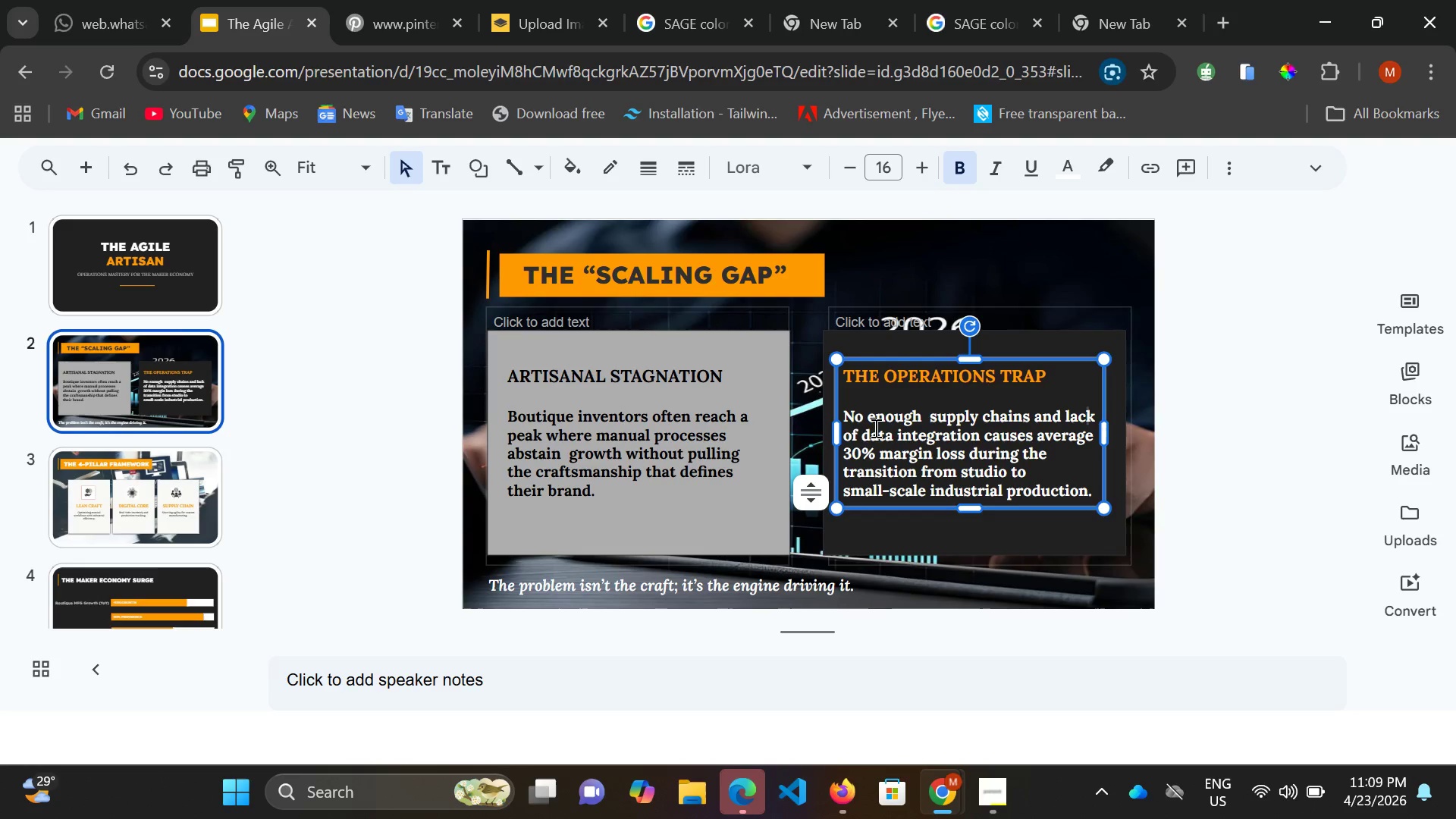 
left_click([854, 425])
 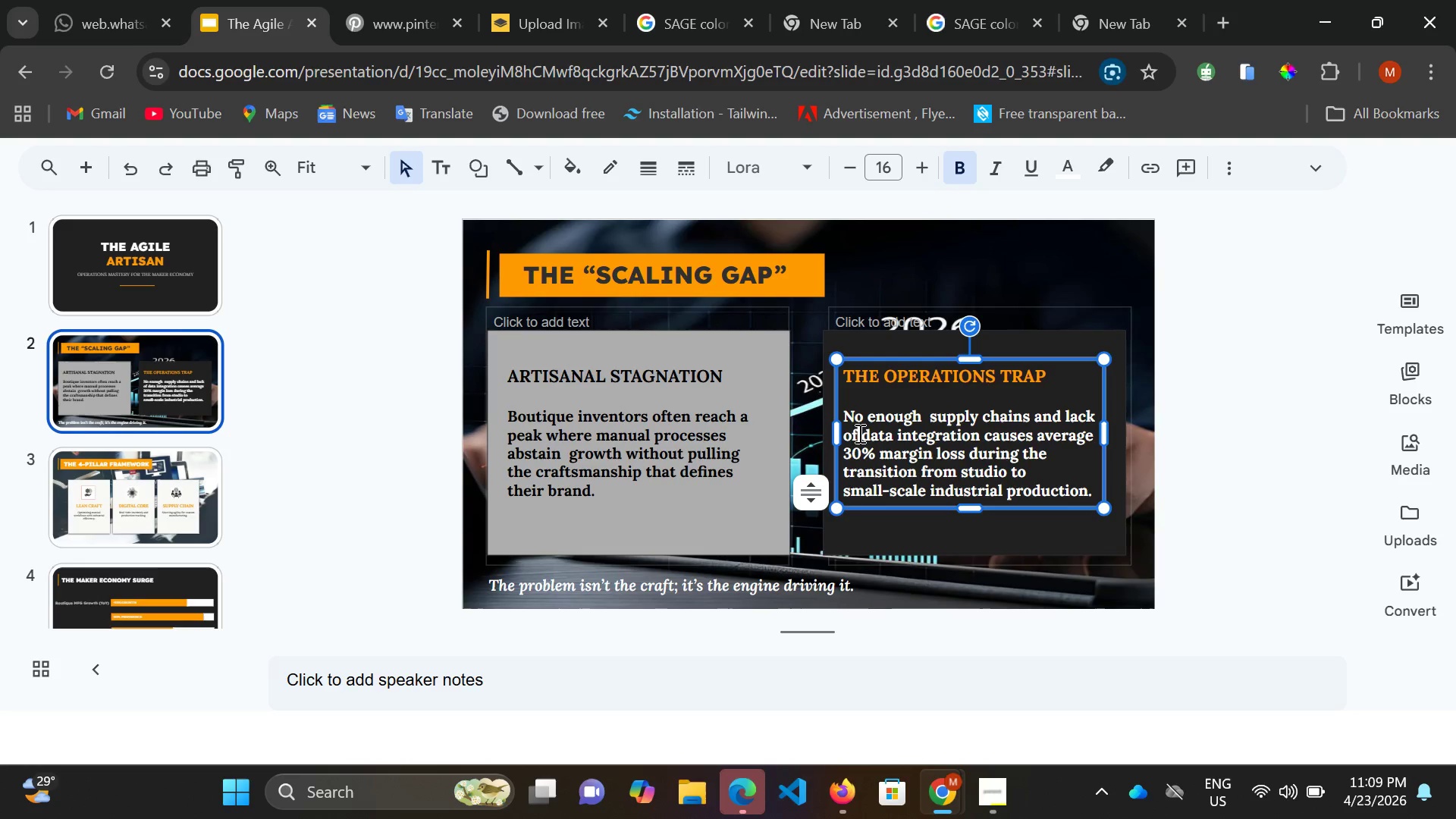 
left_click([858, 433])
 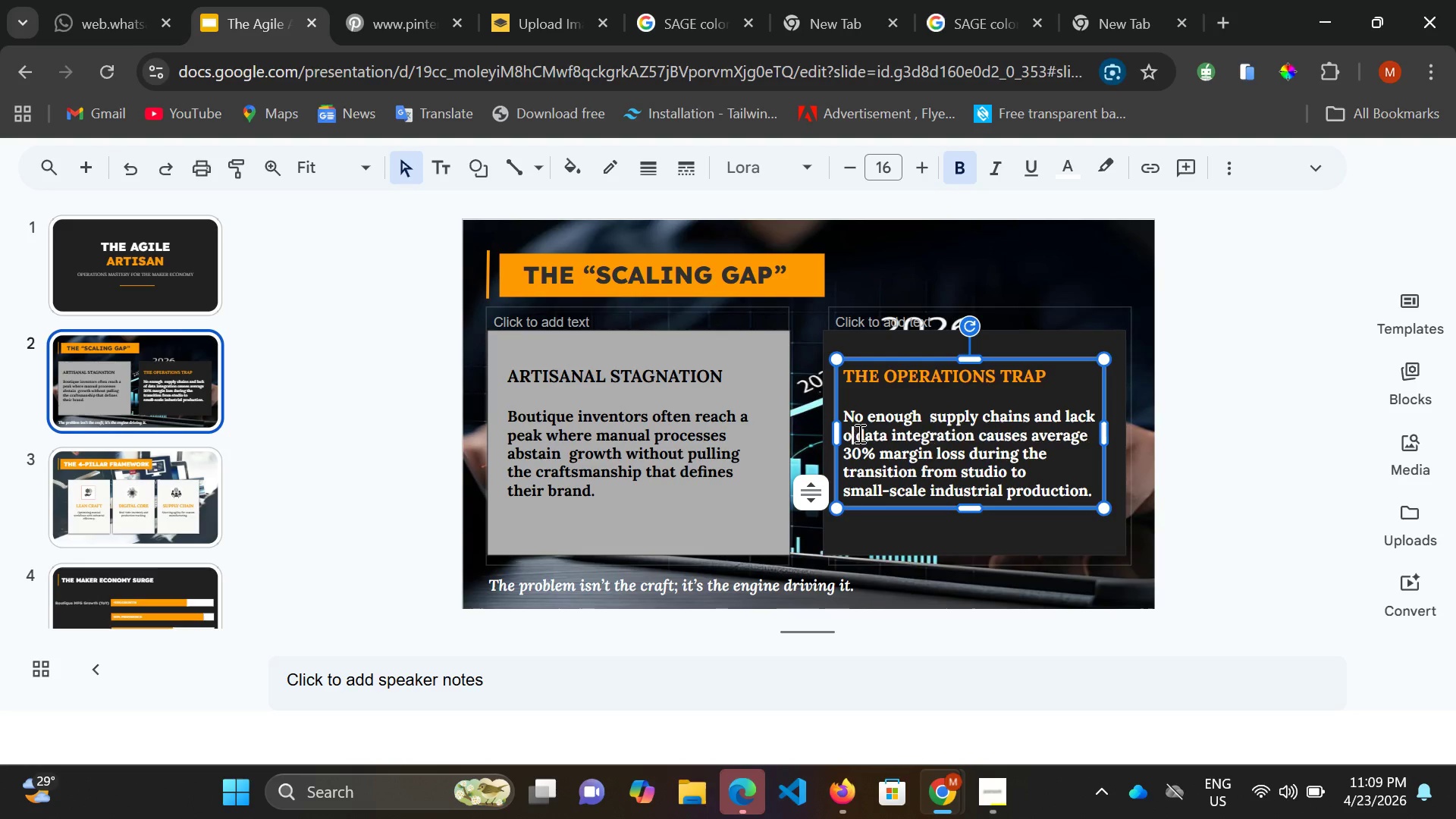 
key(Backspace)
 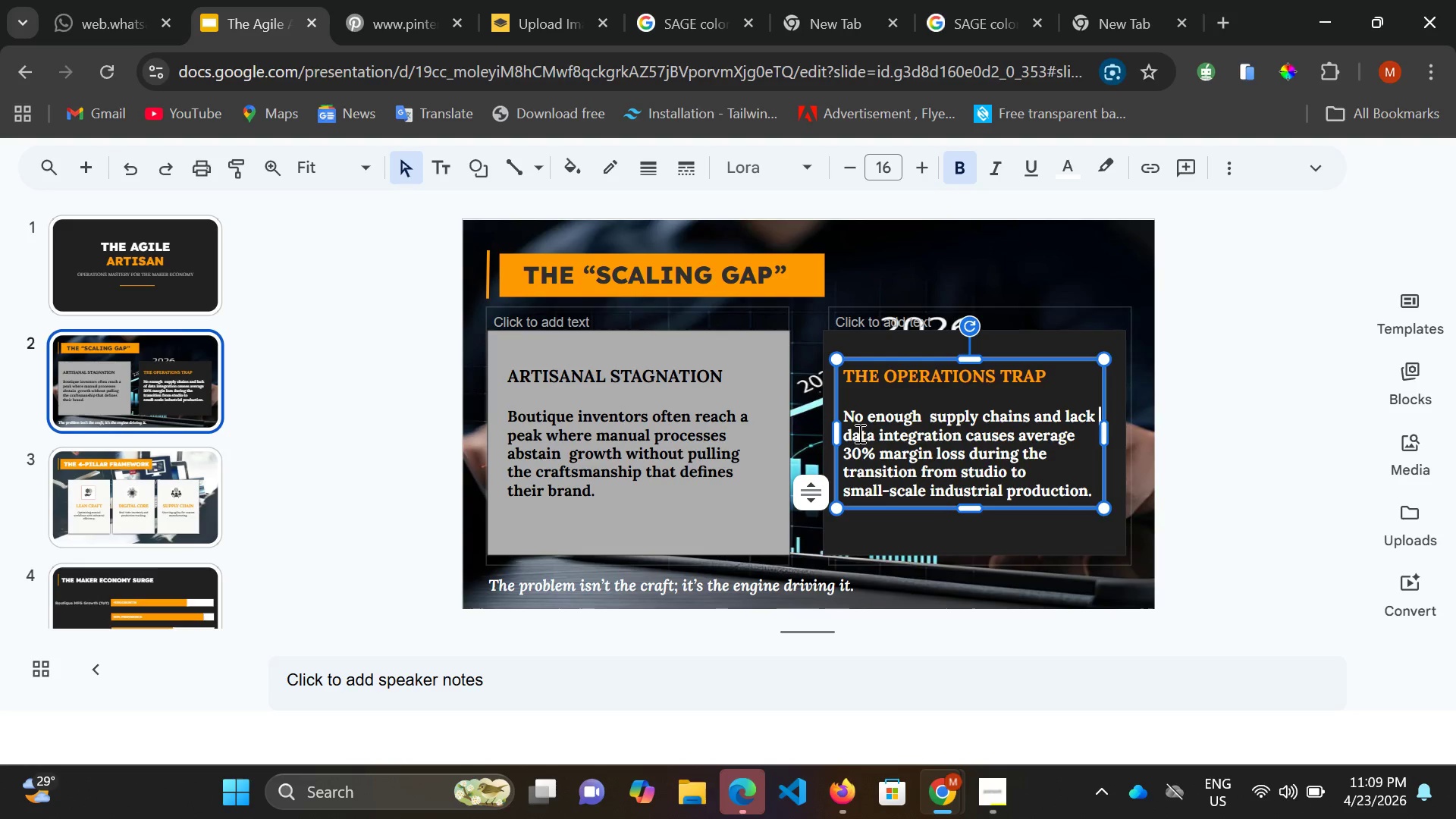 
key(Backspace)
 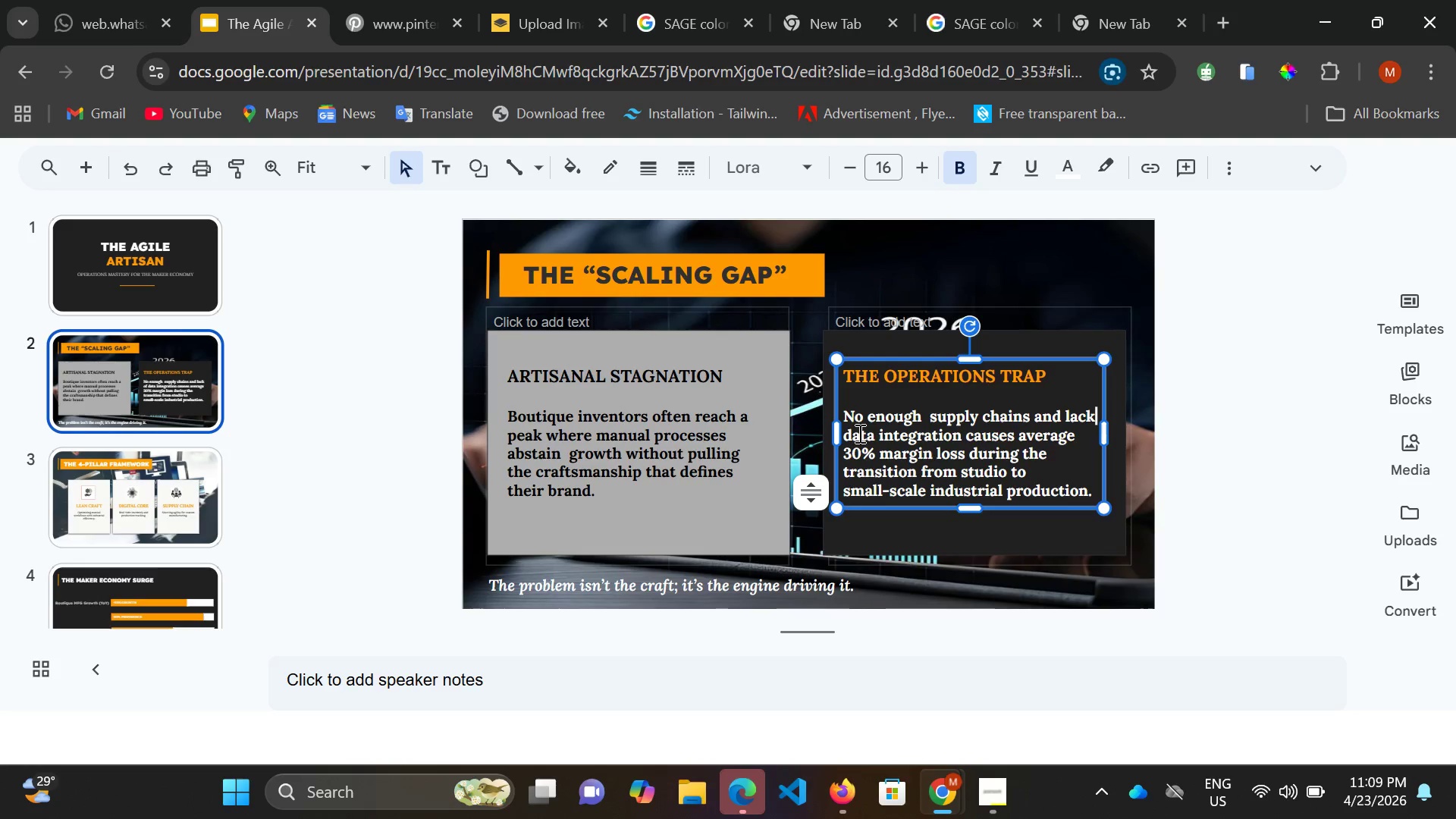 
key(Backspace)
 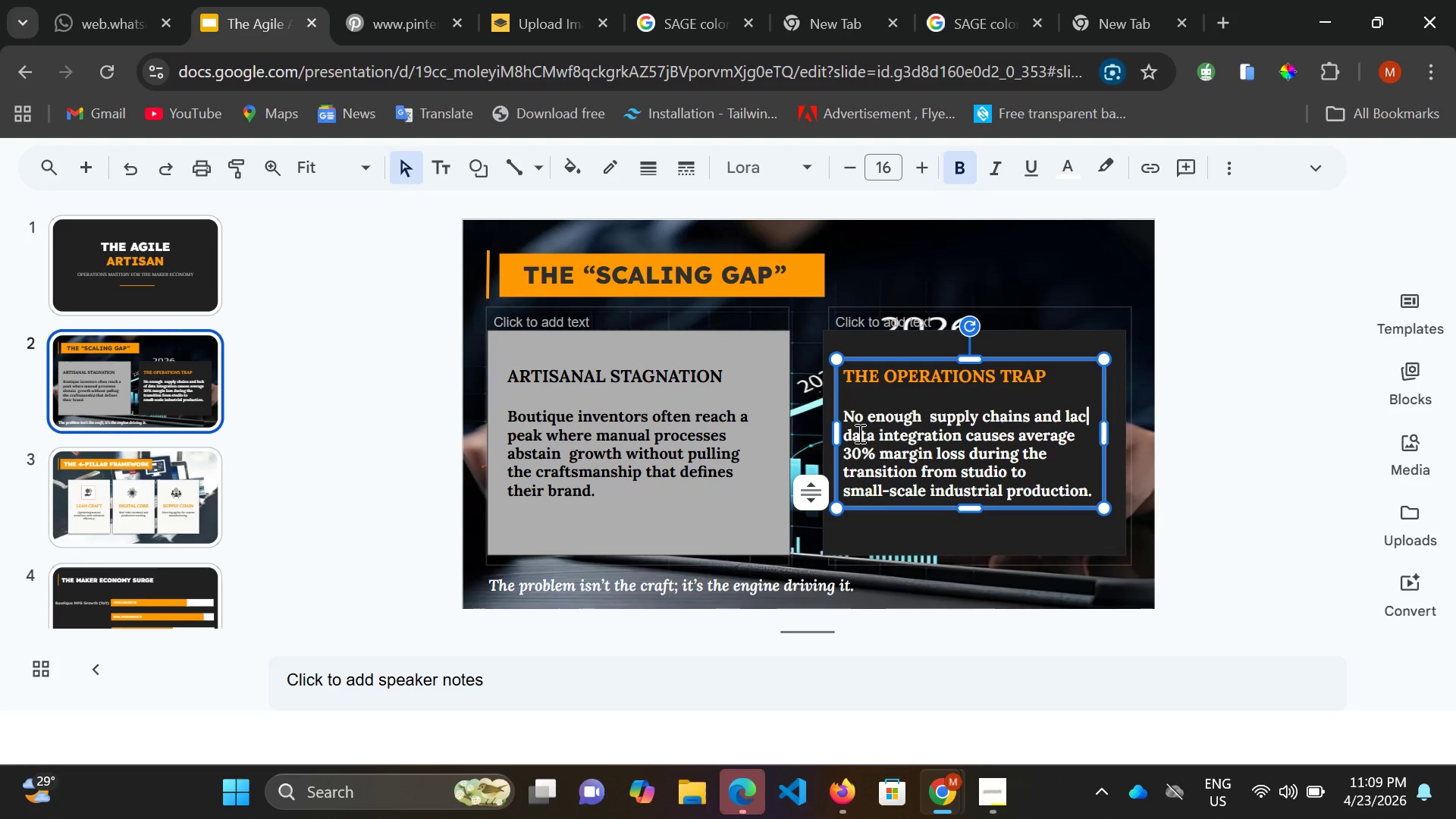 
key(Backspace)
 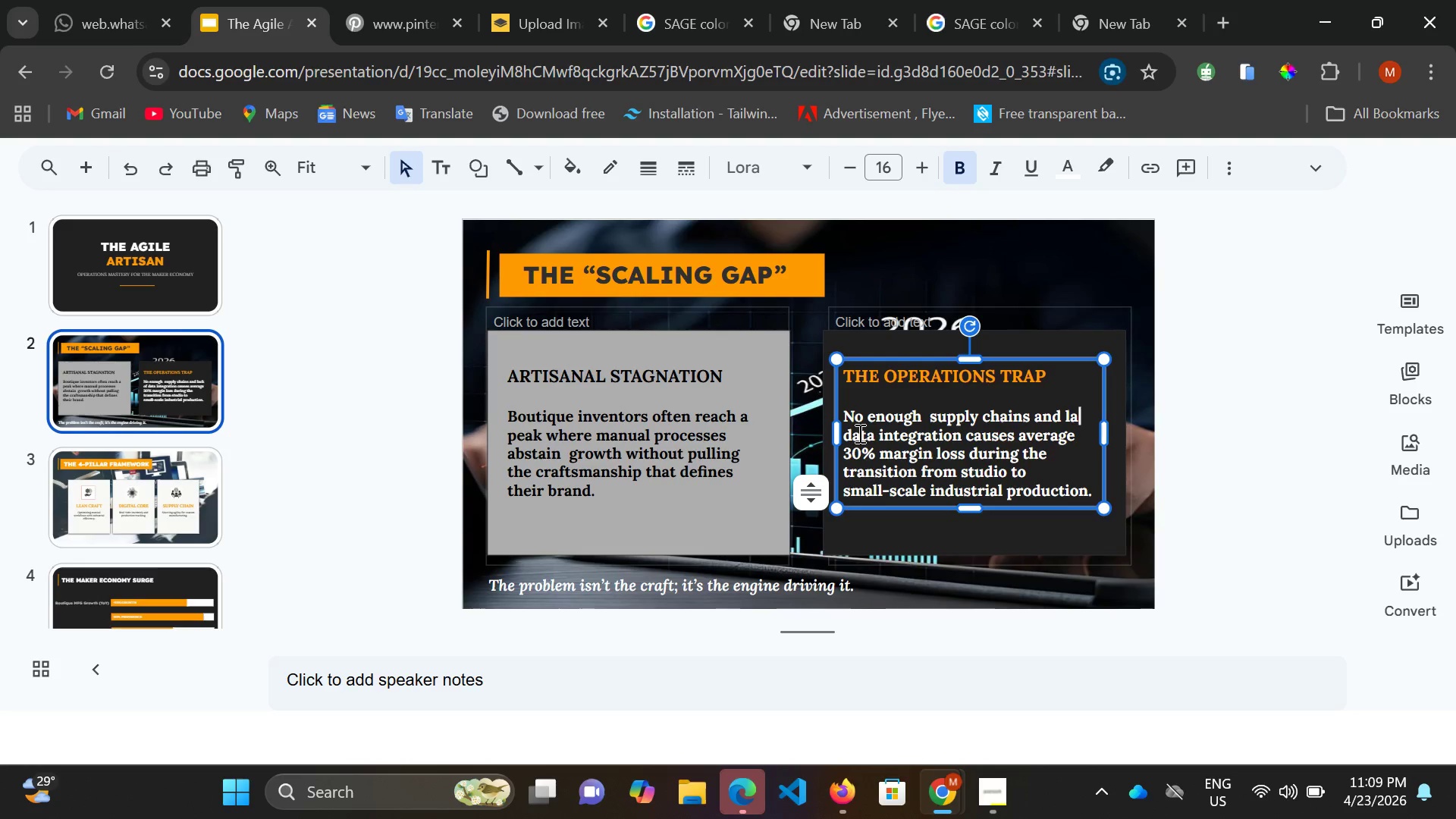 
key(Backspace)
 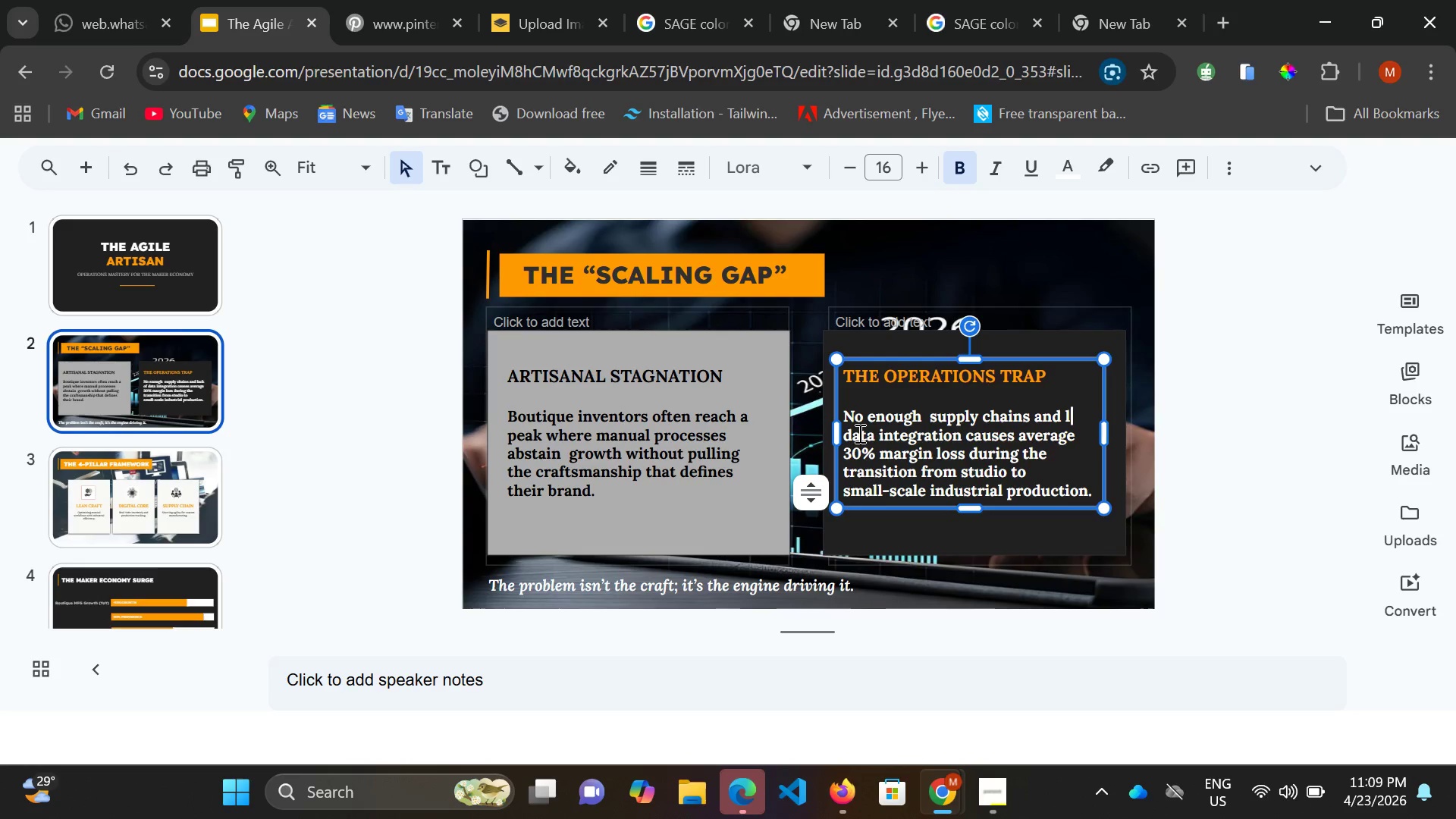 
key(Backspace)
 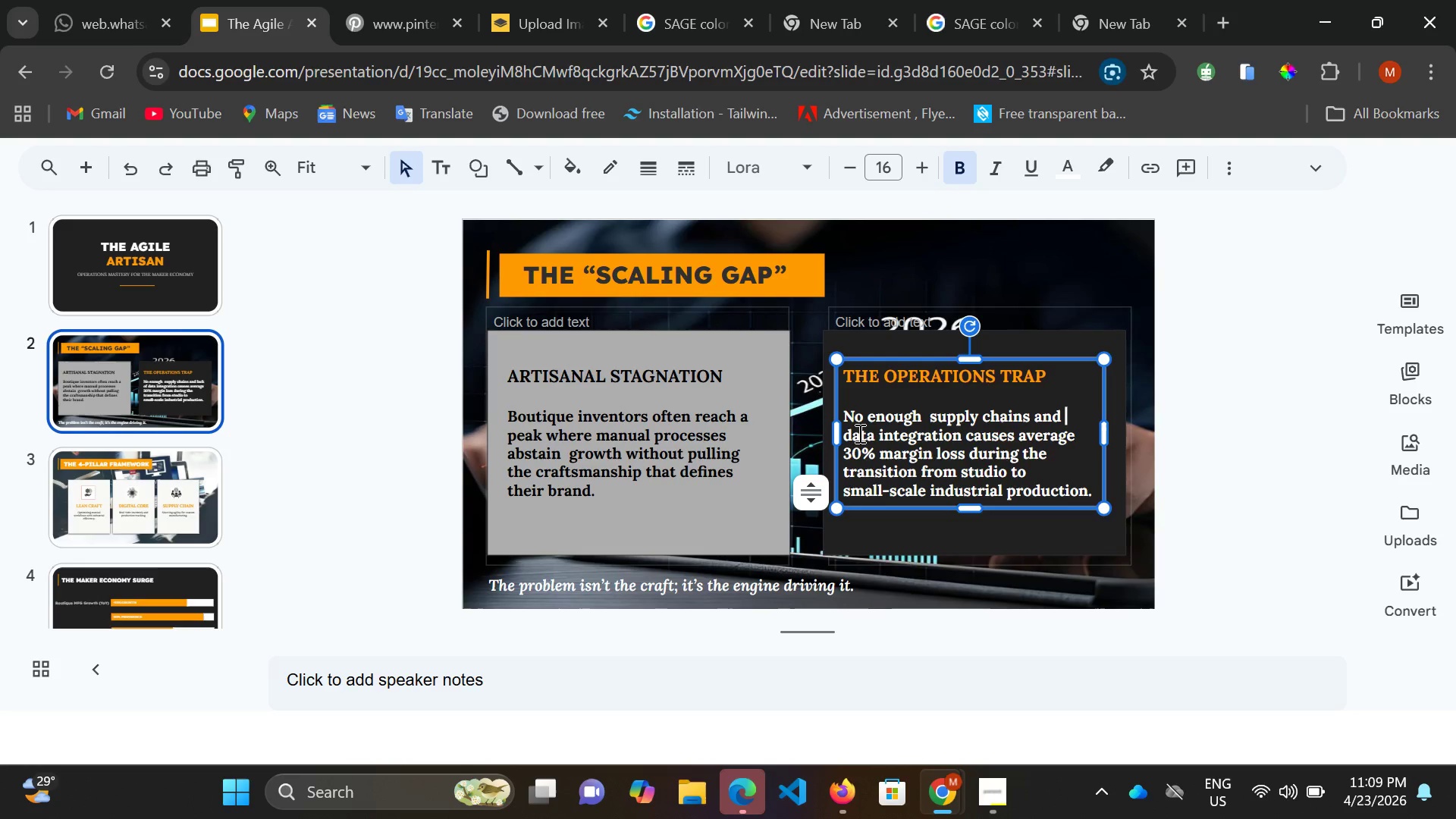 
key(Backspace)
 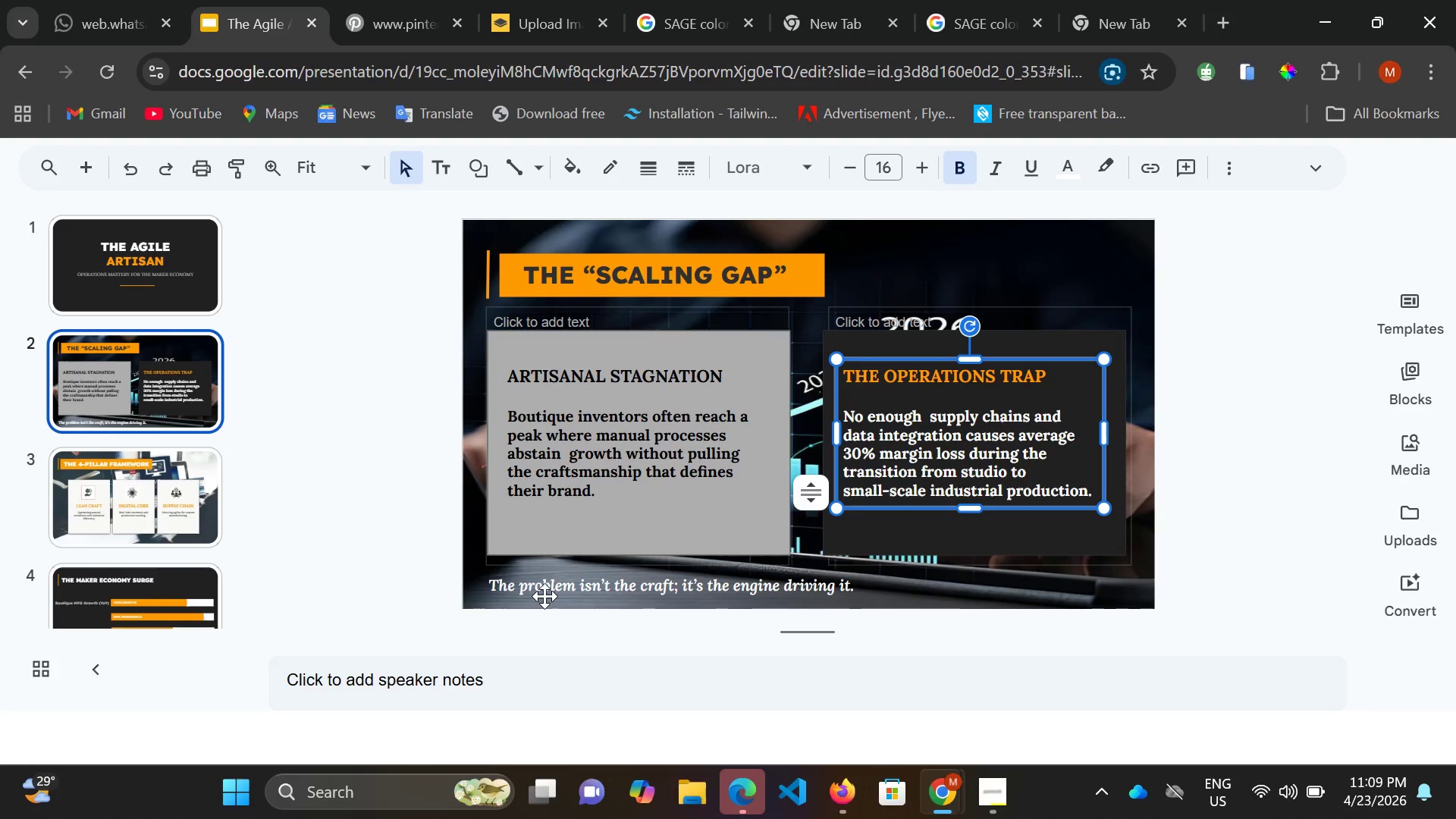 
wait(6.02)
 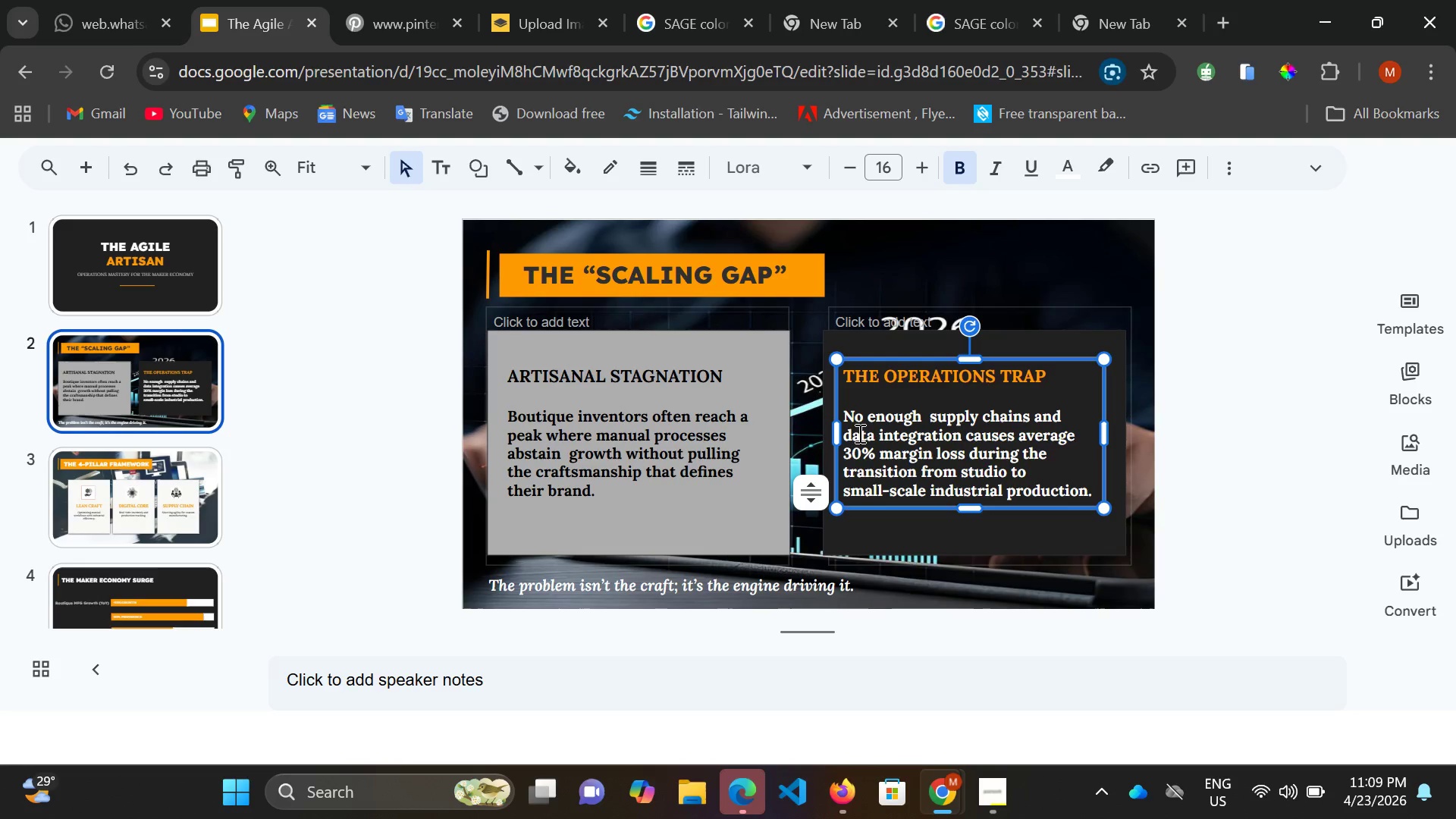 
left_click([555, 593])
 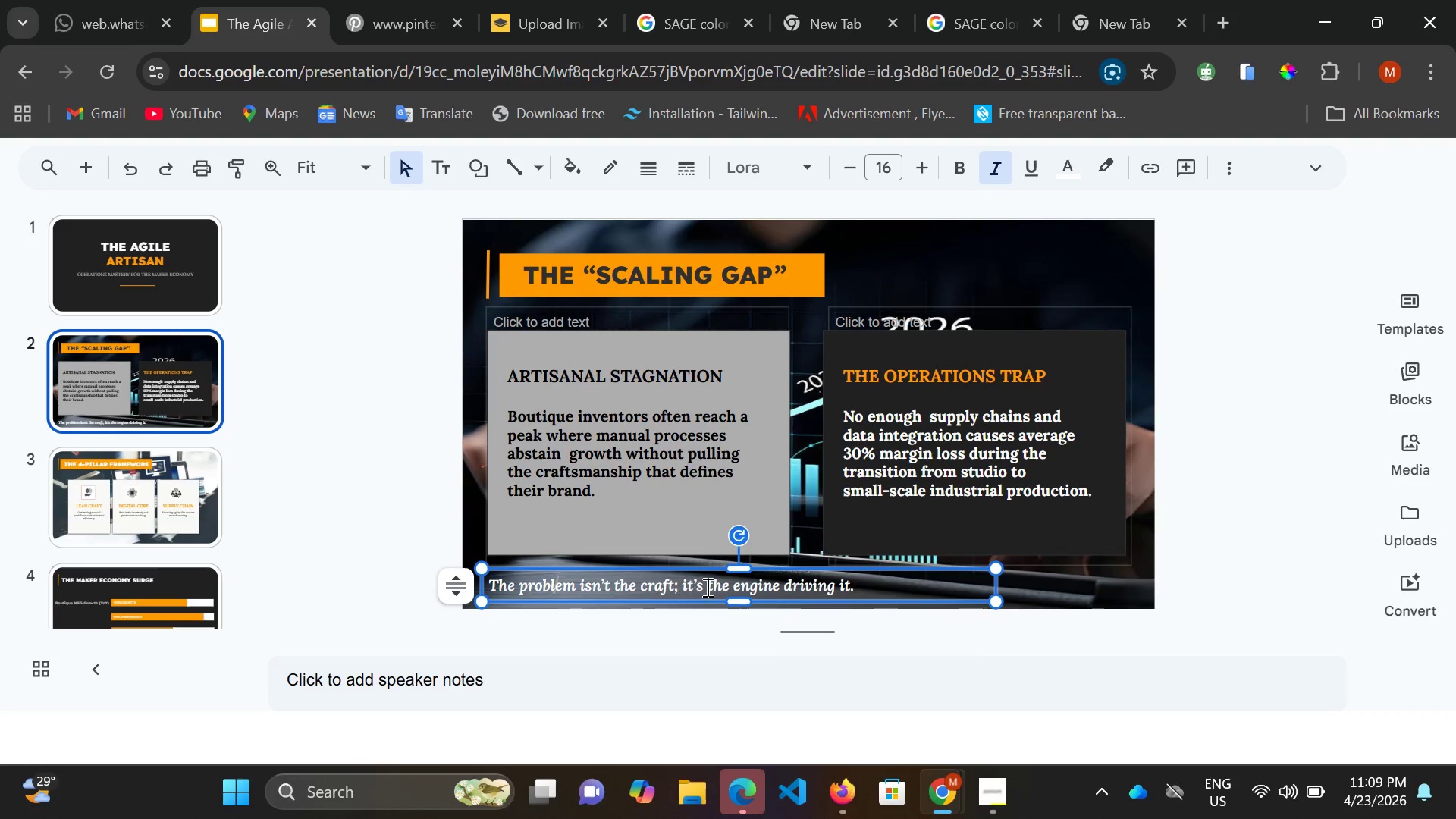 
left_click([736, 590])
 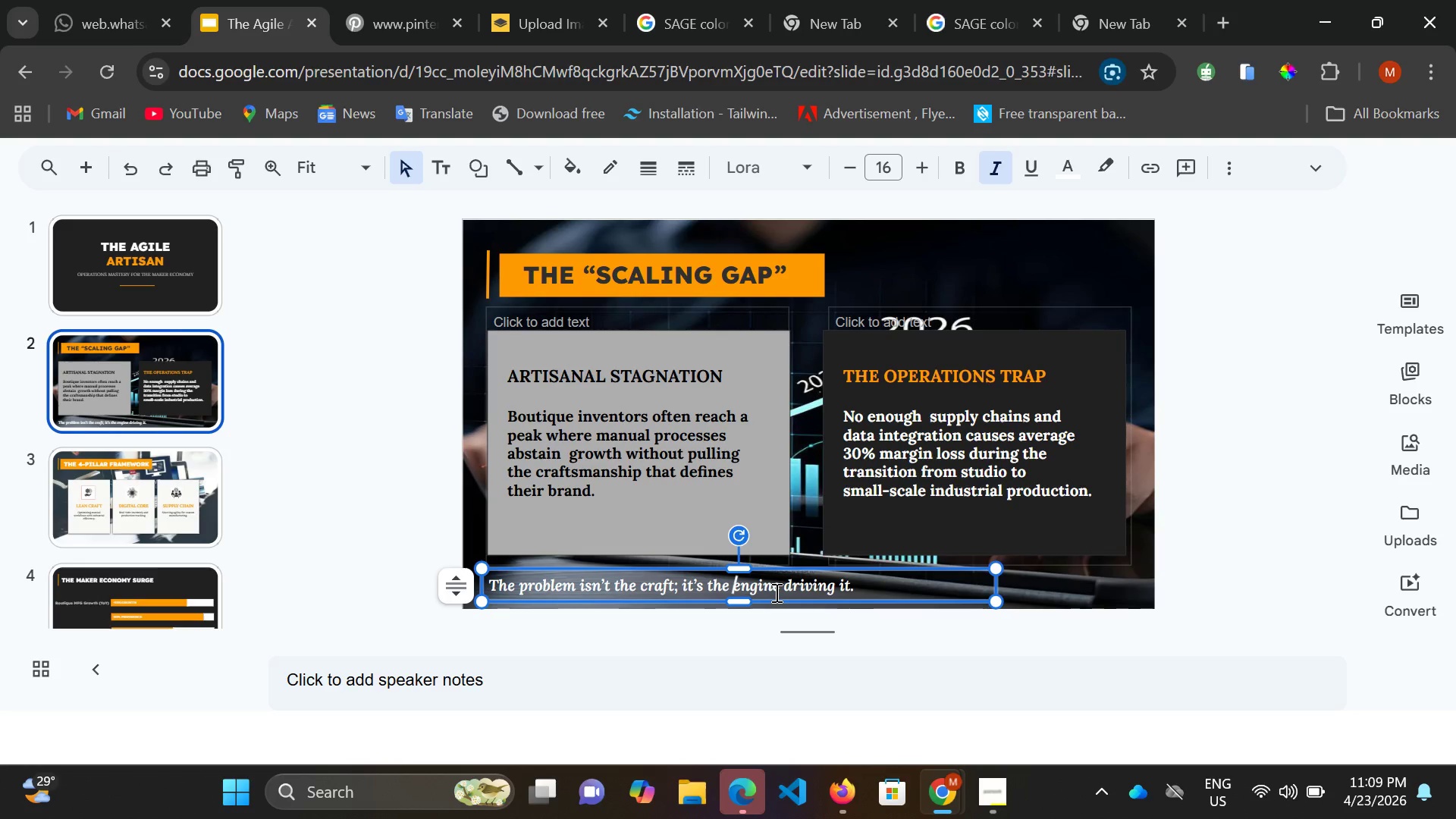 
left_click([775, 592])
 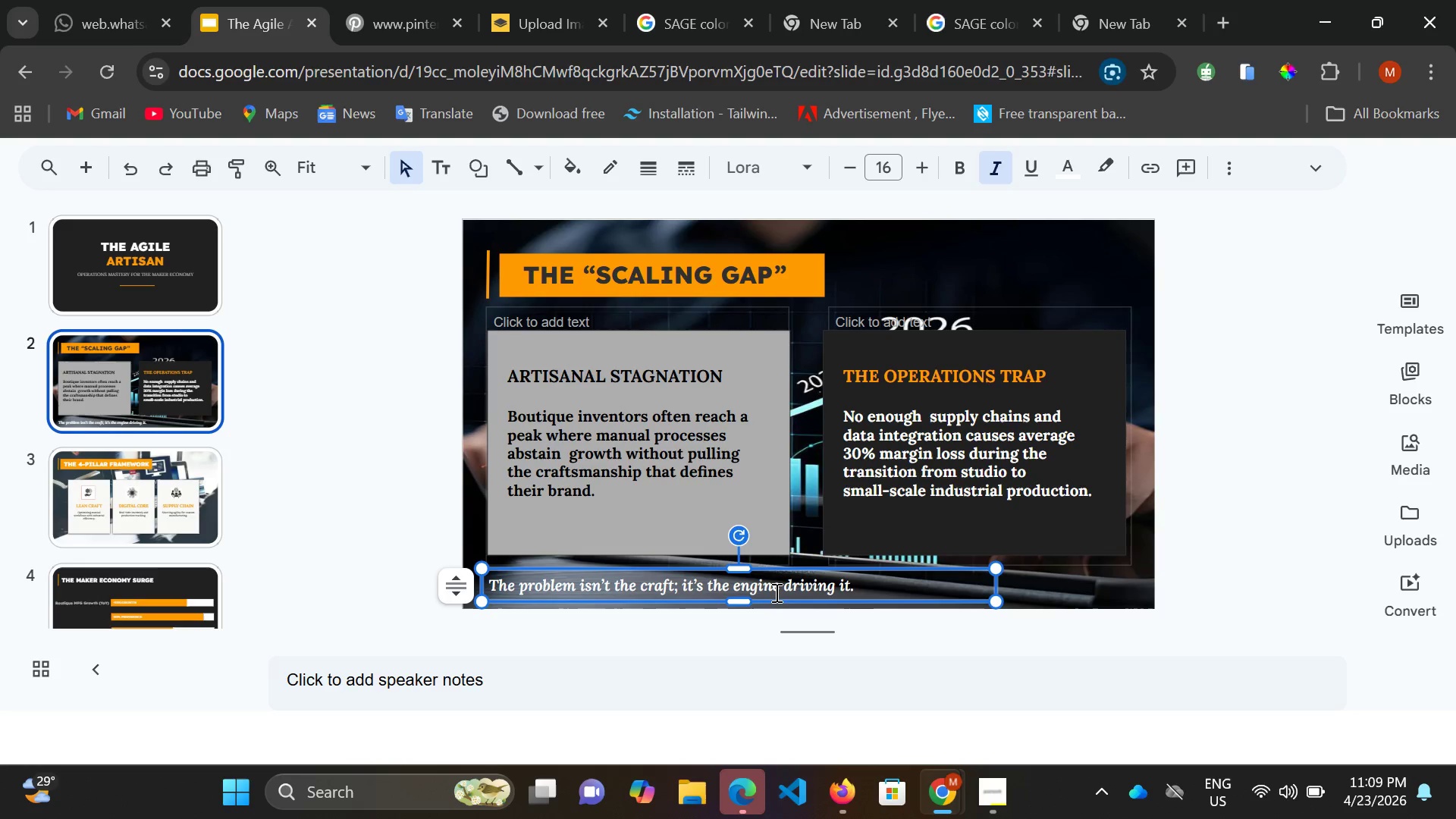 
key(ArrowRight)
 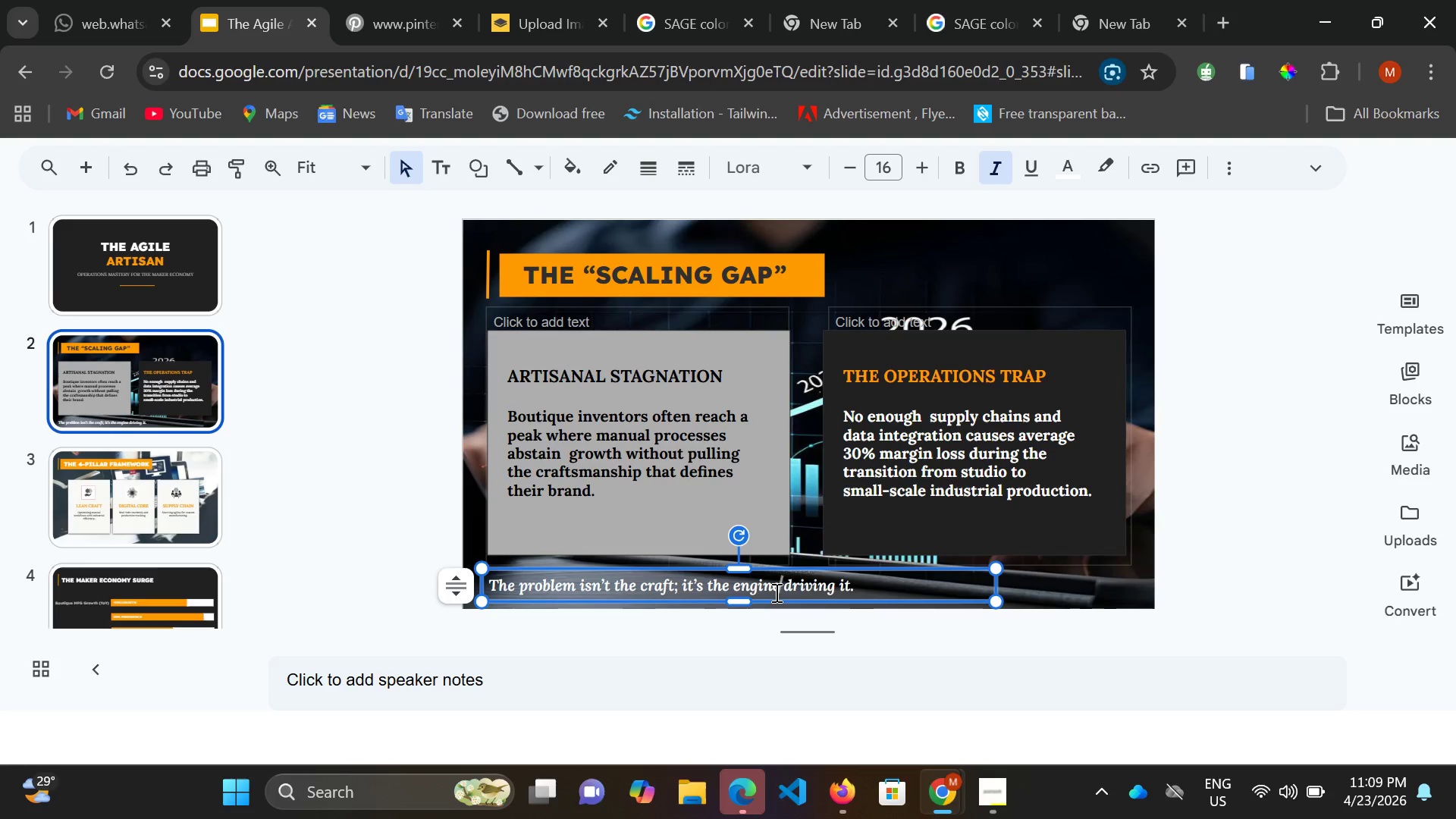 
wait(5.62)
 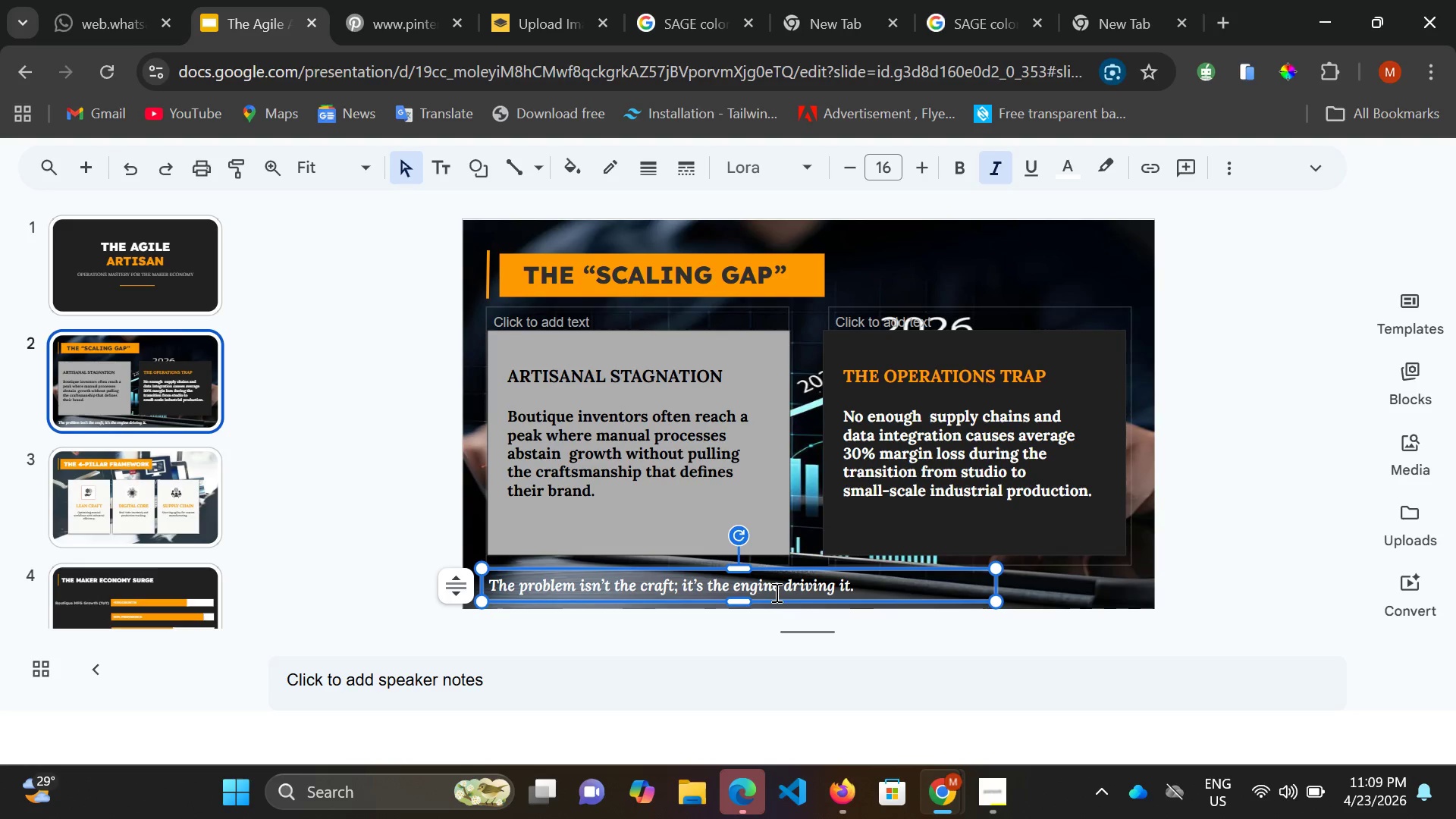 
key(Backspace)
key(Backspace)
key(Backspace)
key(Backspace)
key(Backspace)
key(Backspace)
type(team)
 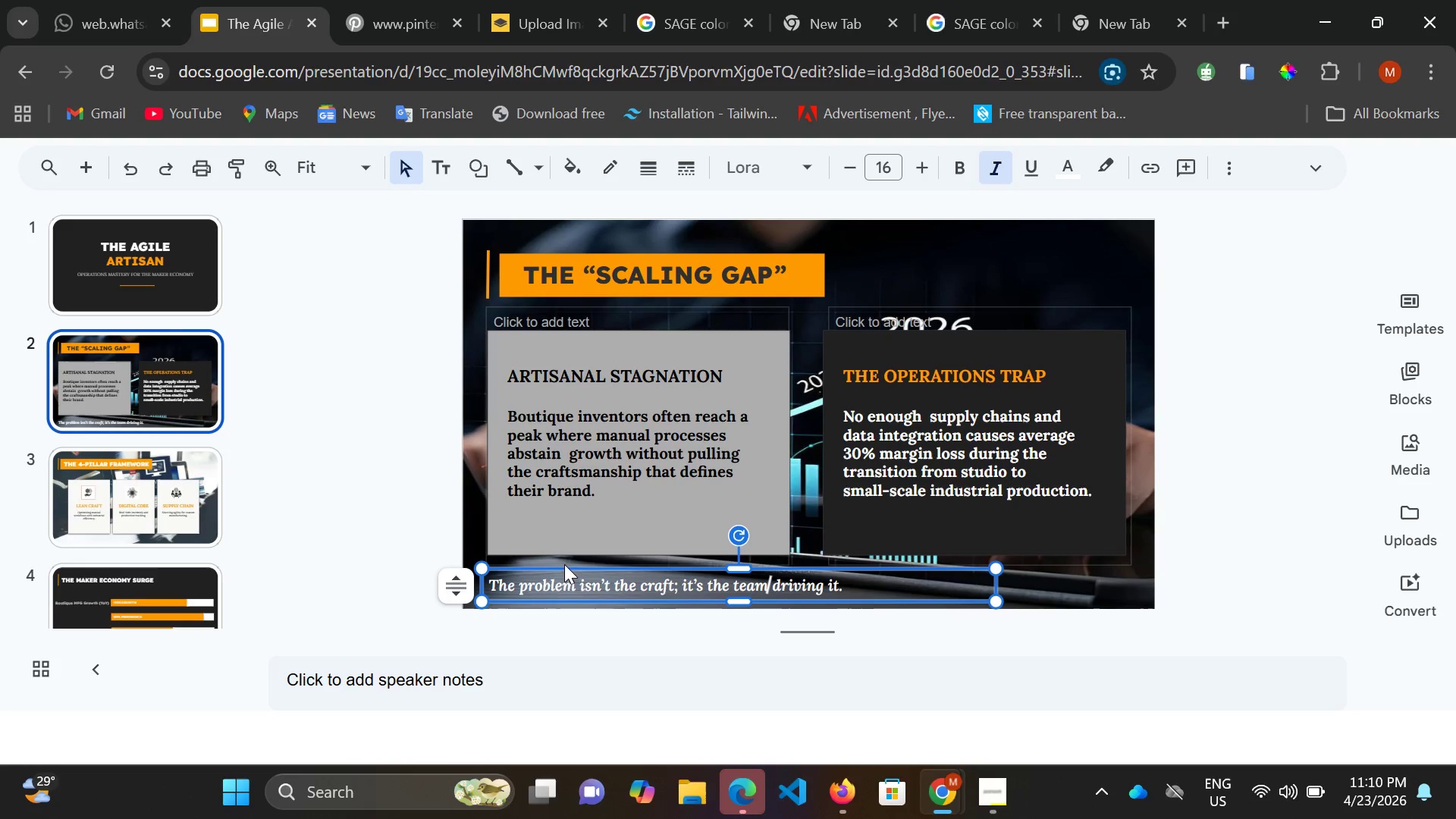 
wait(6.98)
 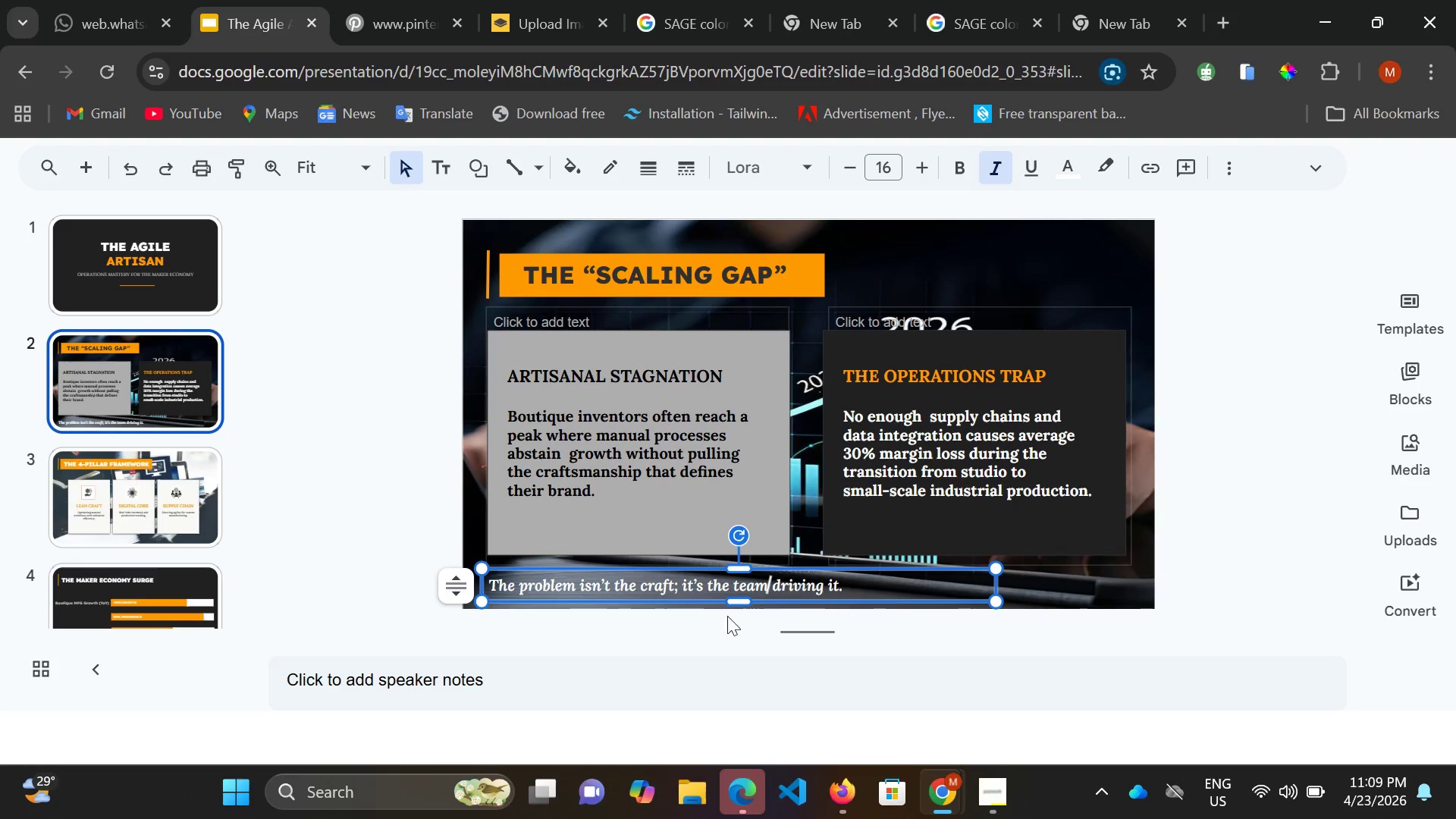 
left_click([149, 490])
 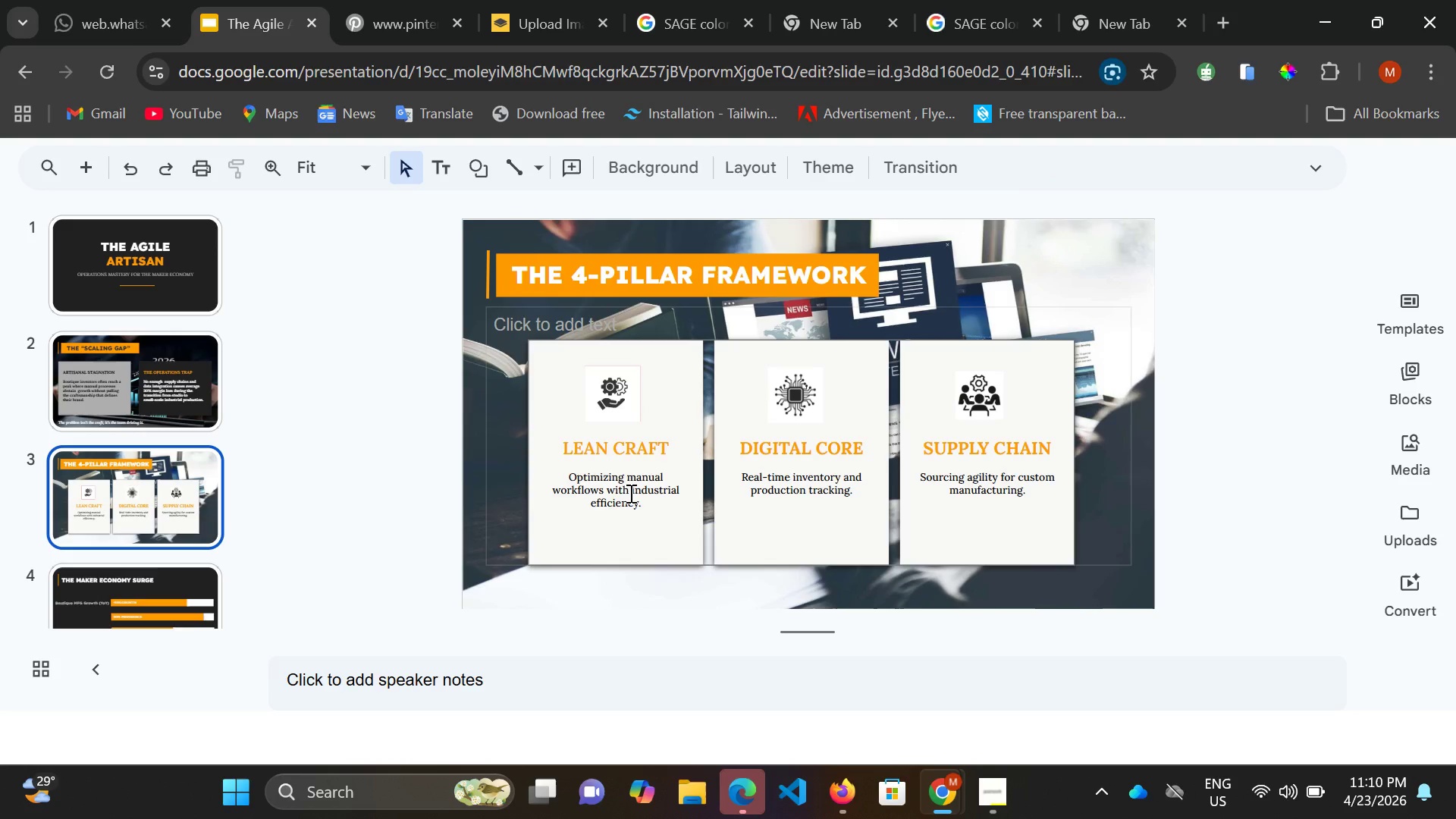 
left_click([629, 493])
 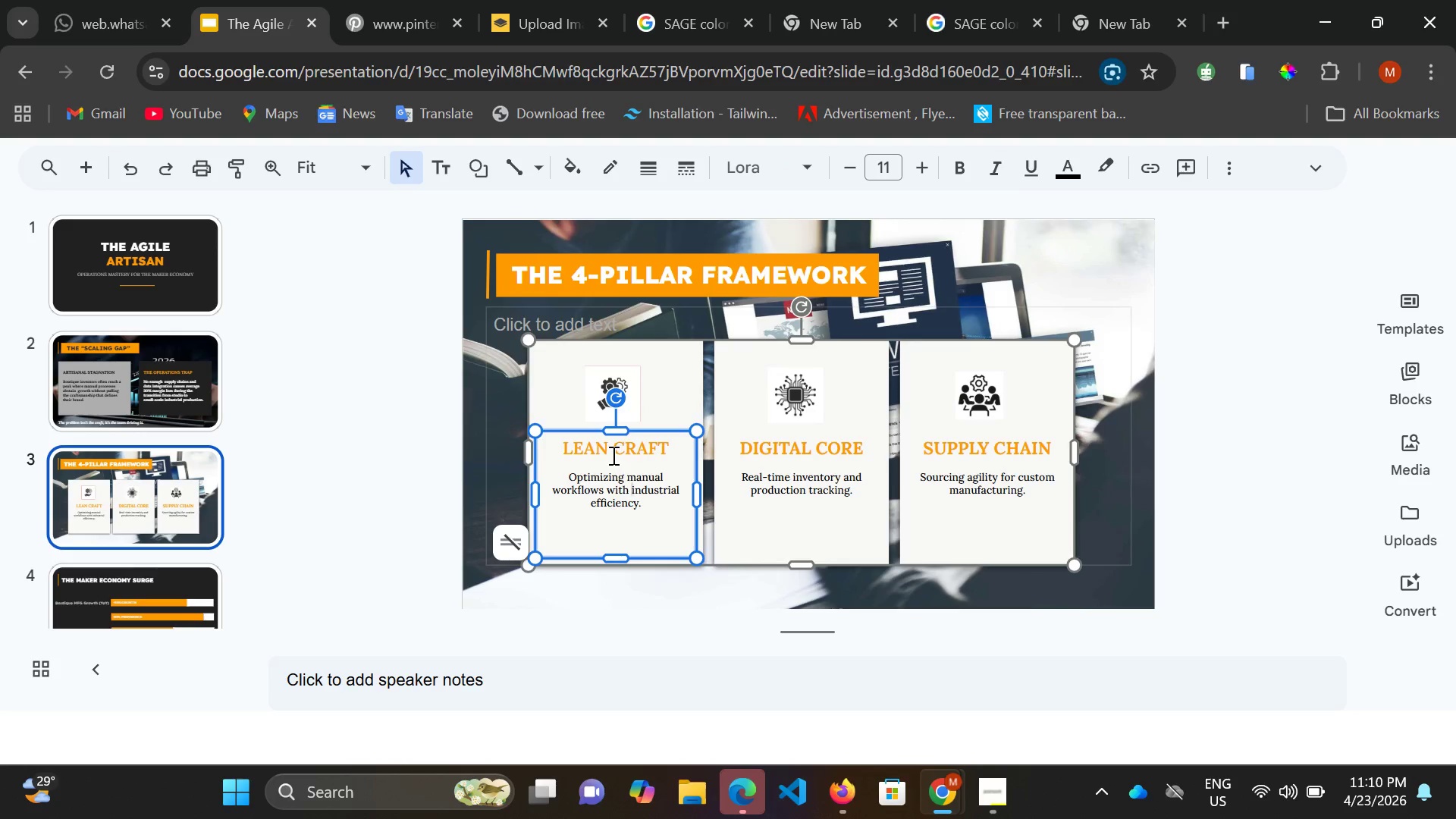 
left_click([612, 447])
 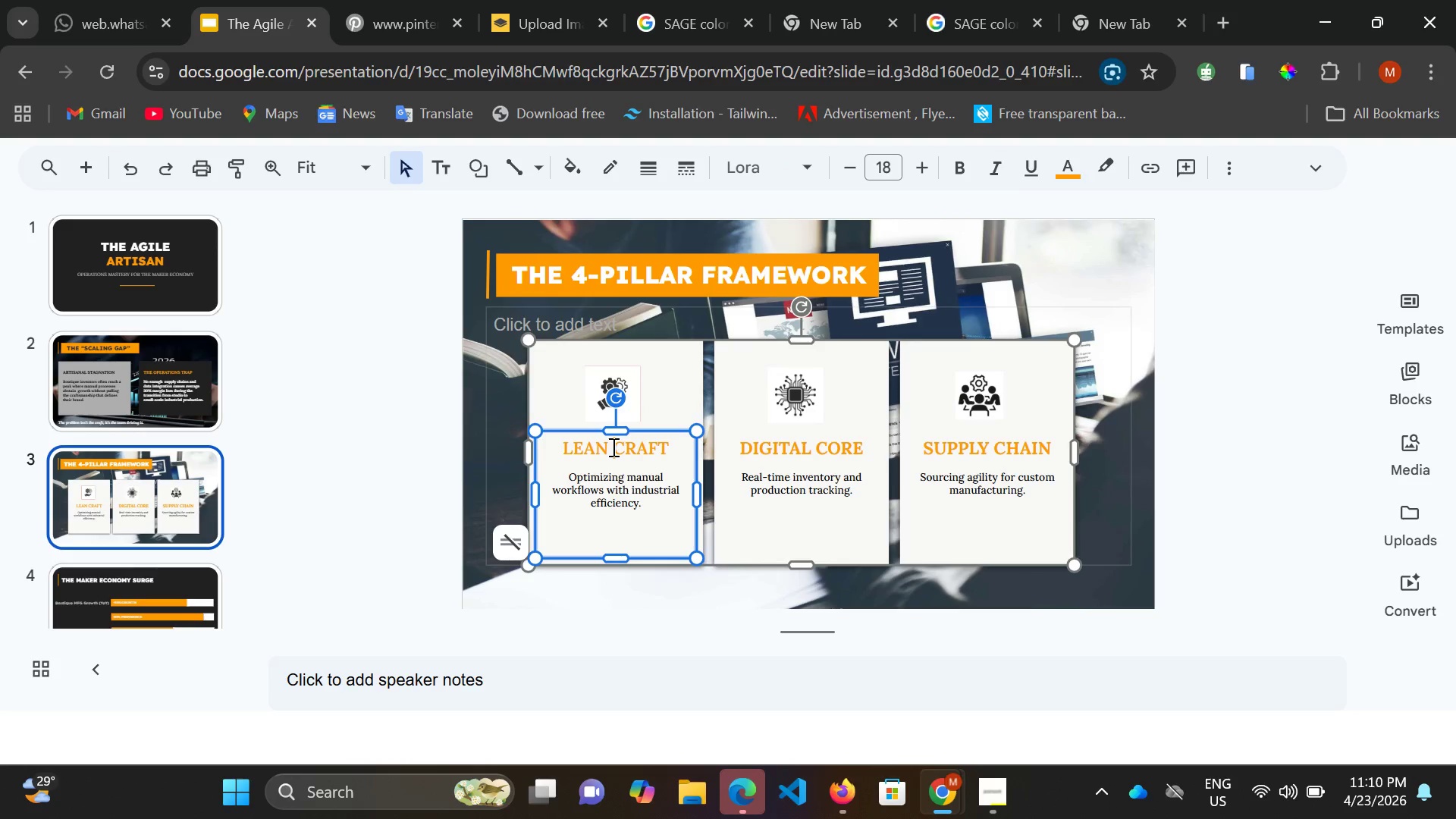 
key(Backspace)
 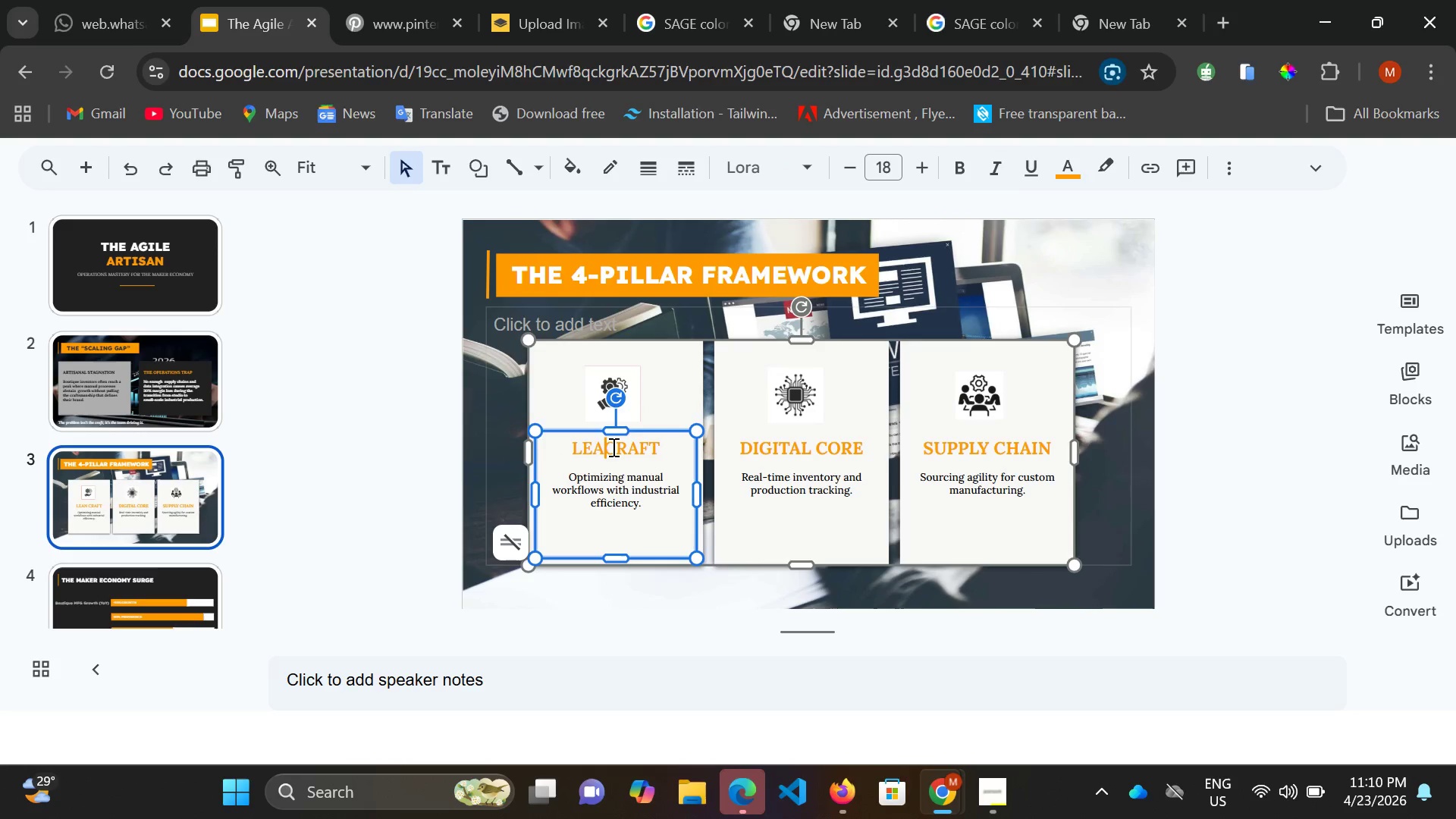 
key(Backspace)
 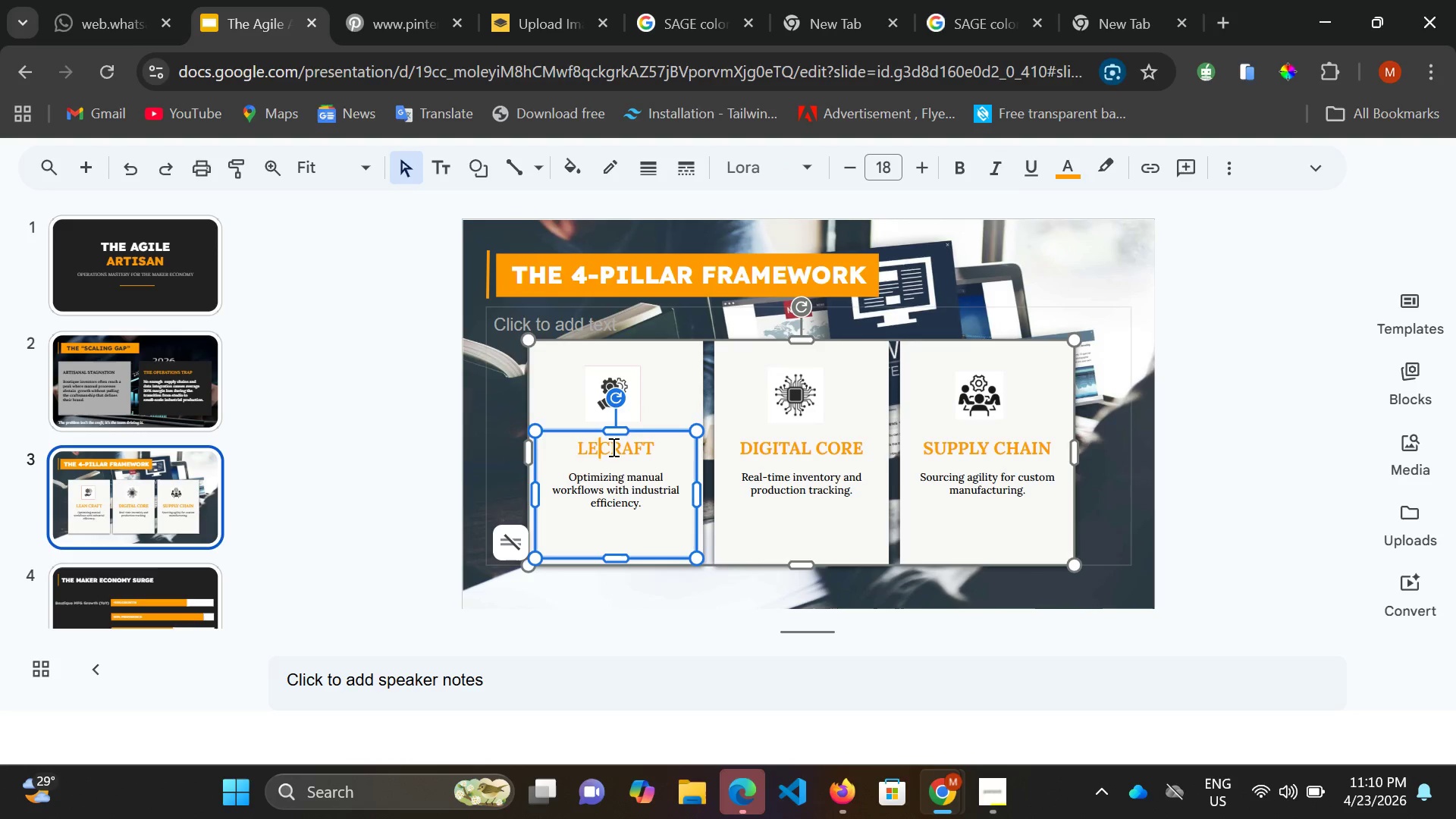 
key(Backspace)
 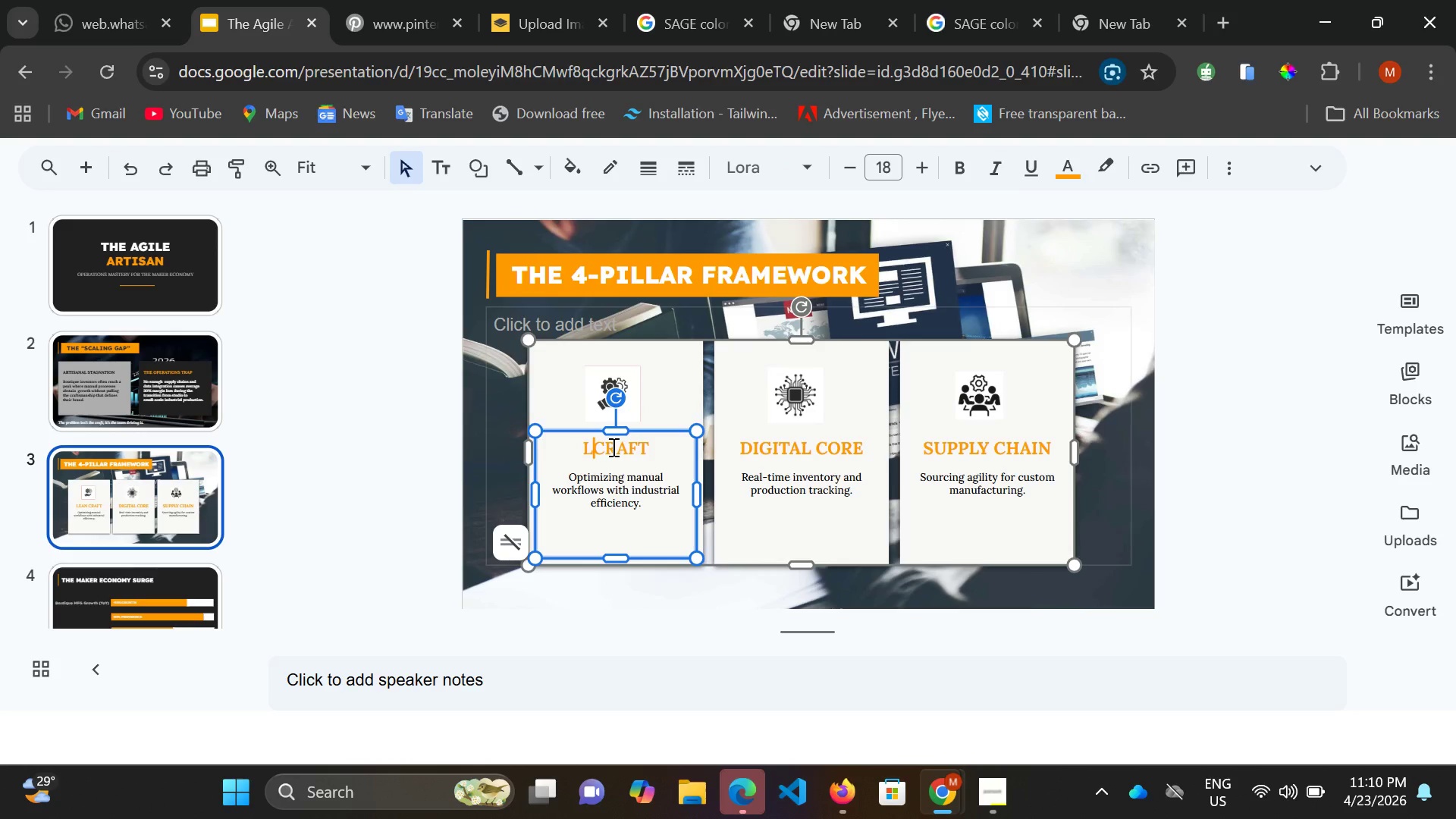 
key(Backspace)
 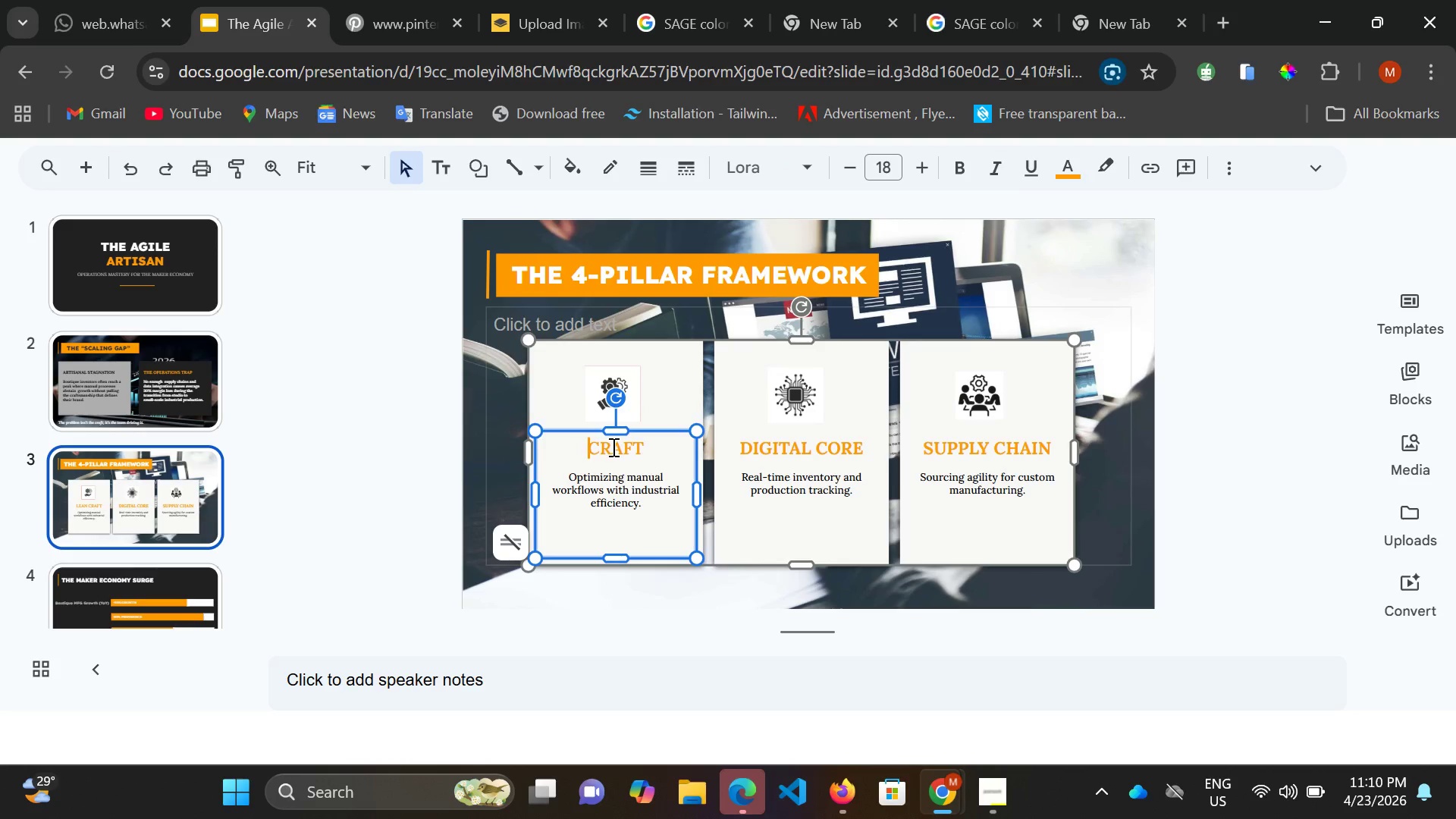 
key(Backspace)
 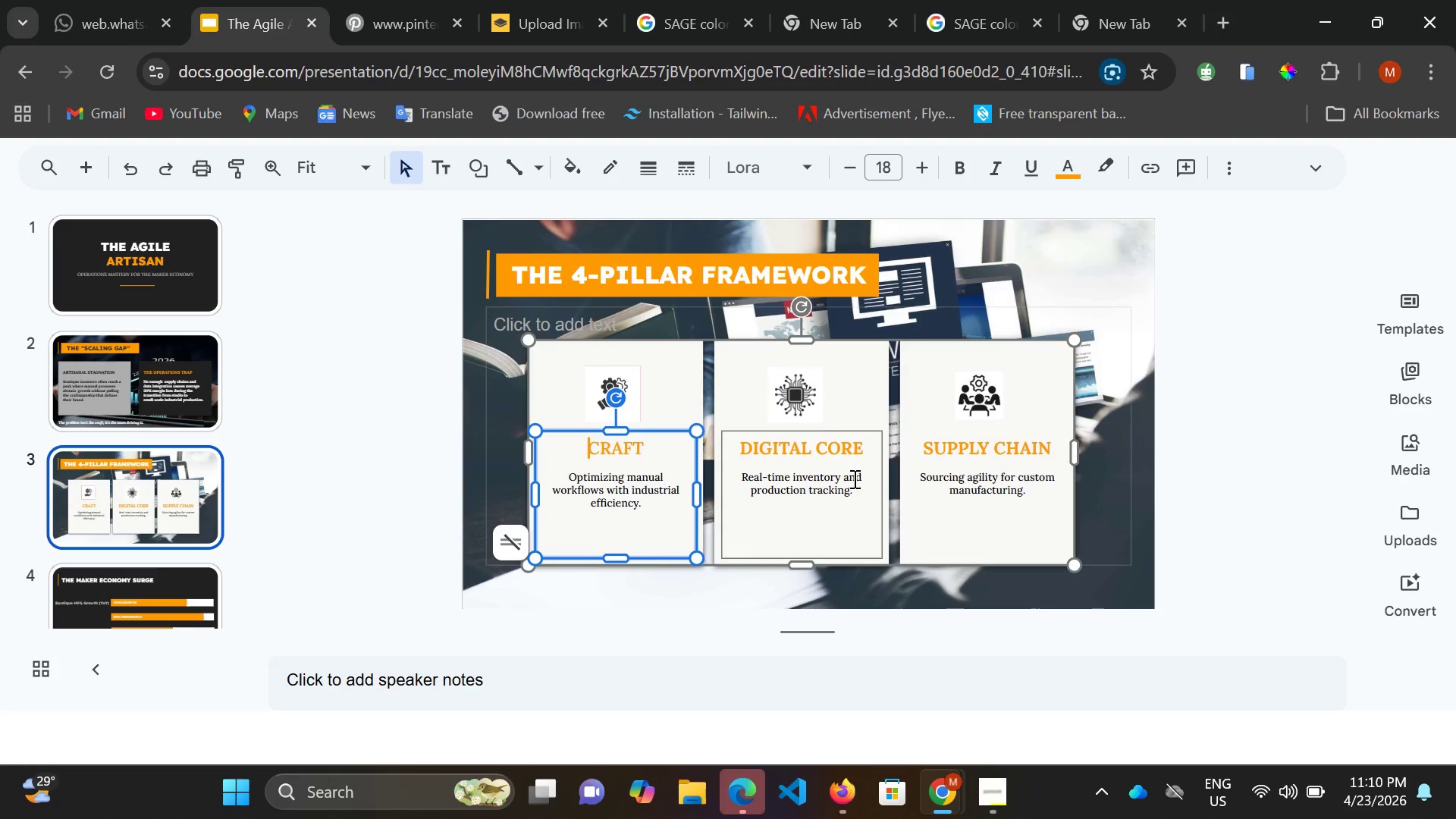 
wait(23.92)
 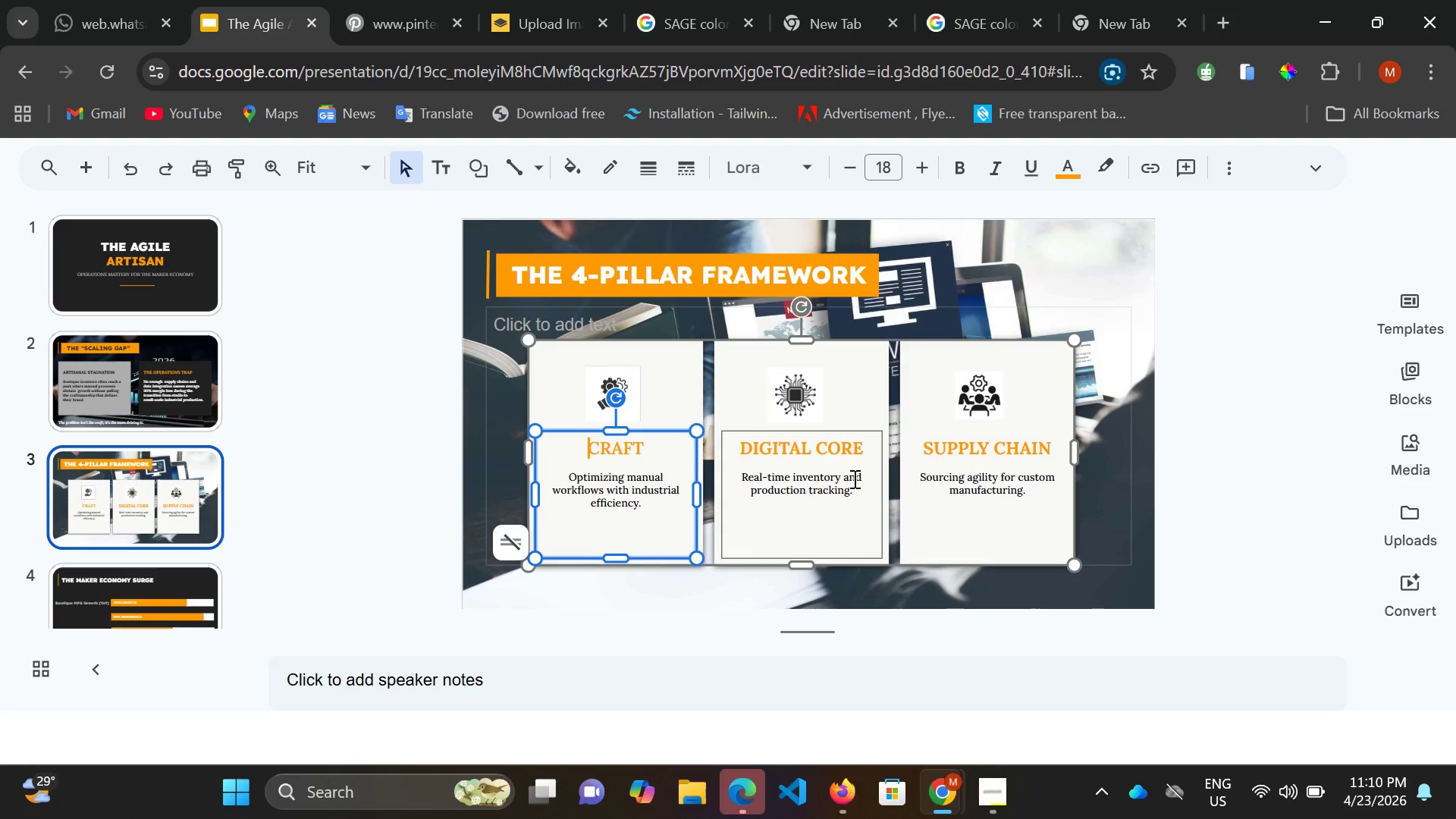 
left_click([180, 578])
 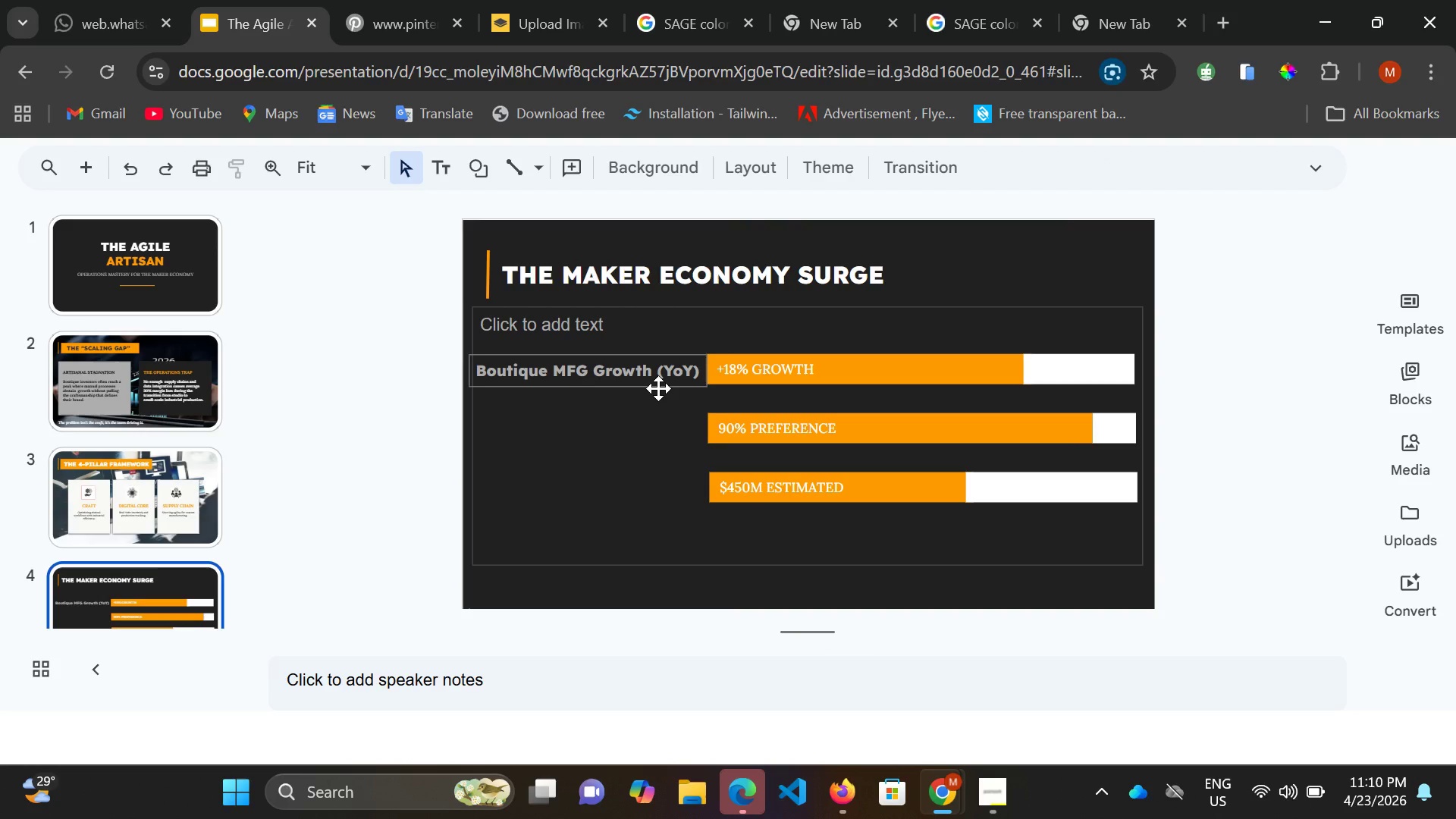 
wait(7.31)
 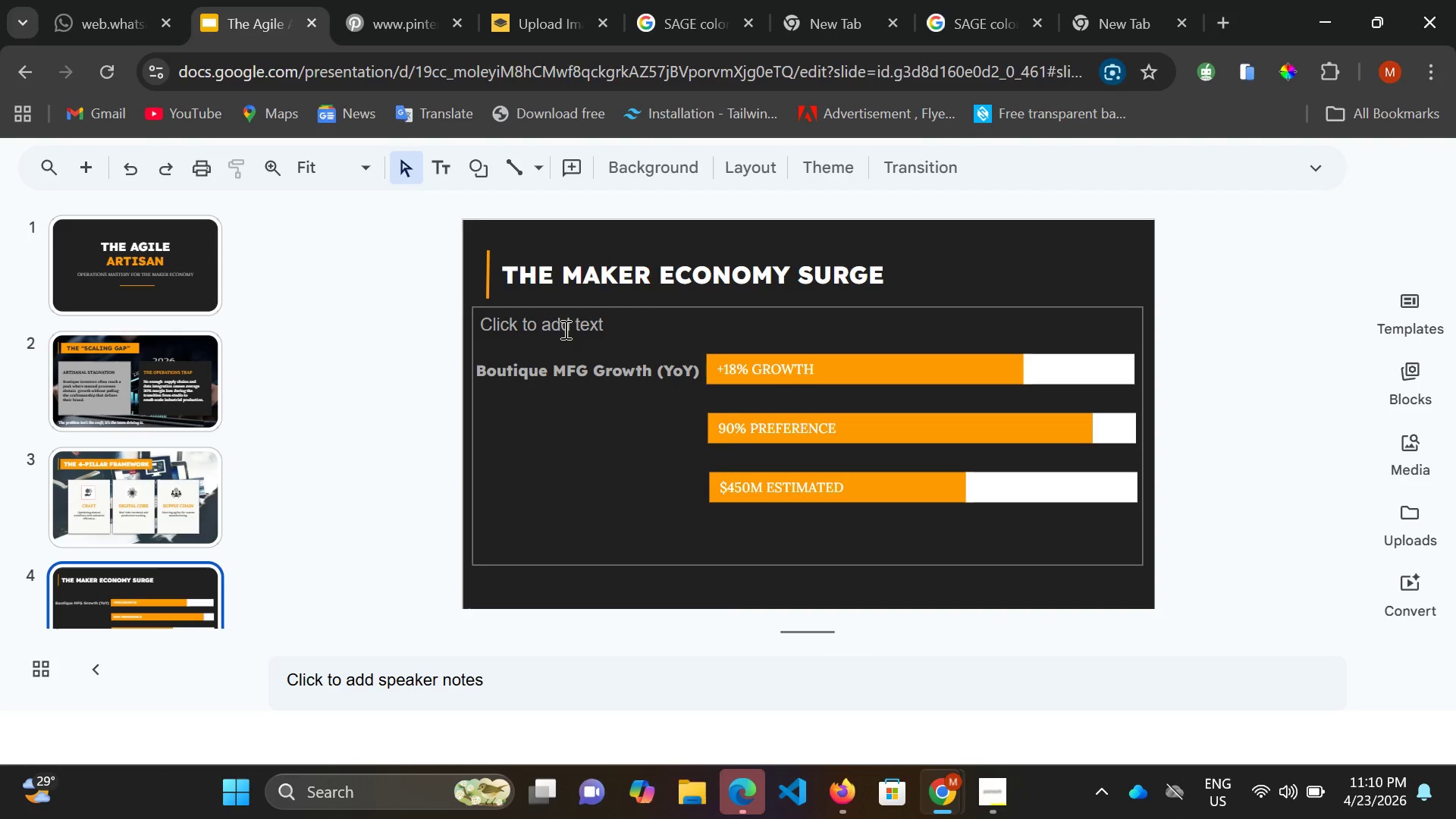 
left_click([587, 369])
 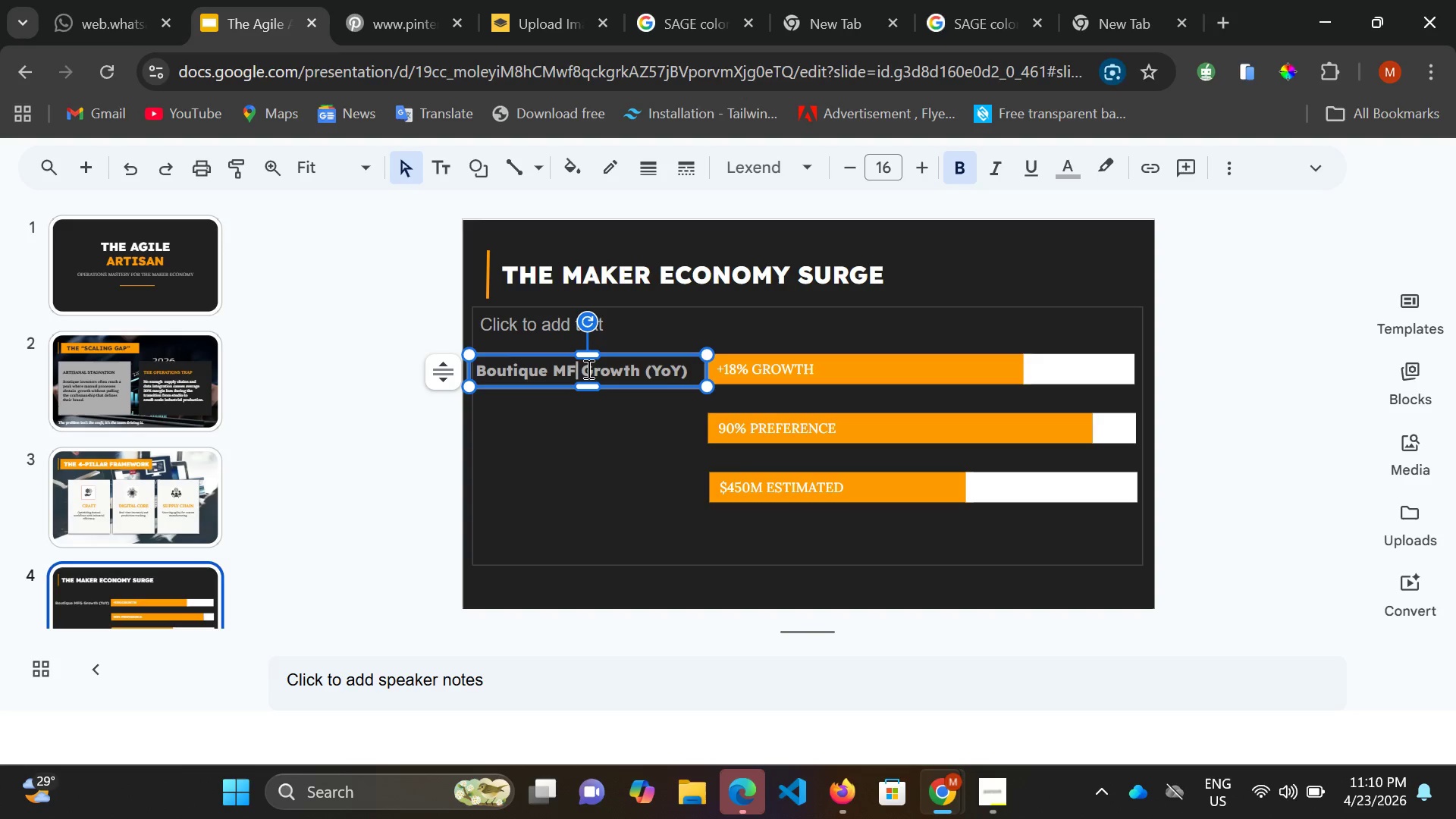 
key(Backspace)
 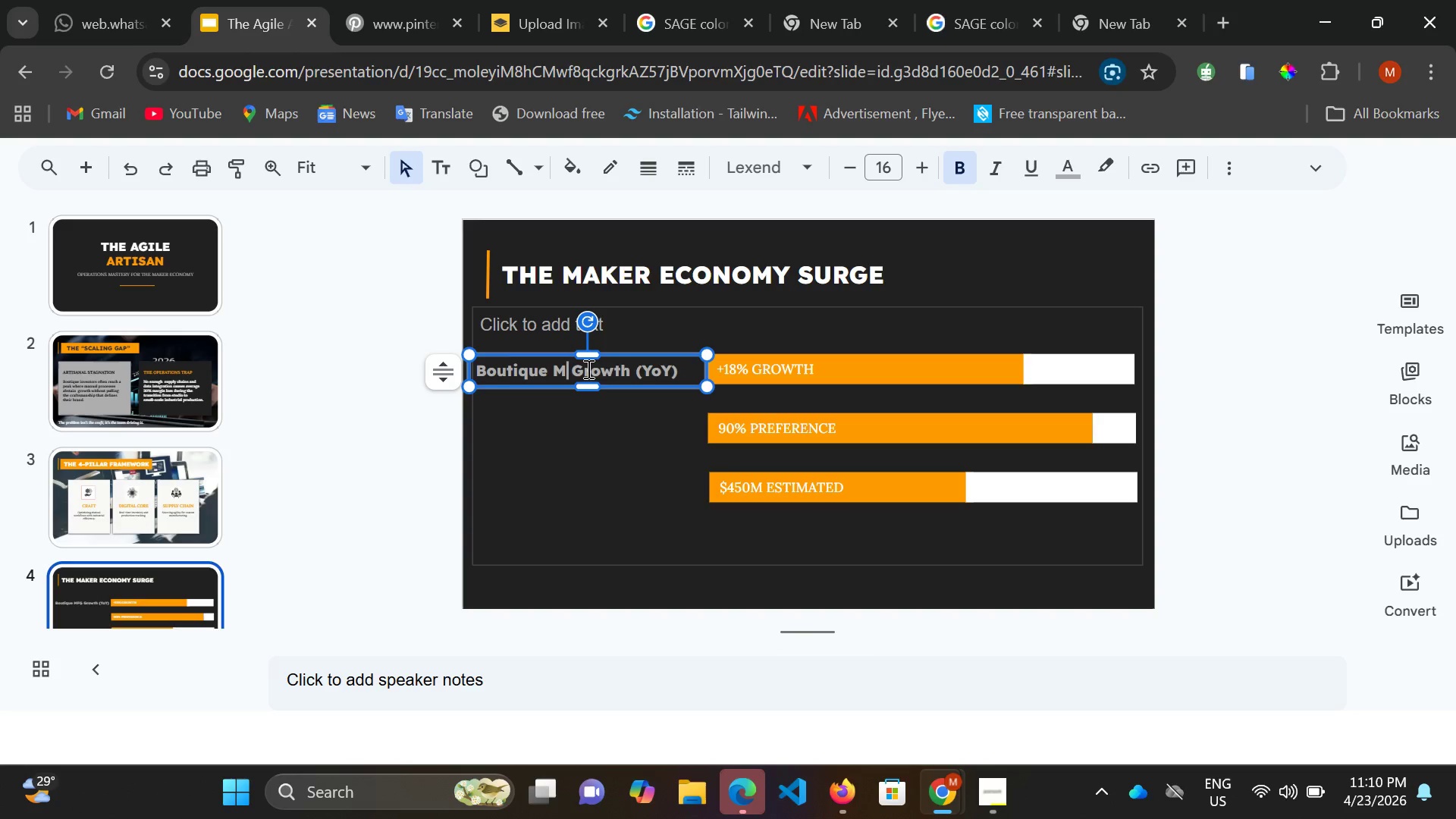 
key(Backspace)
 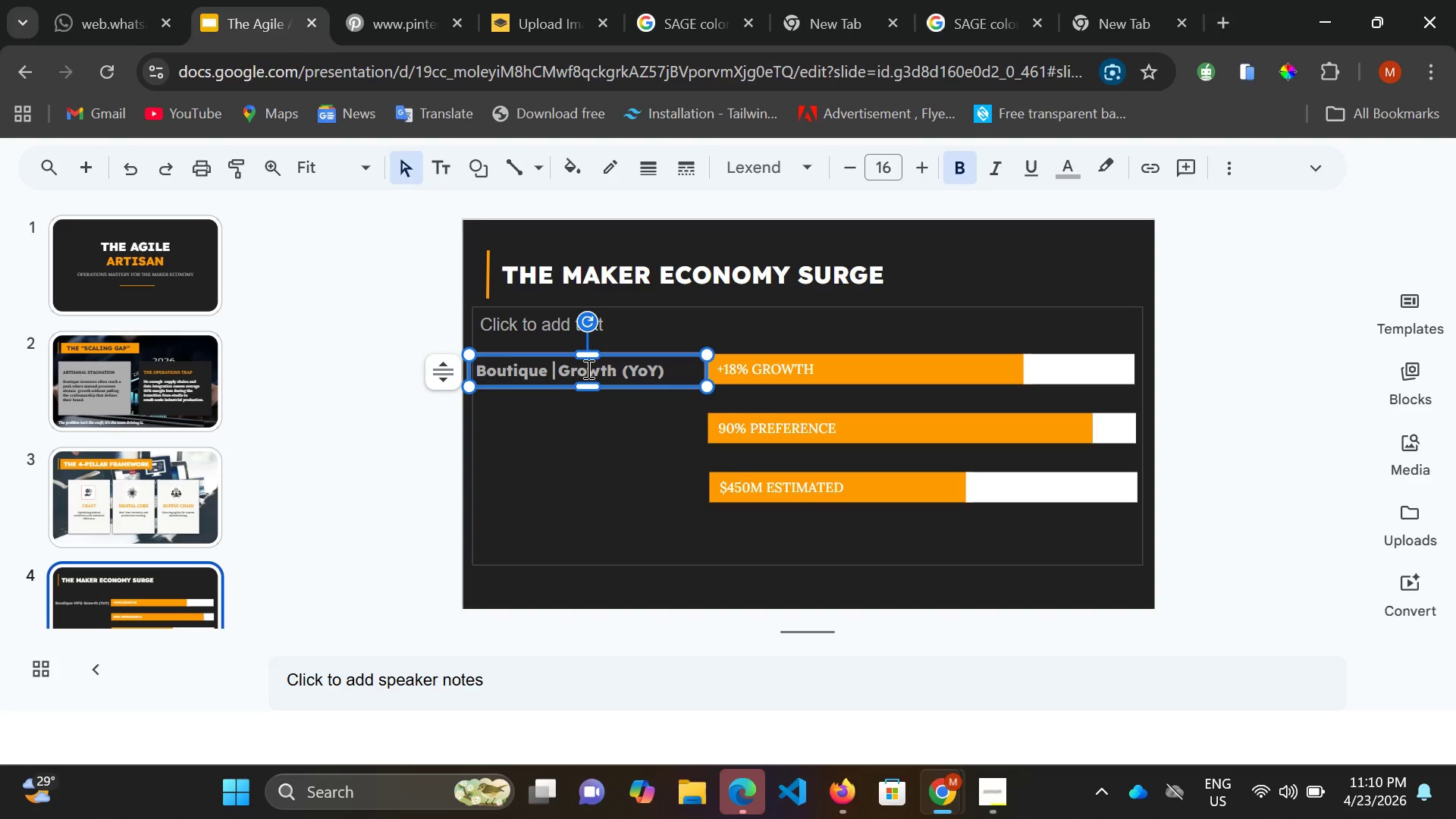 
key(Backspace)
 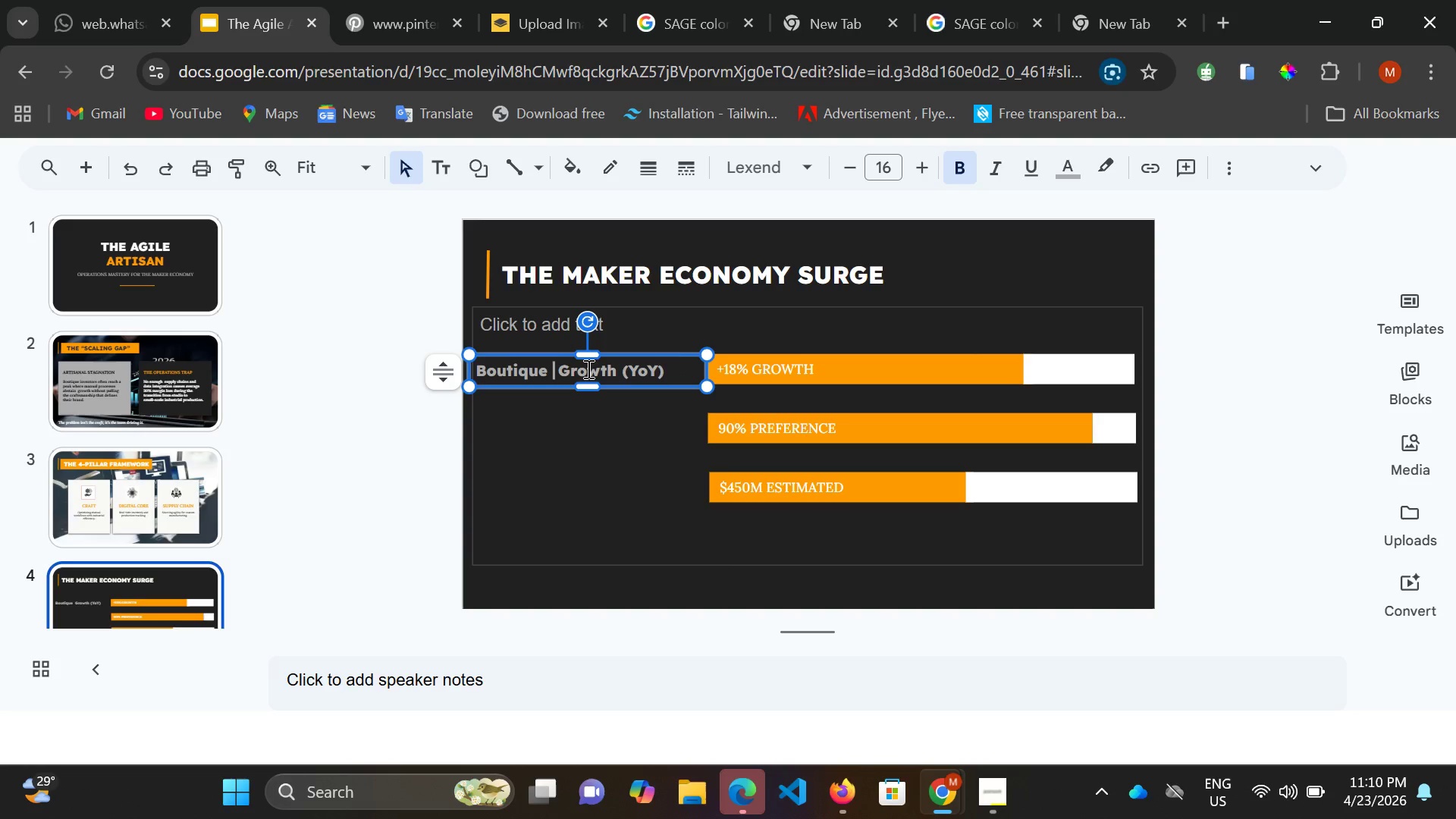 
key(Backspace)
 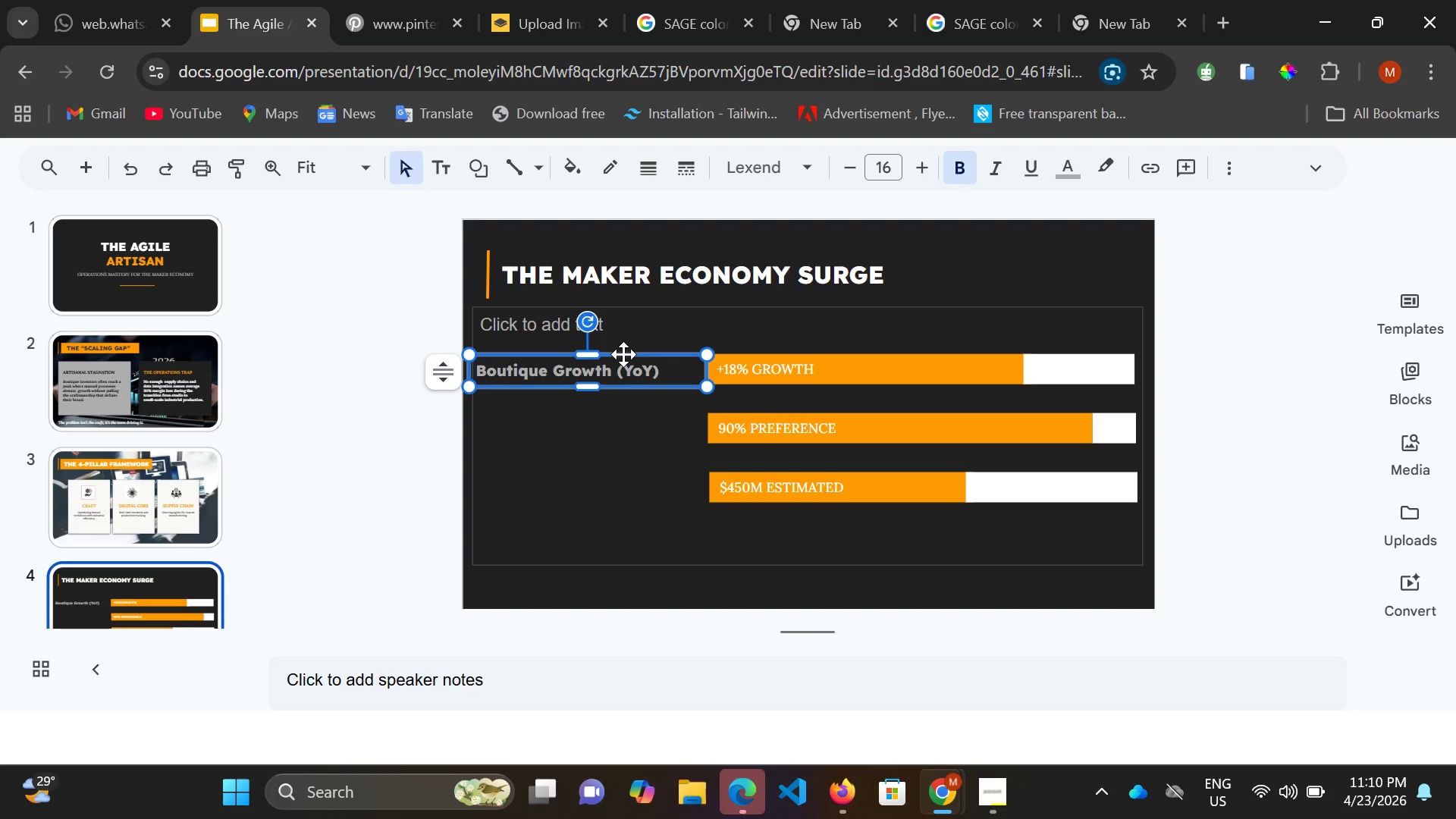 
left_click([623, 354])
 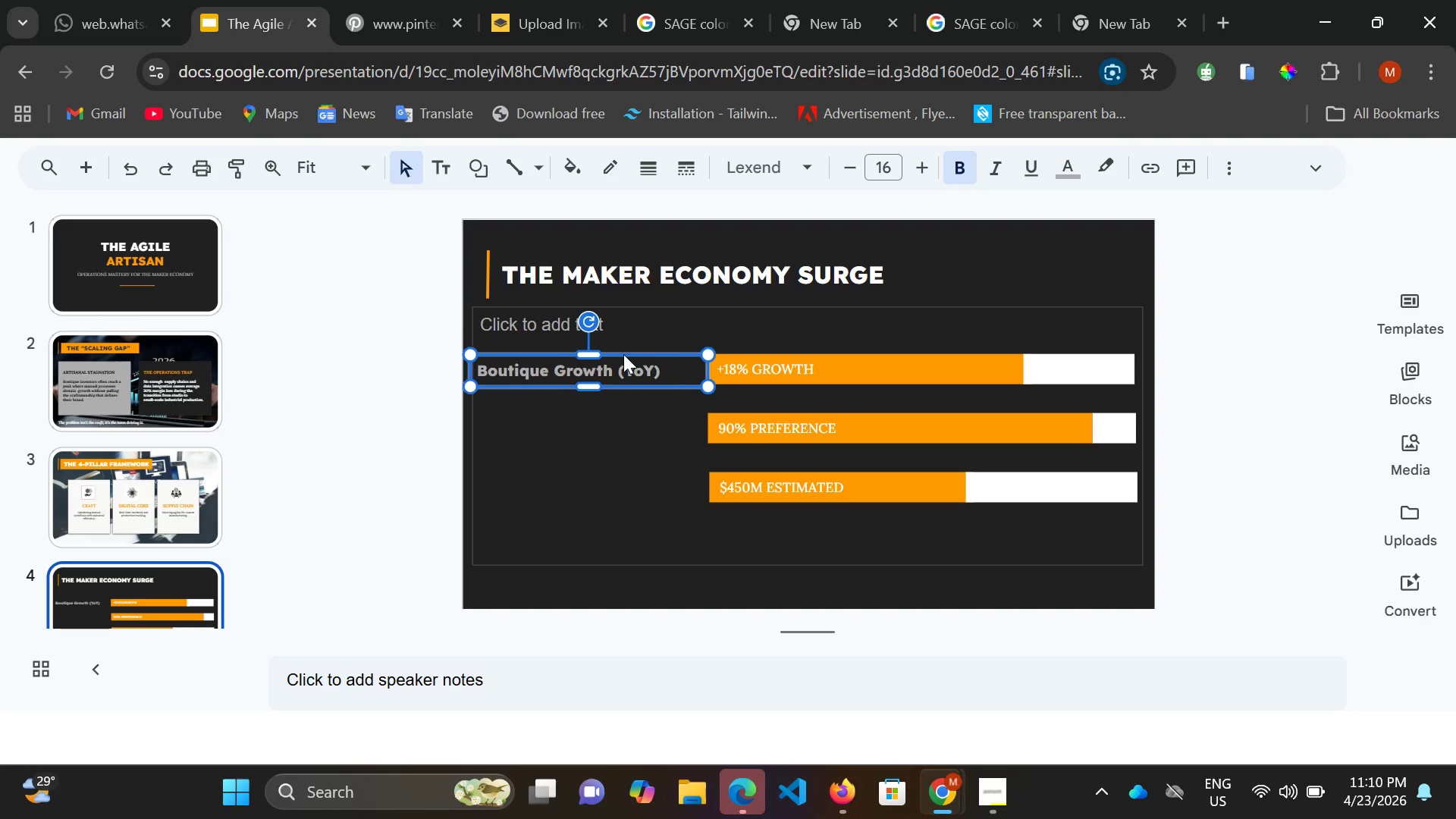 
key(ArrowRight)
 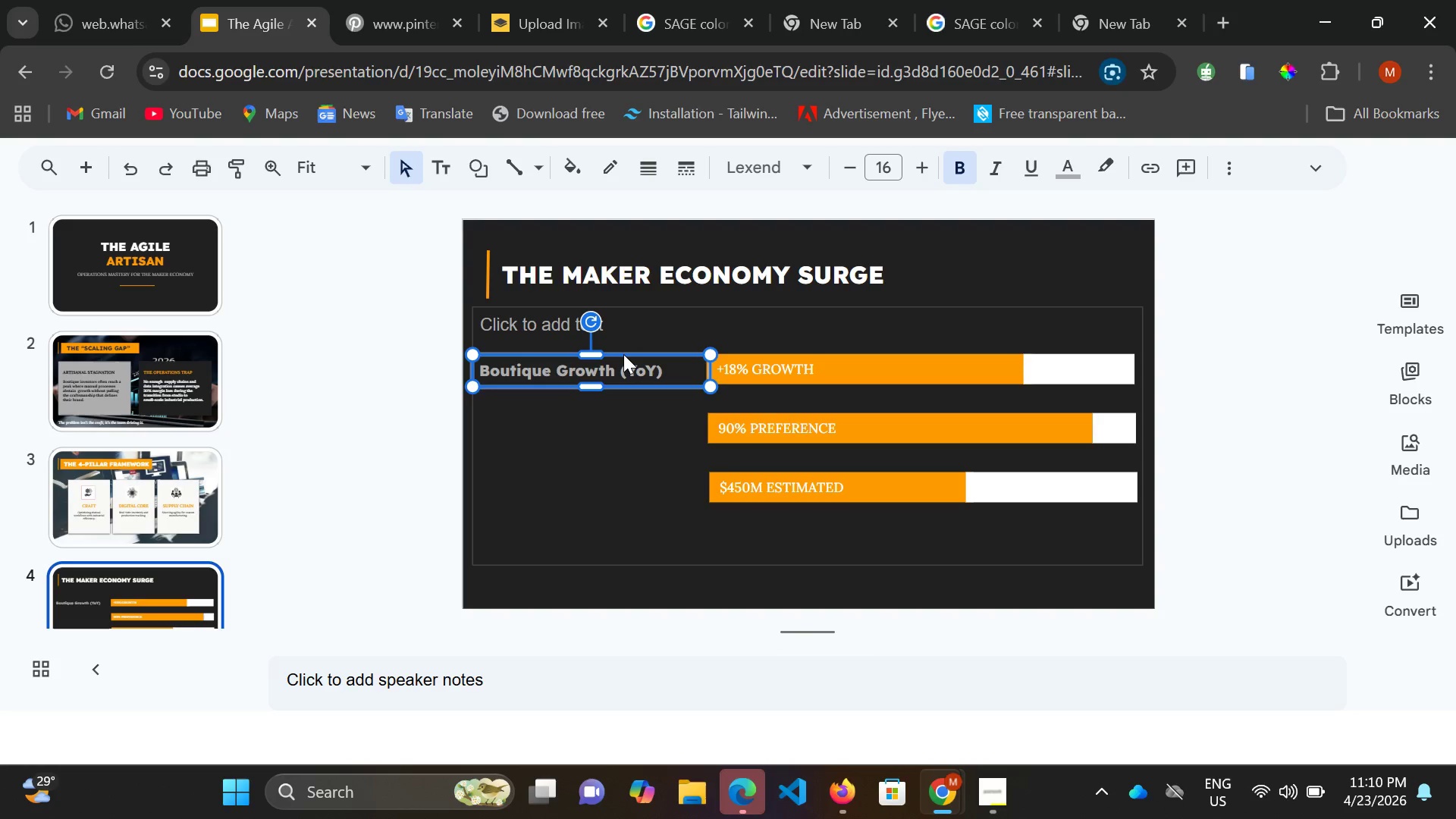 
key(ArrowRight)
 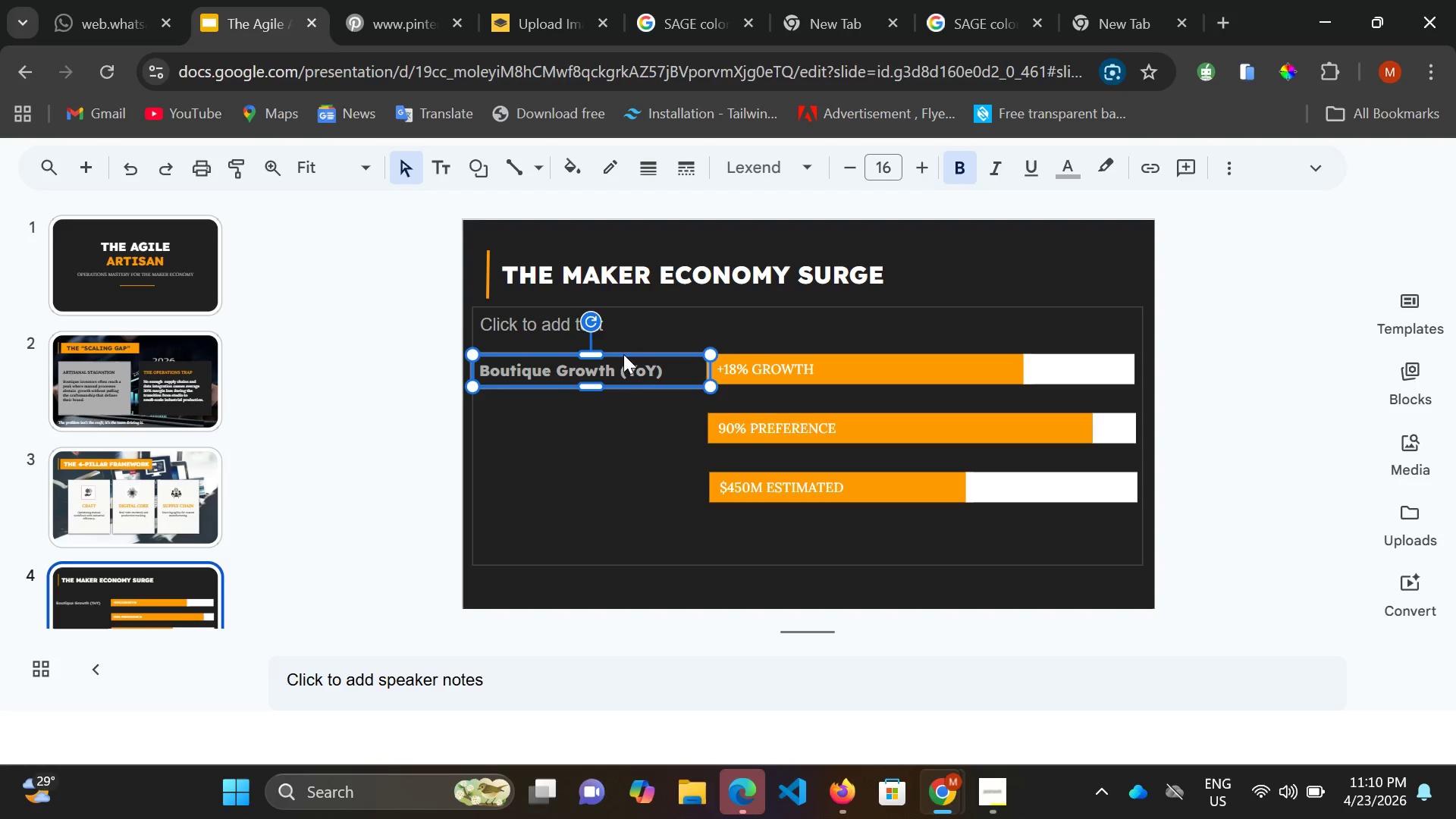 
key(ArrowRight)
 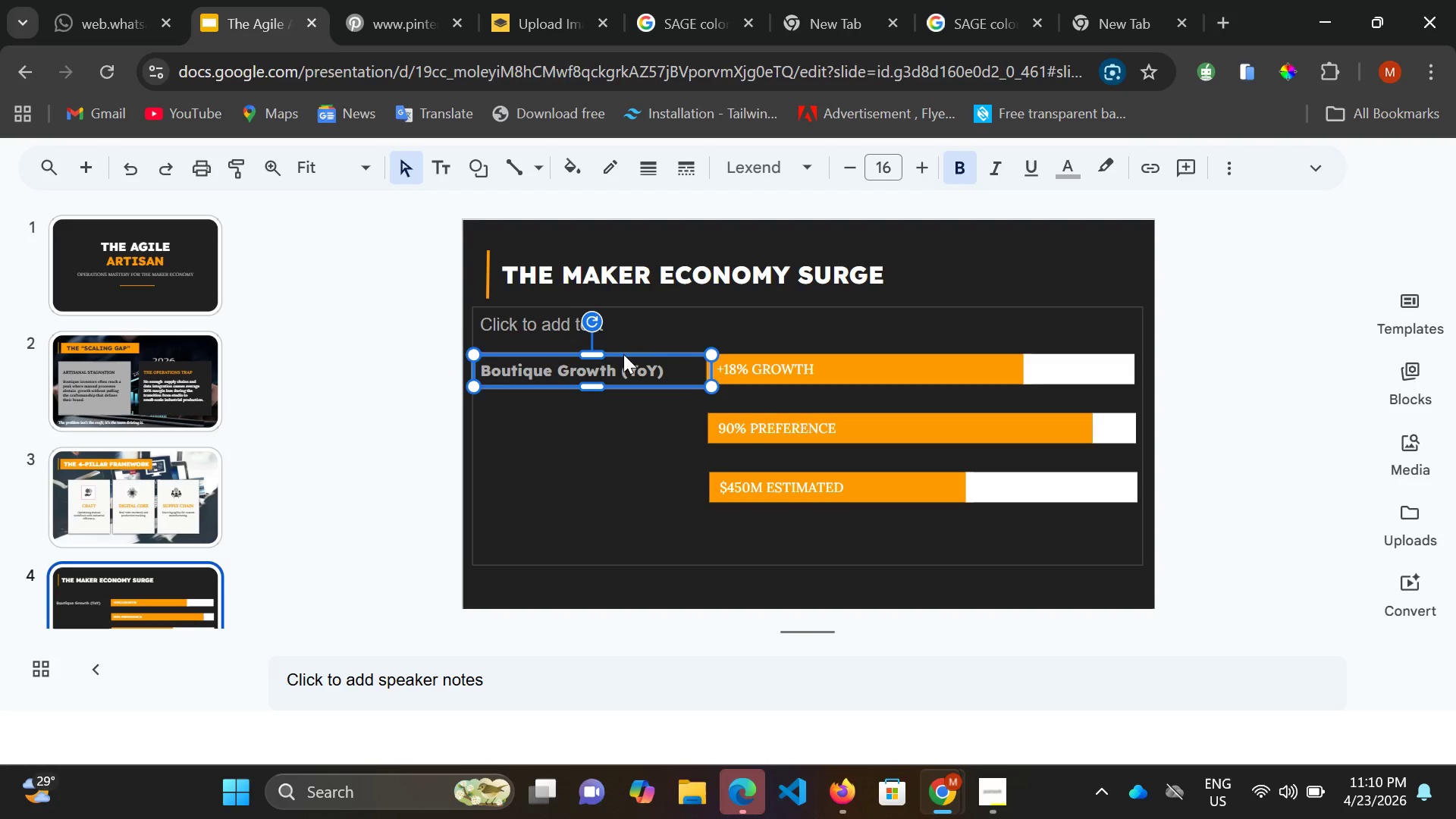 
key(ArrowRight)
 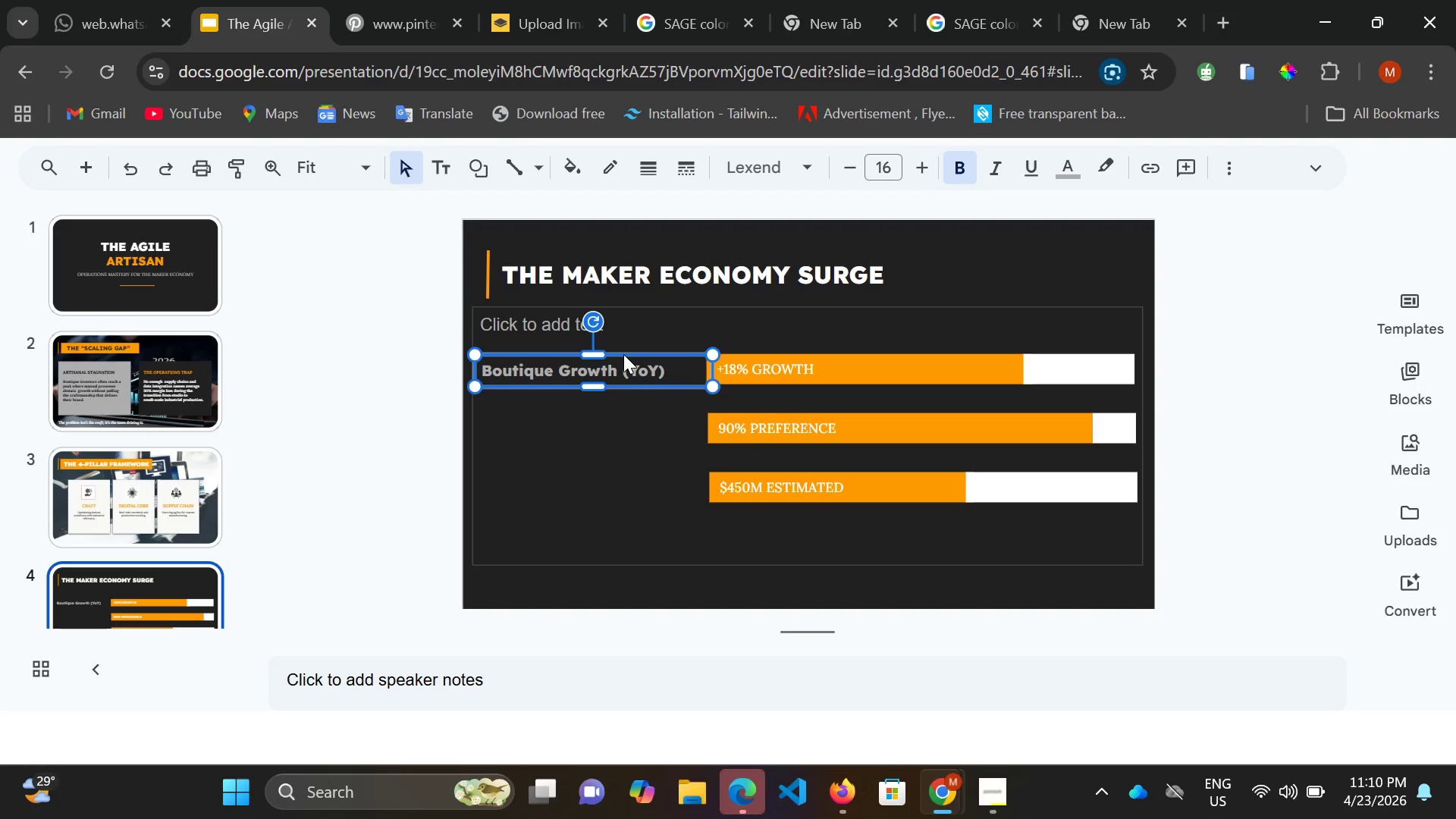 
key(ArrowRight)
 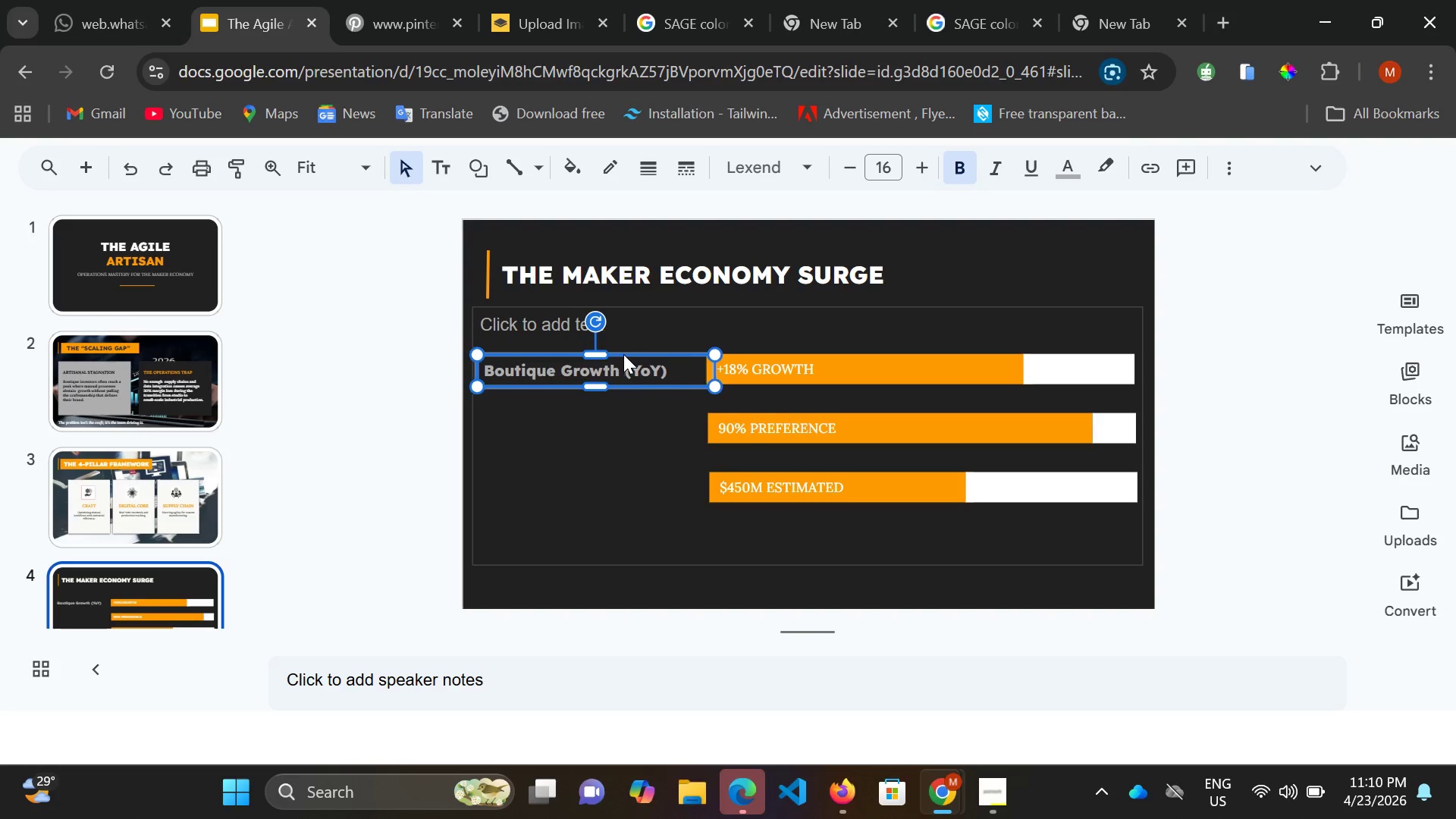 
key(ArrowRight)
 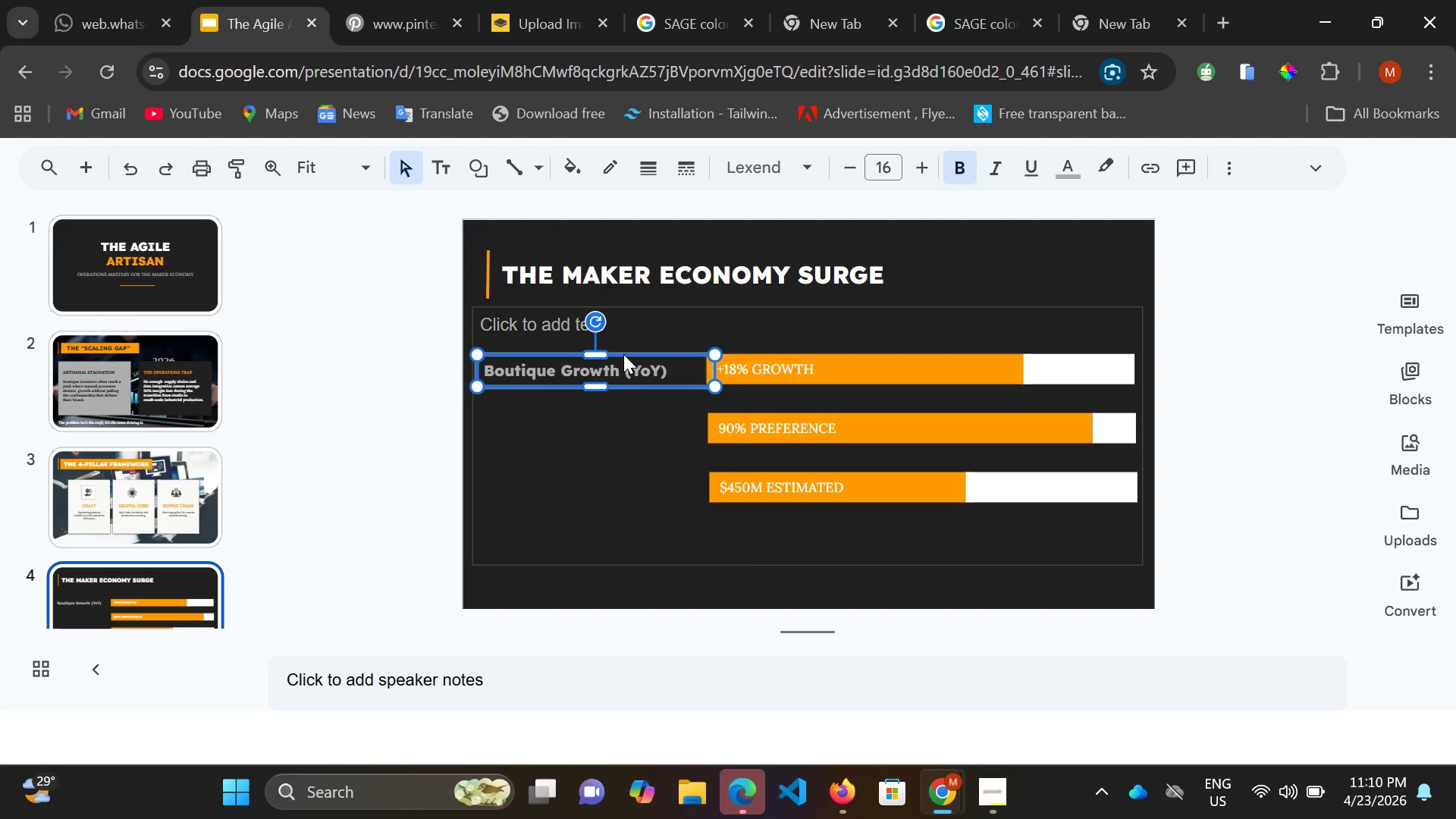 
key(ArrowRight)
 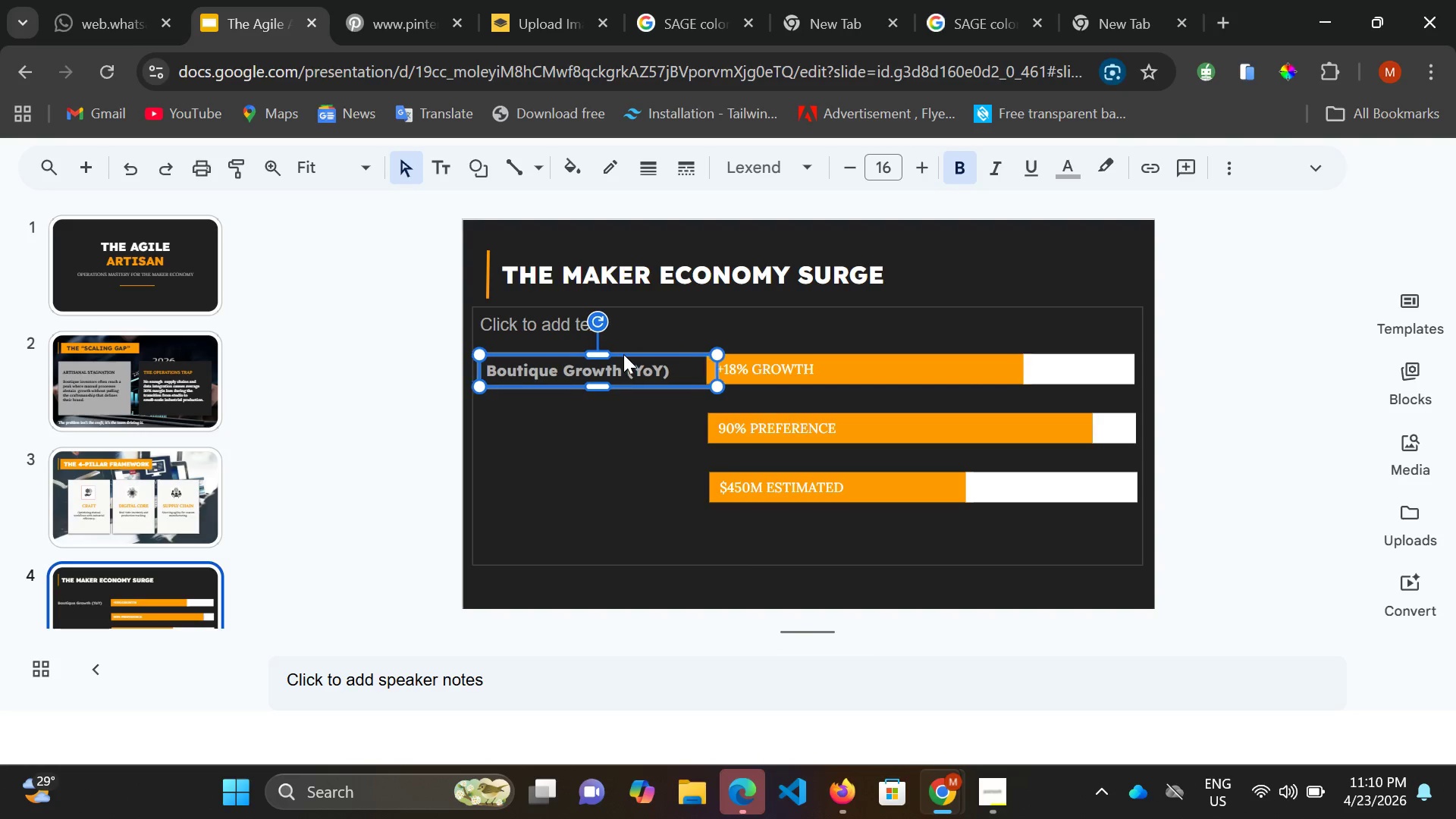 
key(ArrowRight)
 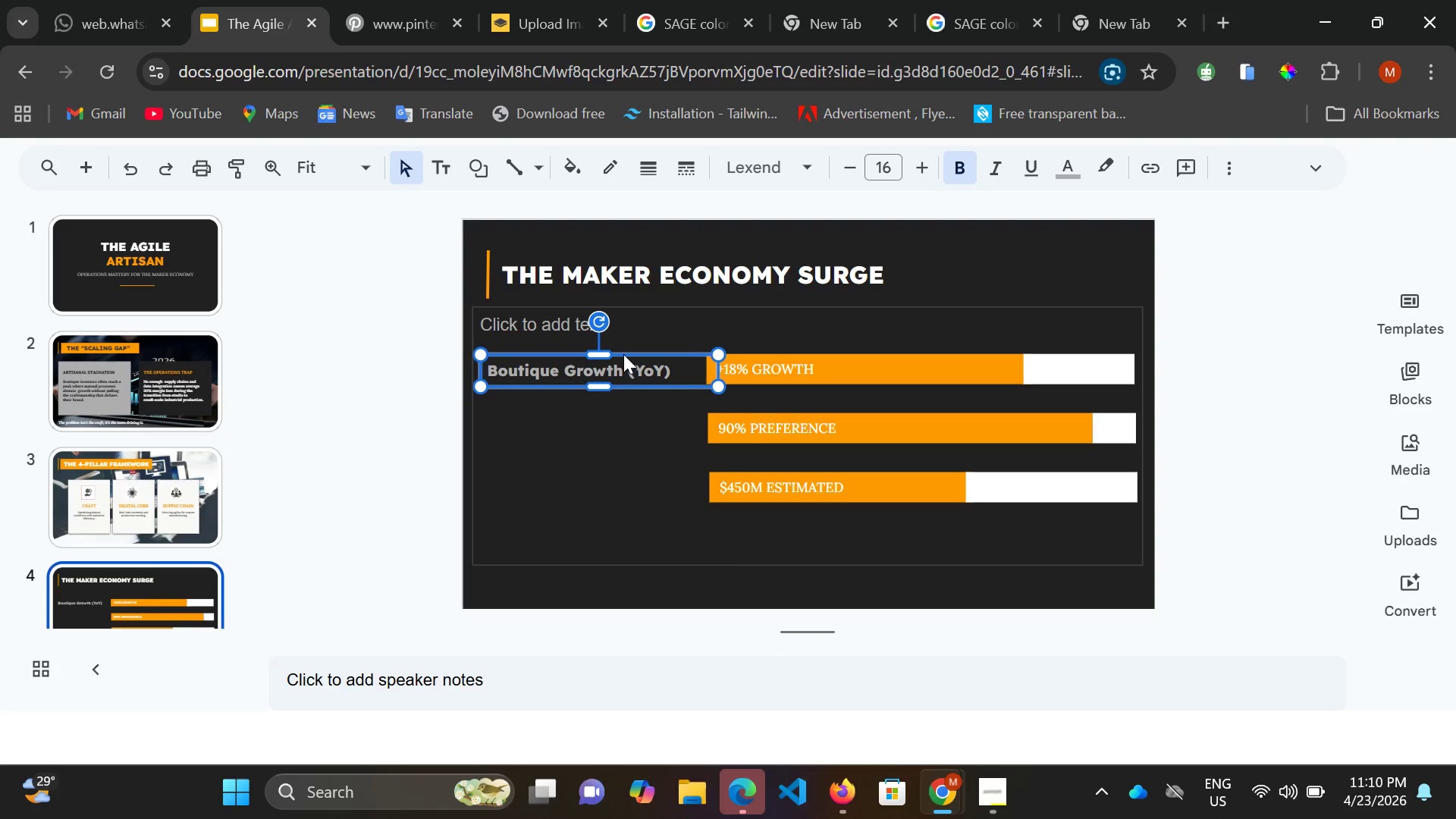 
key(ArrowRight)
 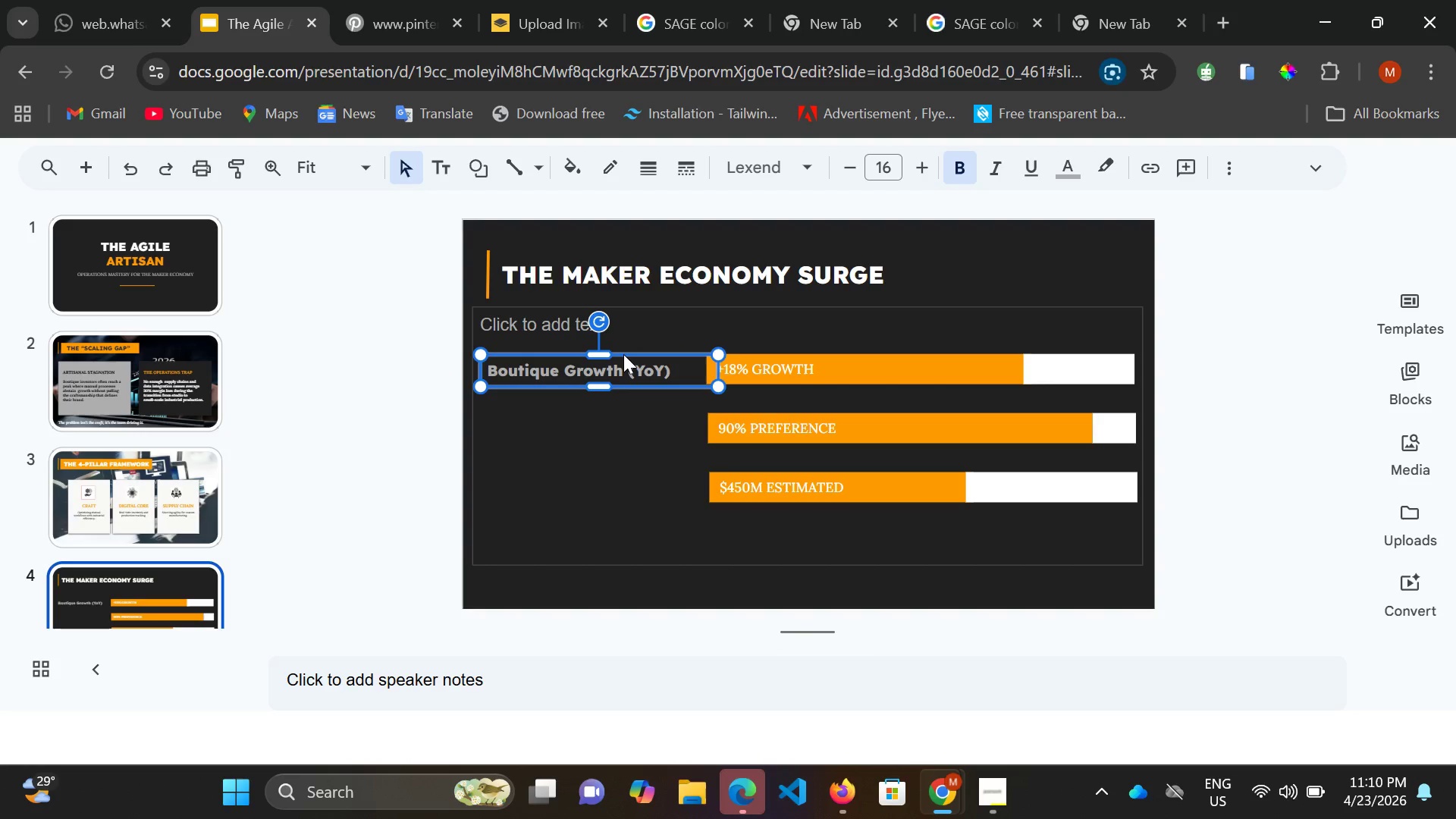 
key(ArrowRight)
 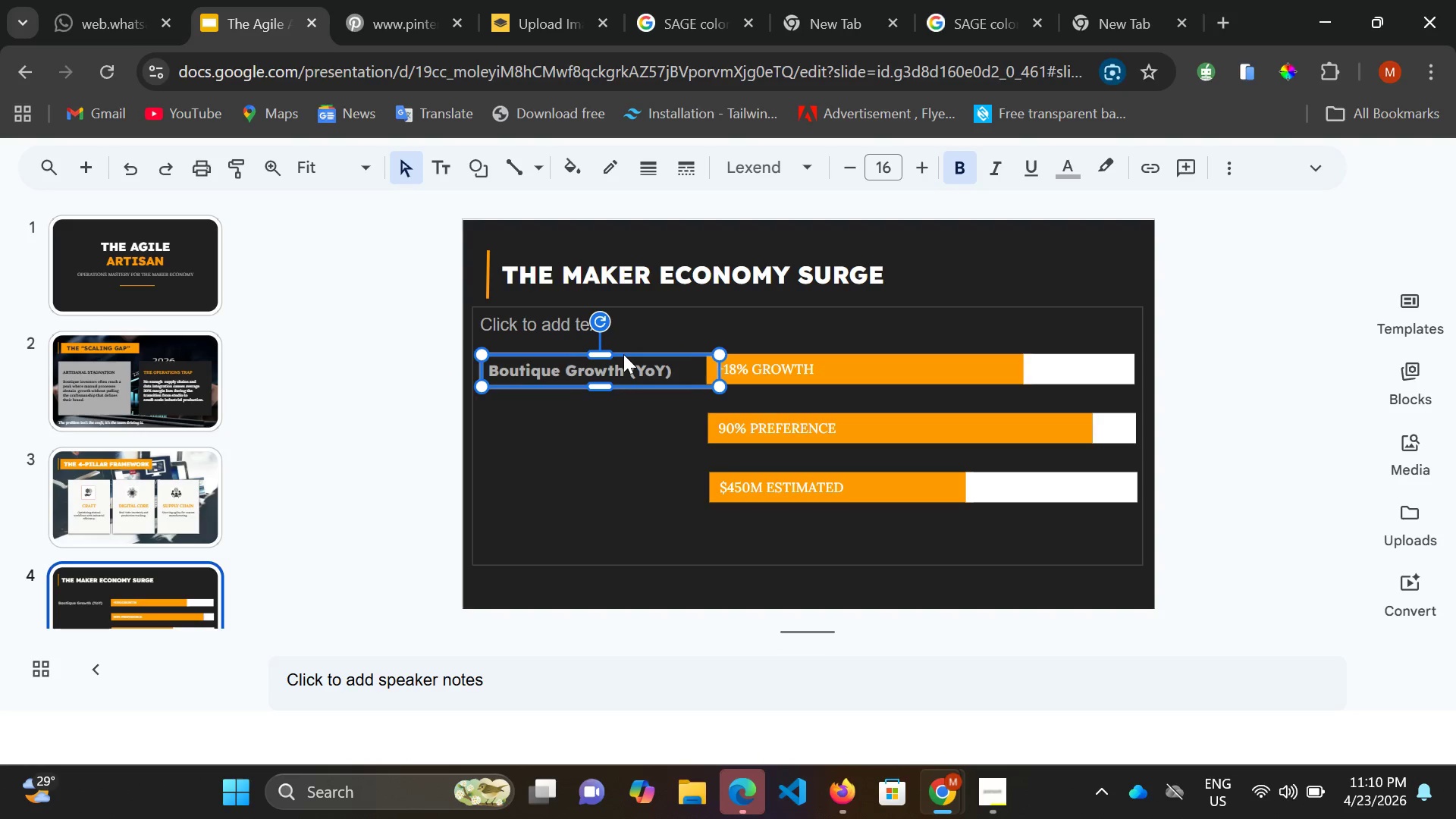 
key(ArrowRight)
 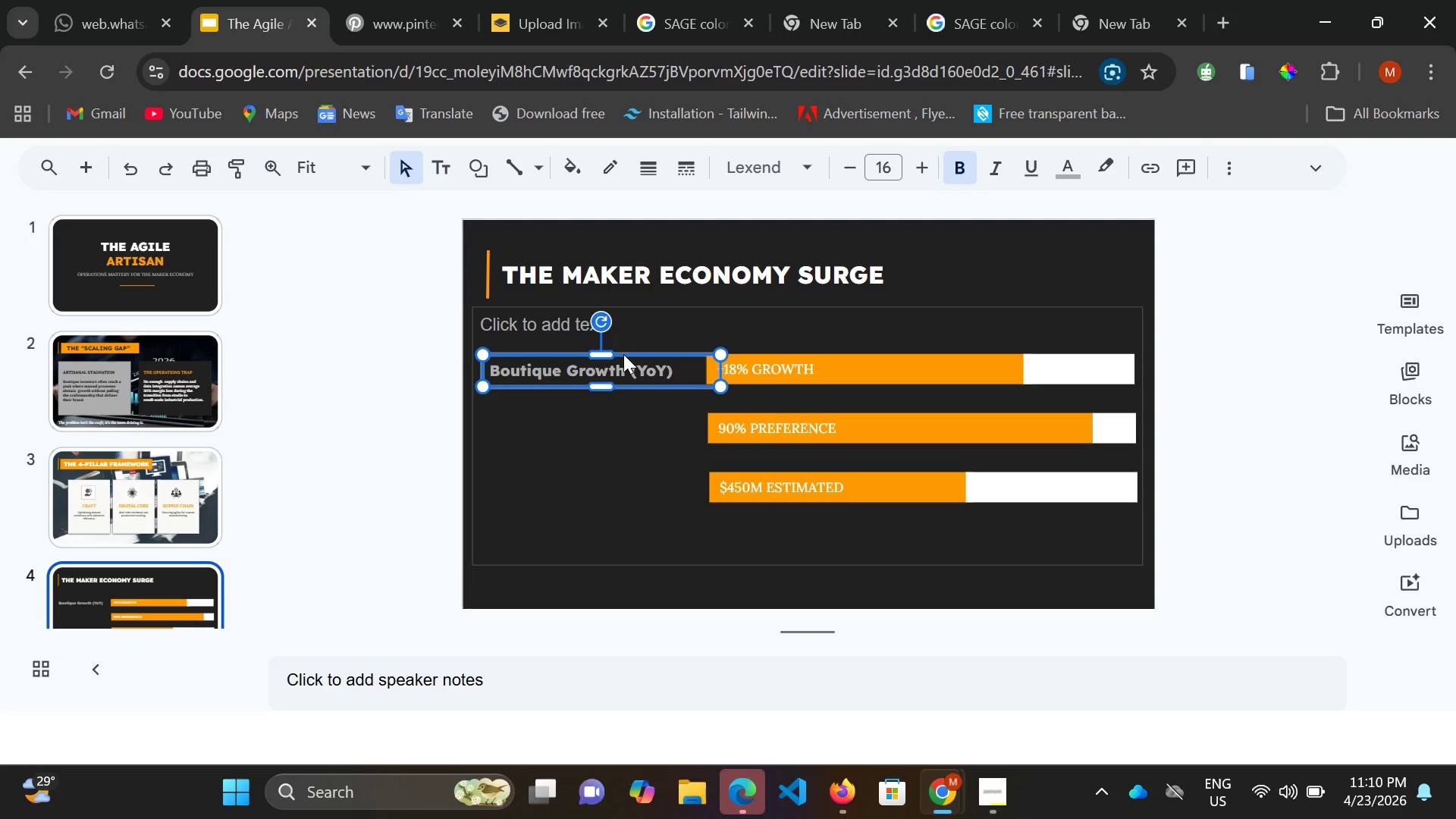 
key(ArrowRight)
 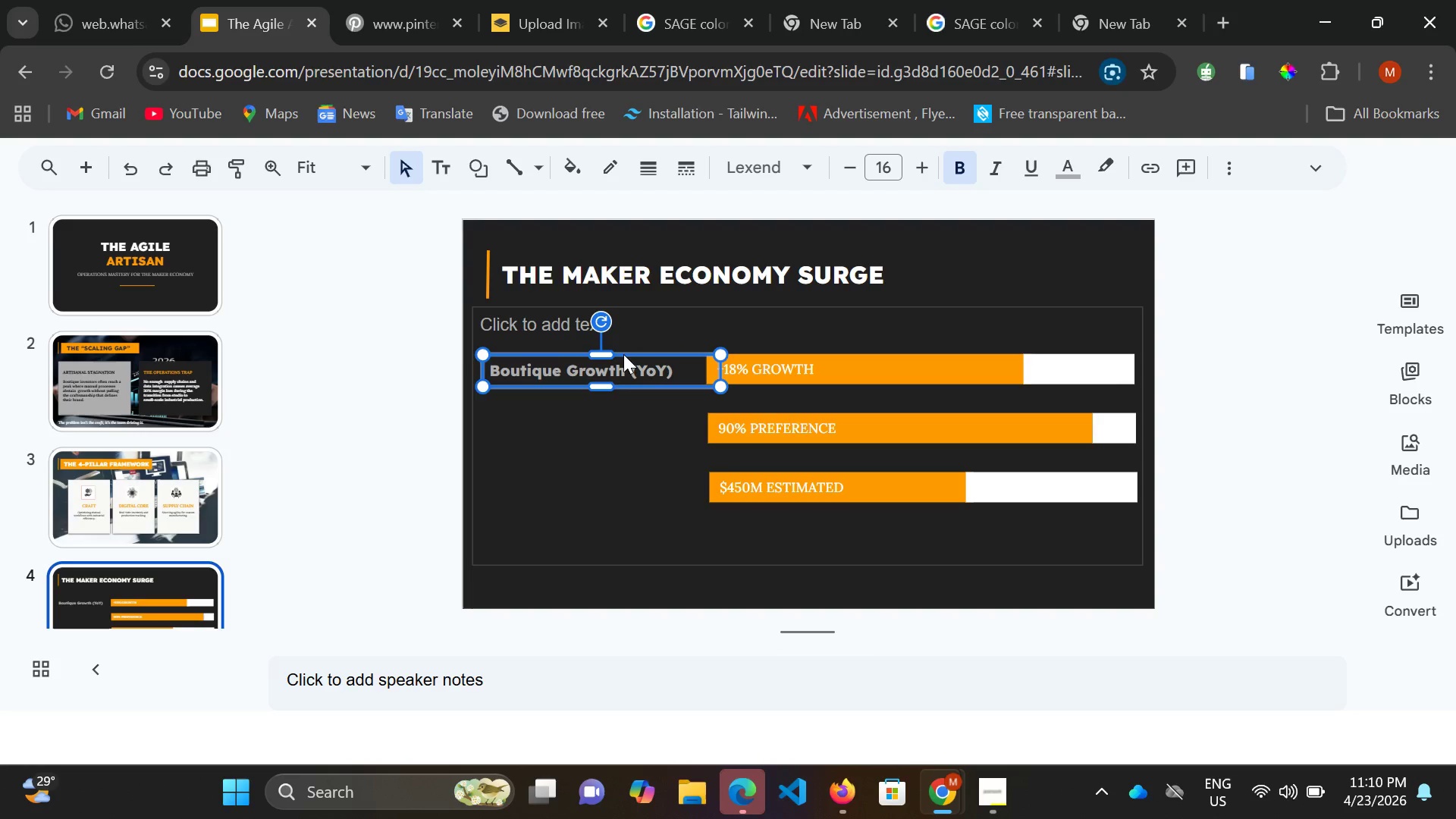 
key(Control+C)
 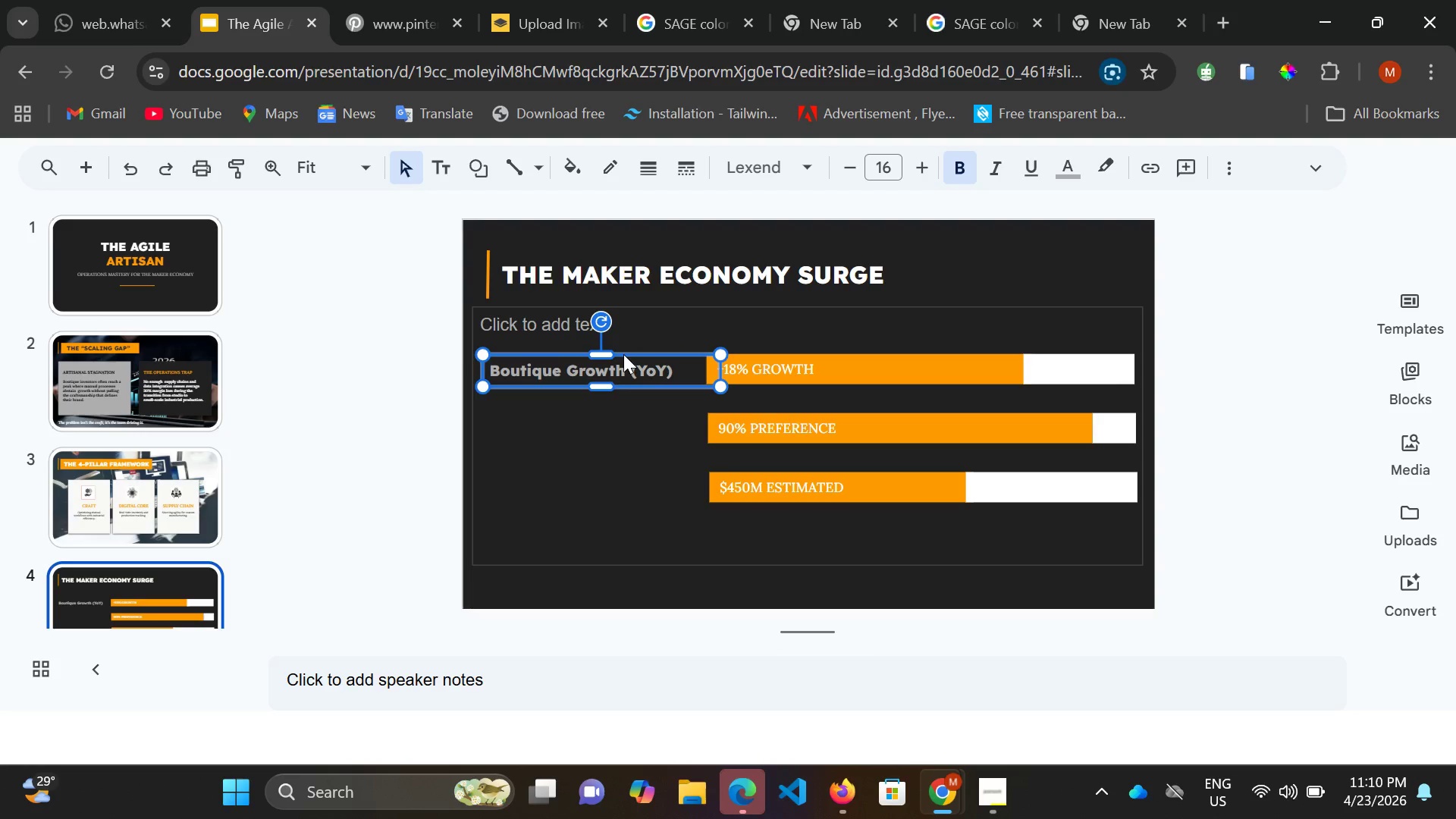 
key(Control+V)
 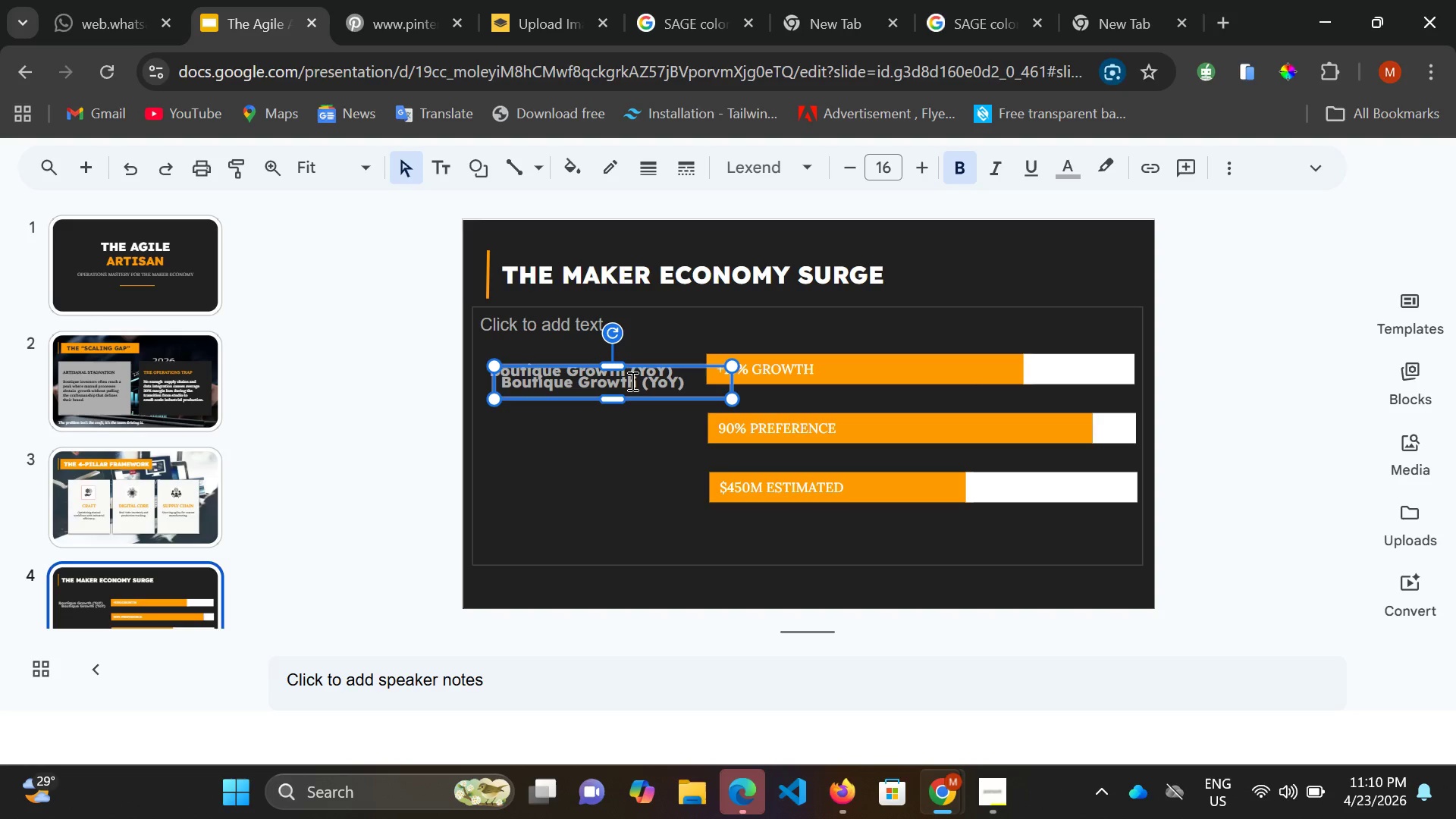 
left_click([632, 378])
 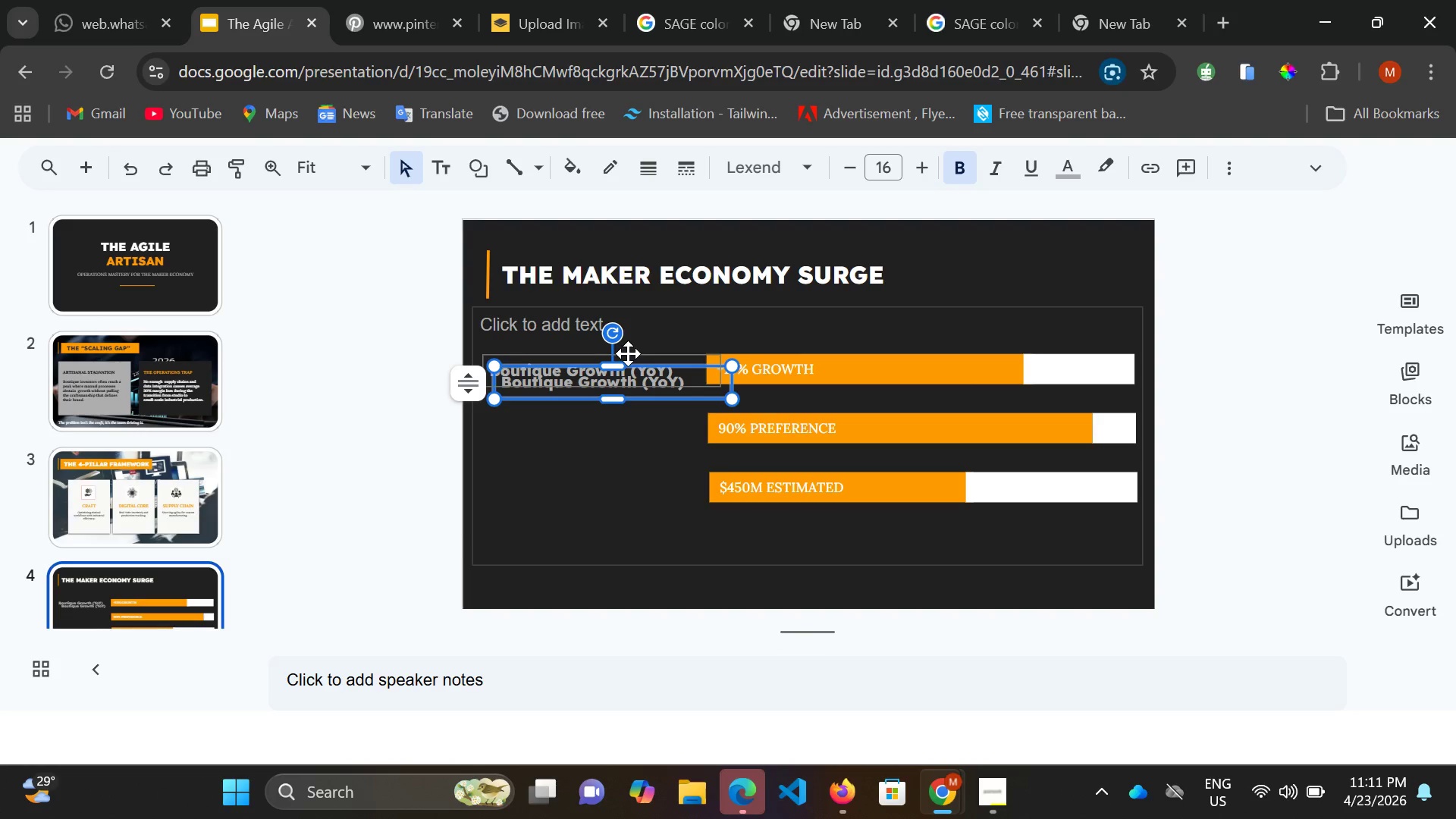 
hold_key(key=ArrowDown, duration=1.17)
 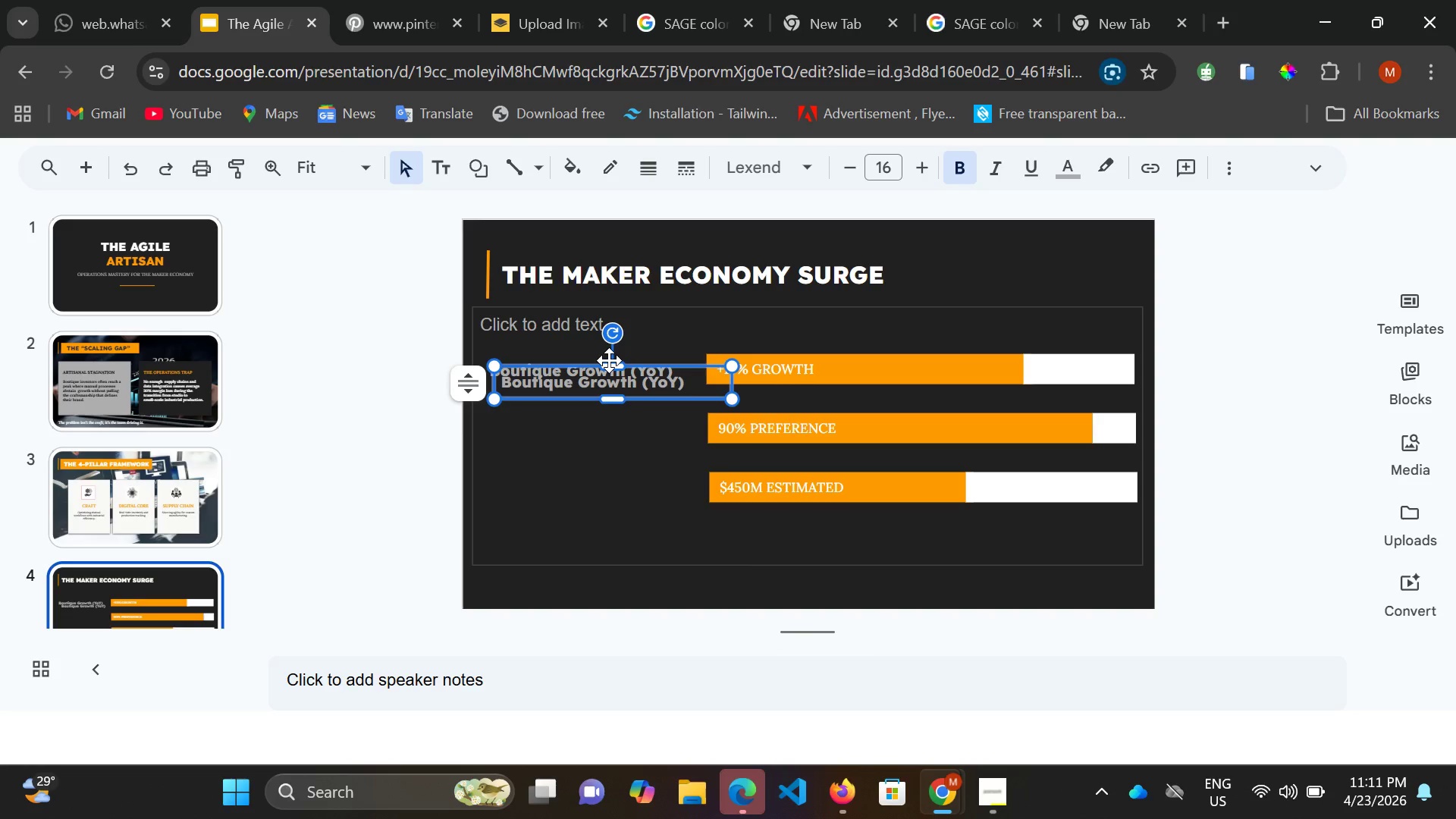 
left_click([610, 360])
 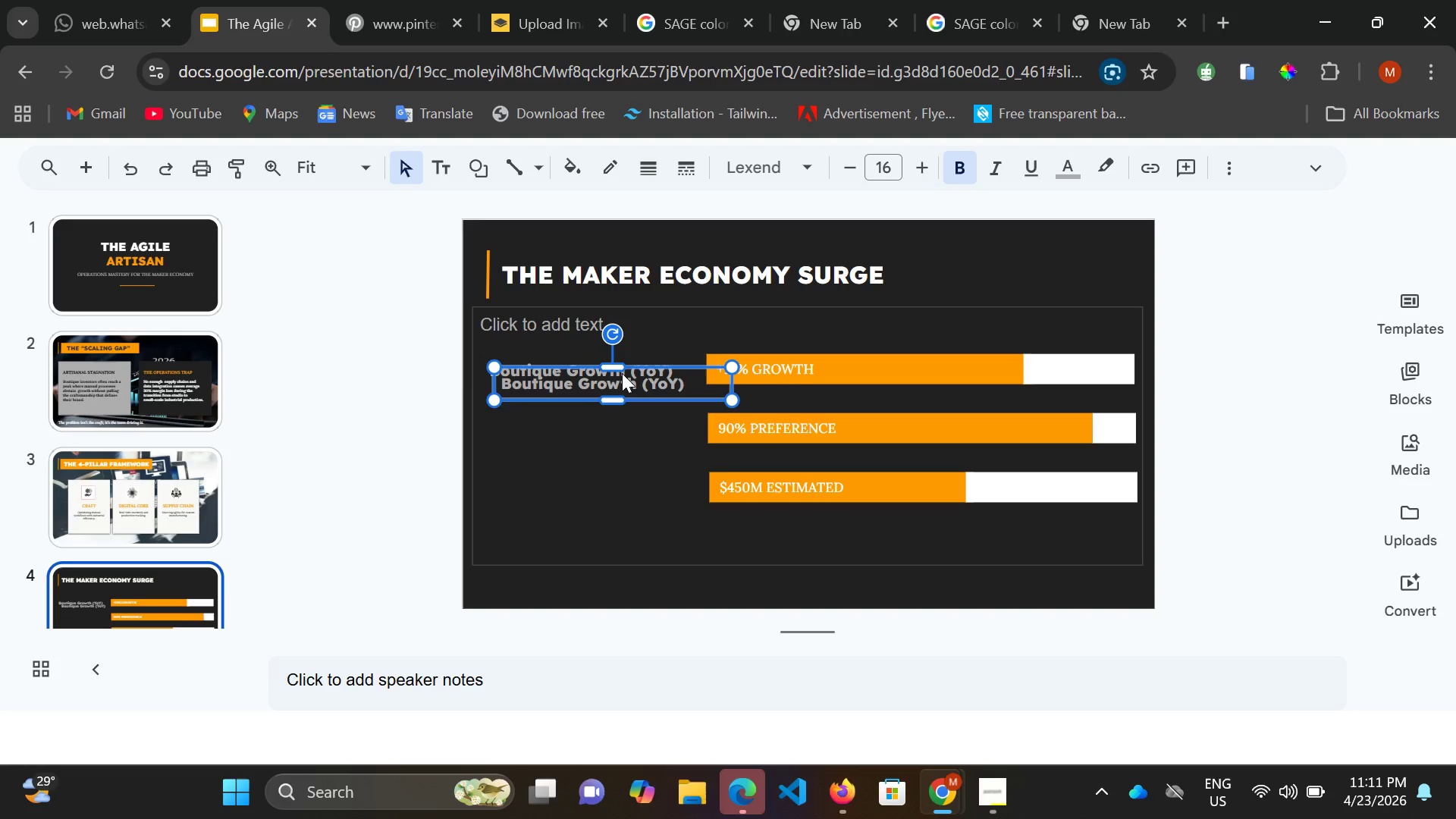 
hold_key(key=ArrowDown, duration=1.5)
 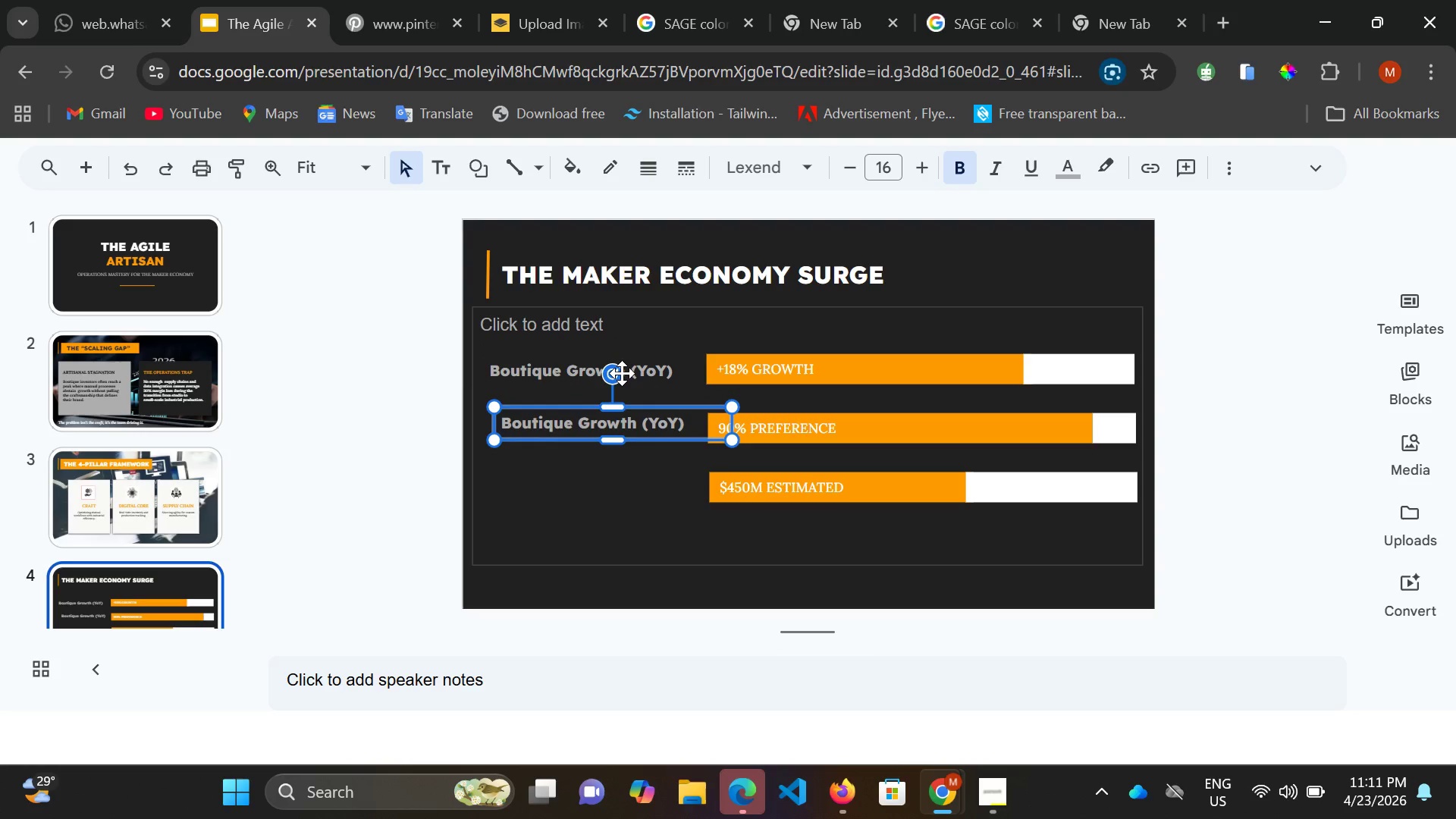 
hold_key(key=ArrowDown, duration=0.42)
 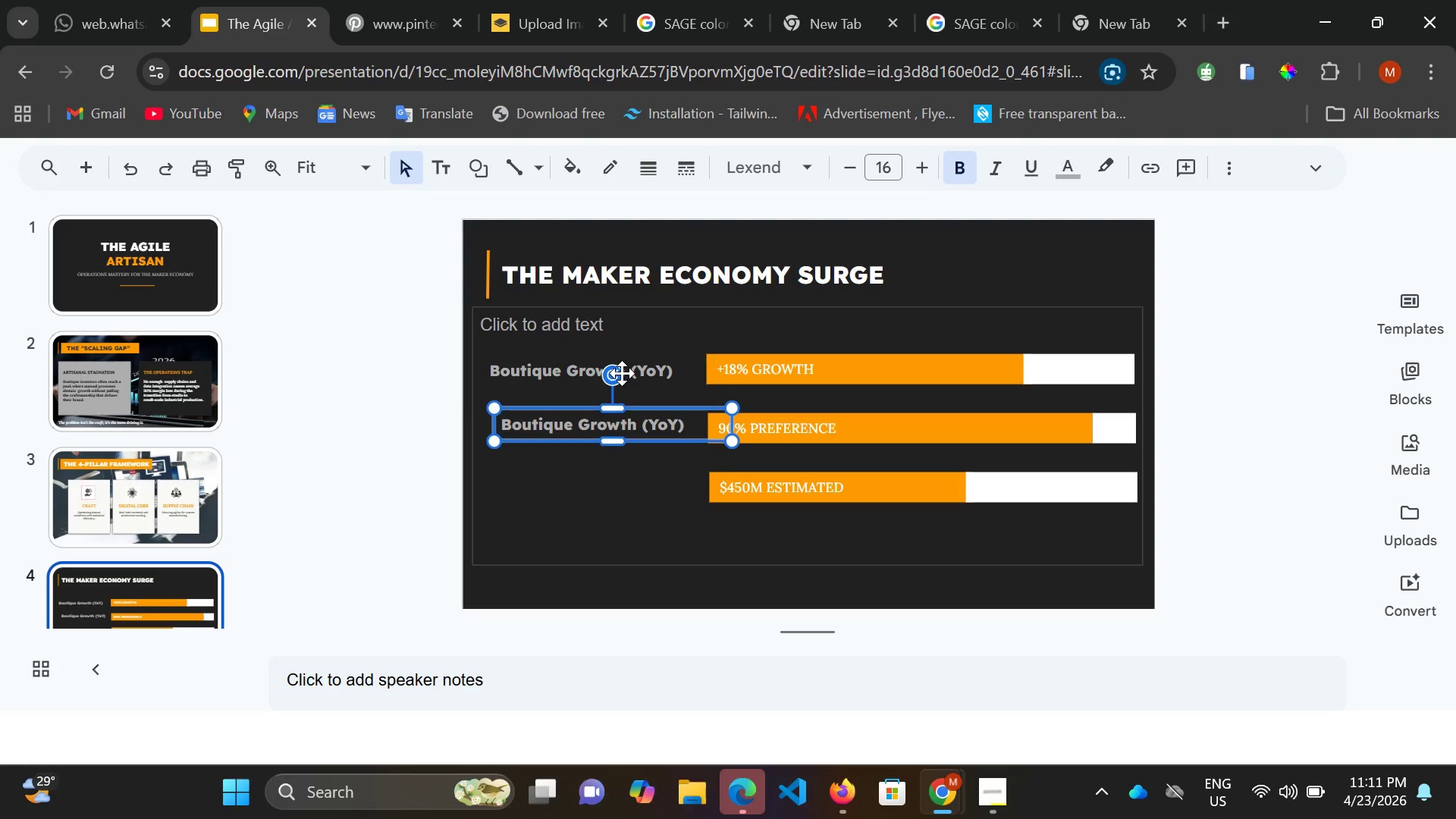 
key(ArrowDown)
 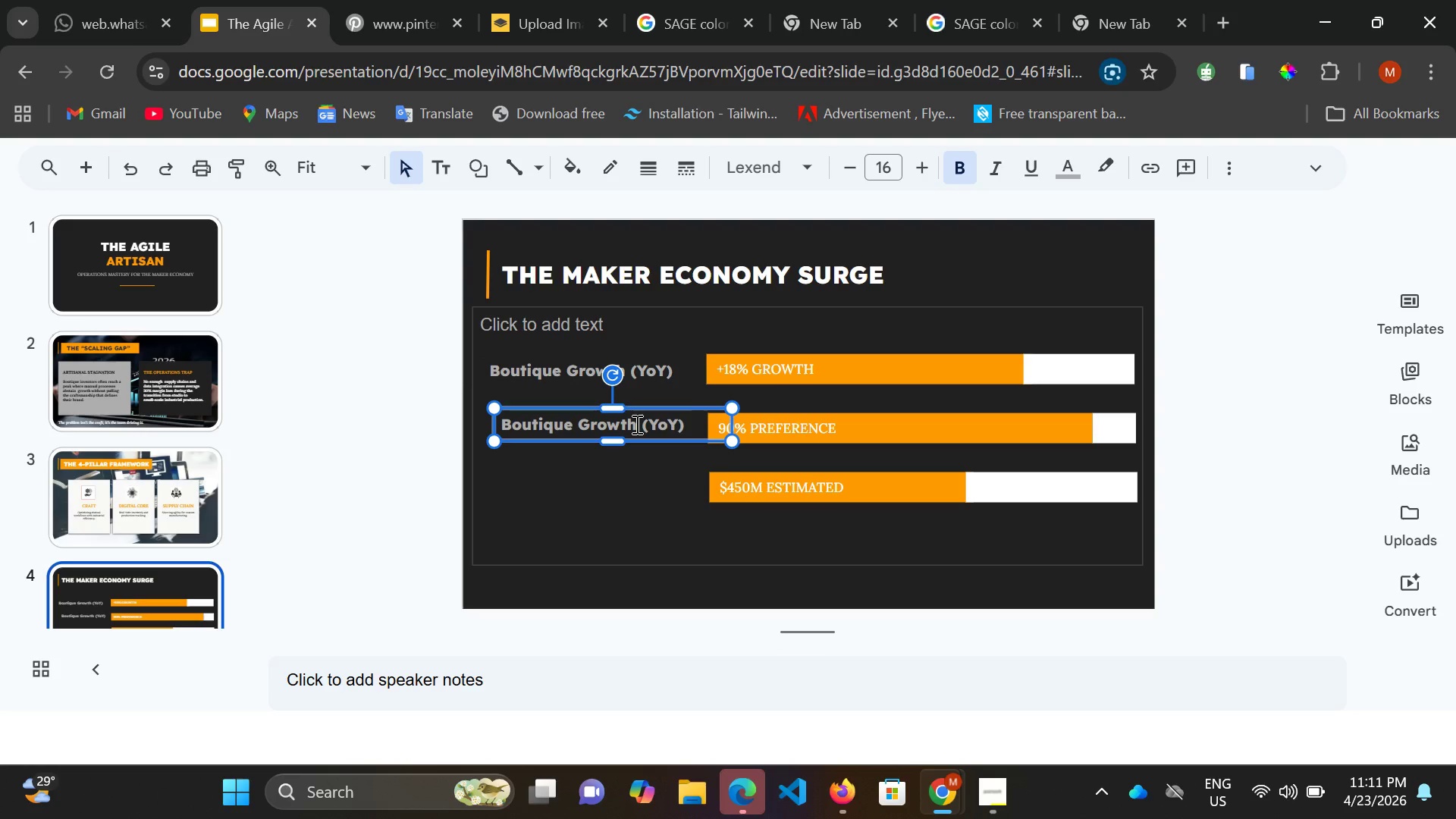 
double_click([644, 428])
 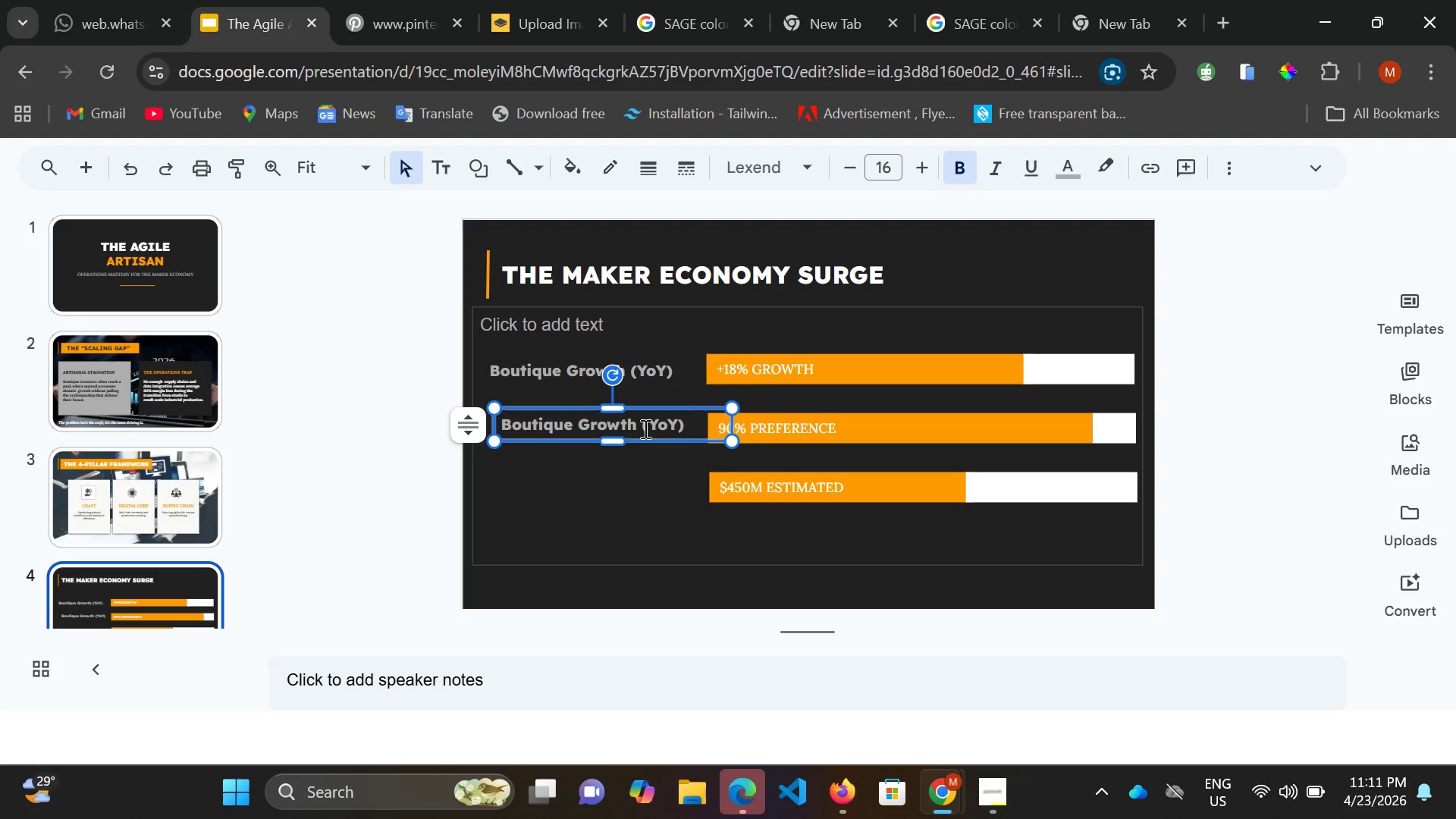 
key(Control+A)
 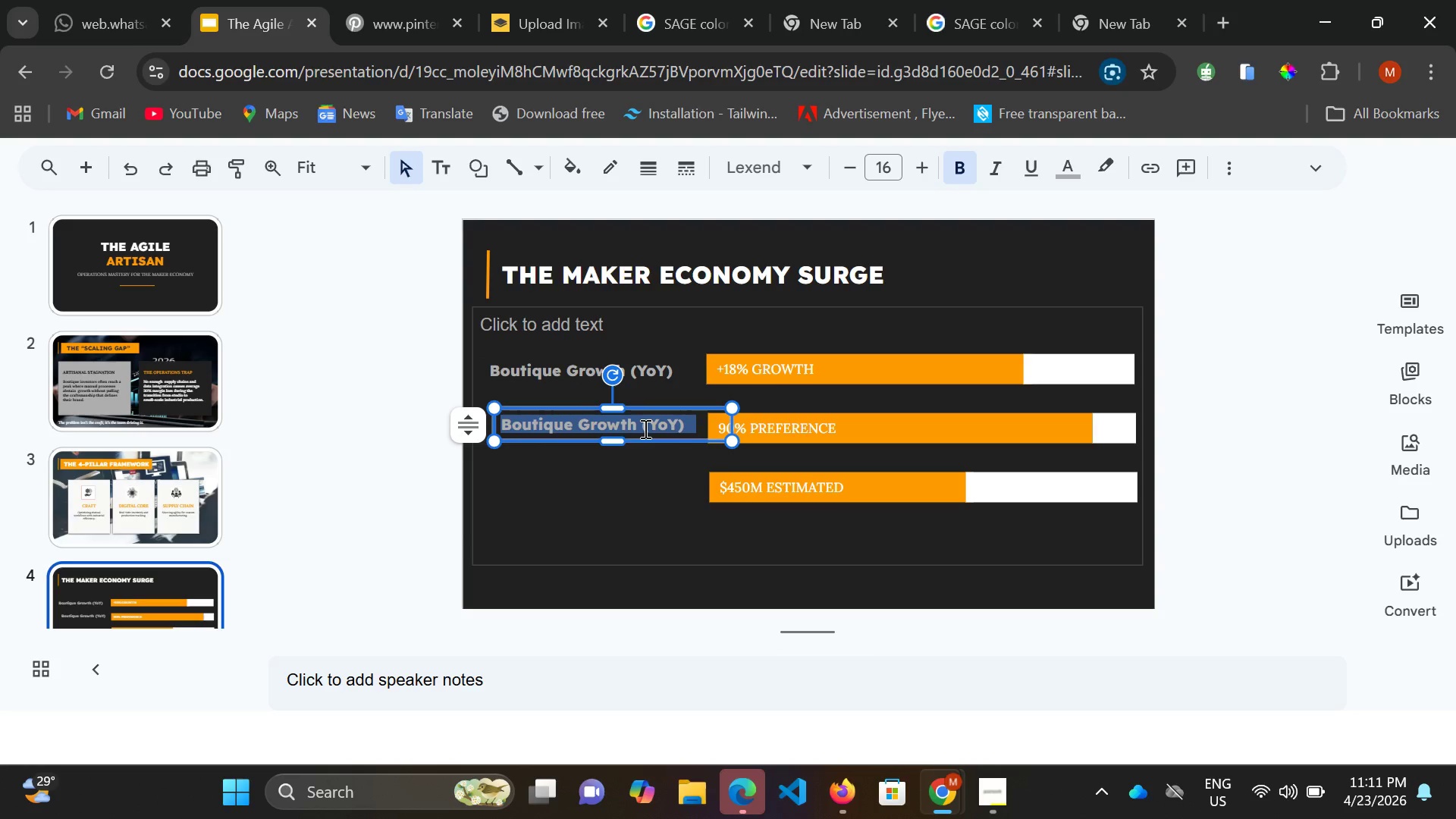 
left_click([644, 428])
 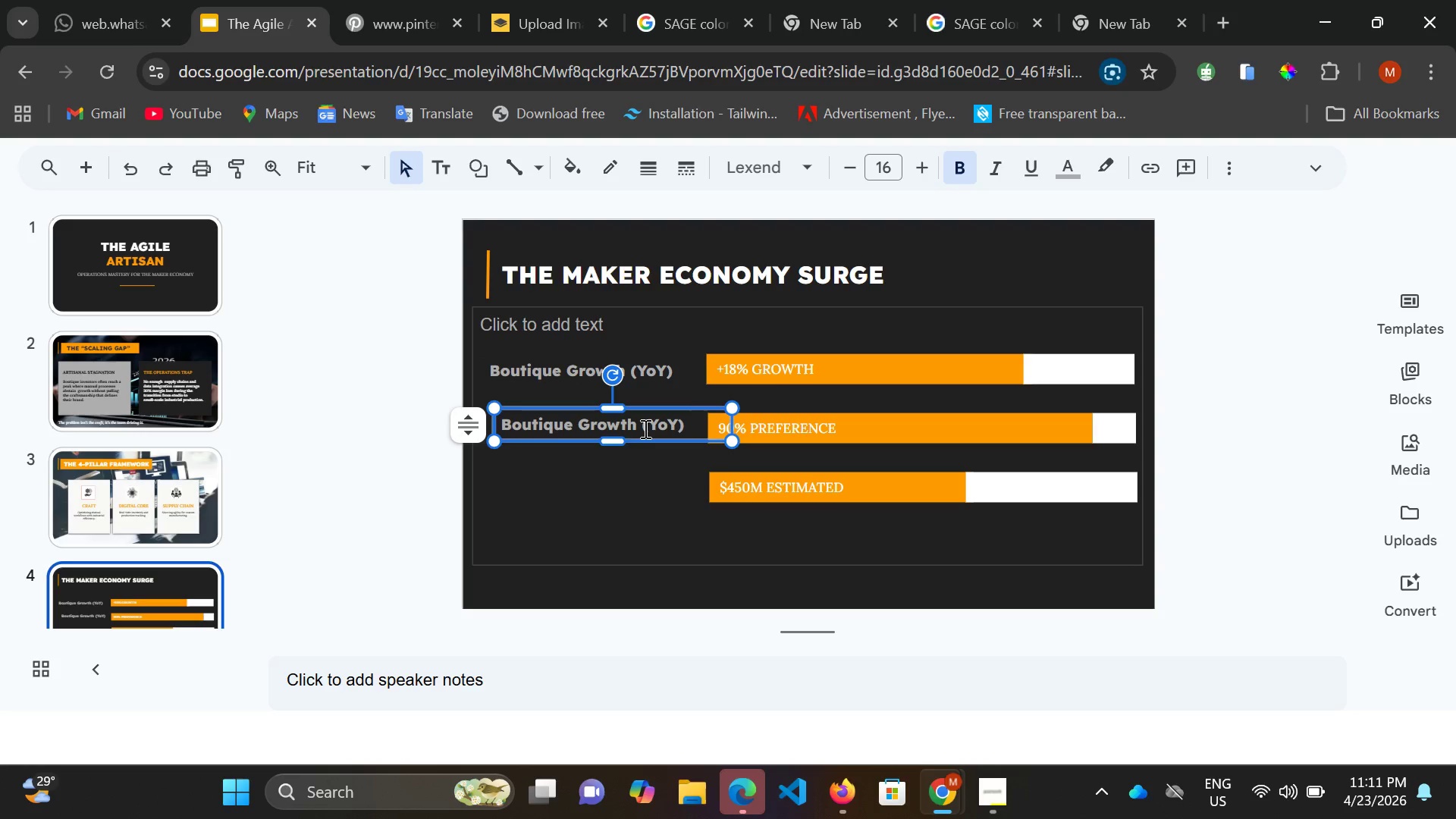 
type(Consumer )
 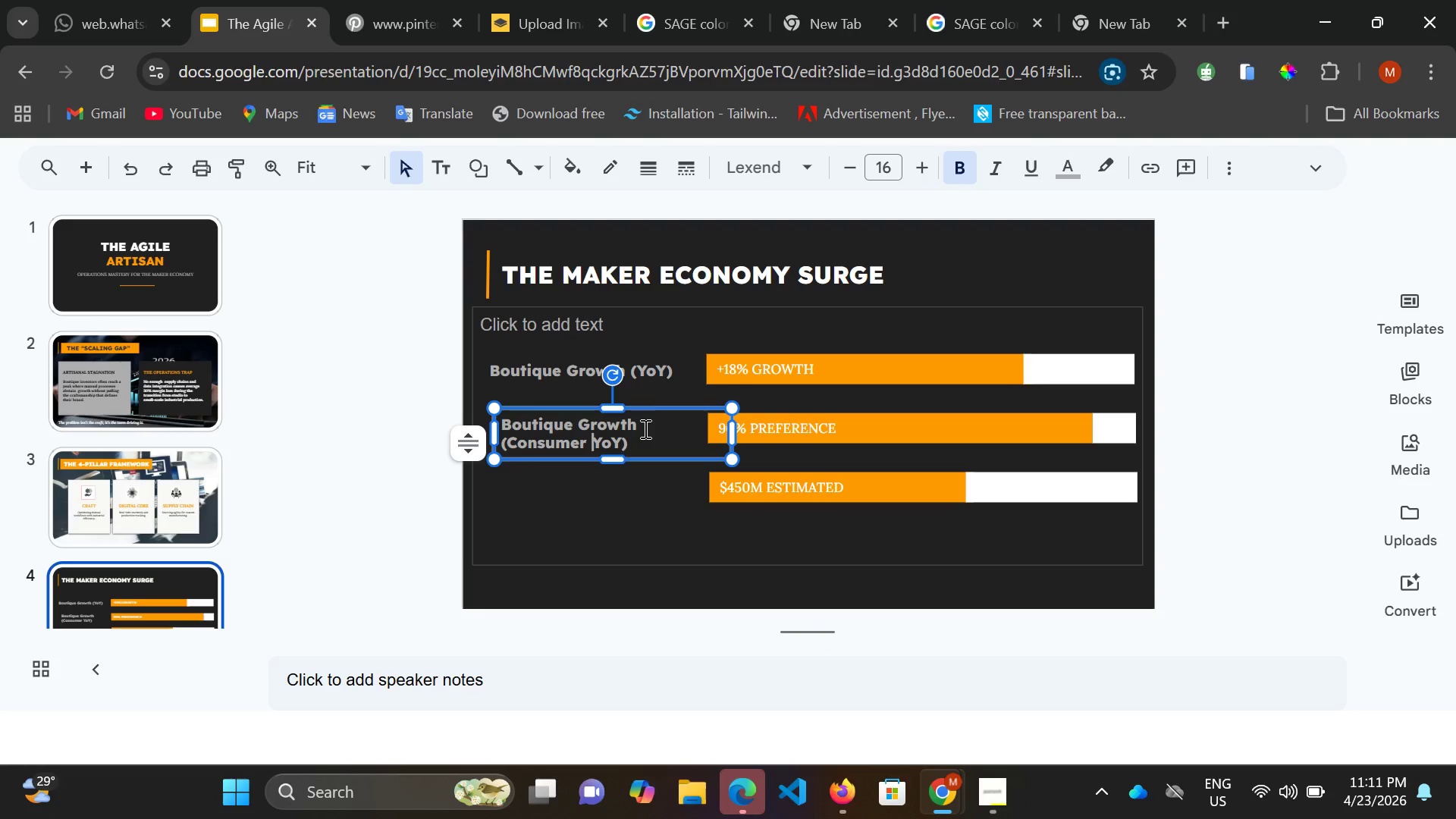 
type(Demand)
 